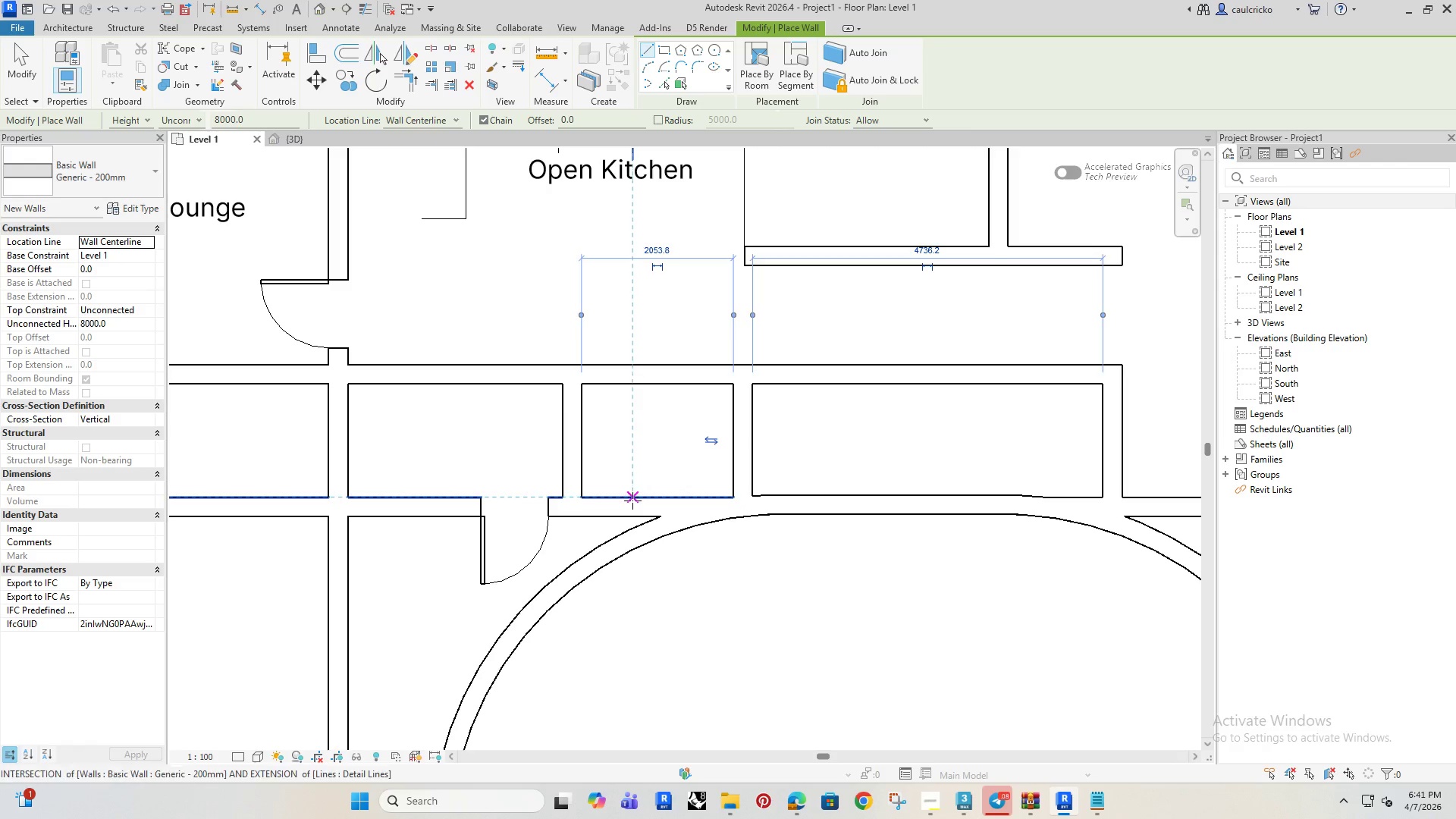 
key(Escape)
 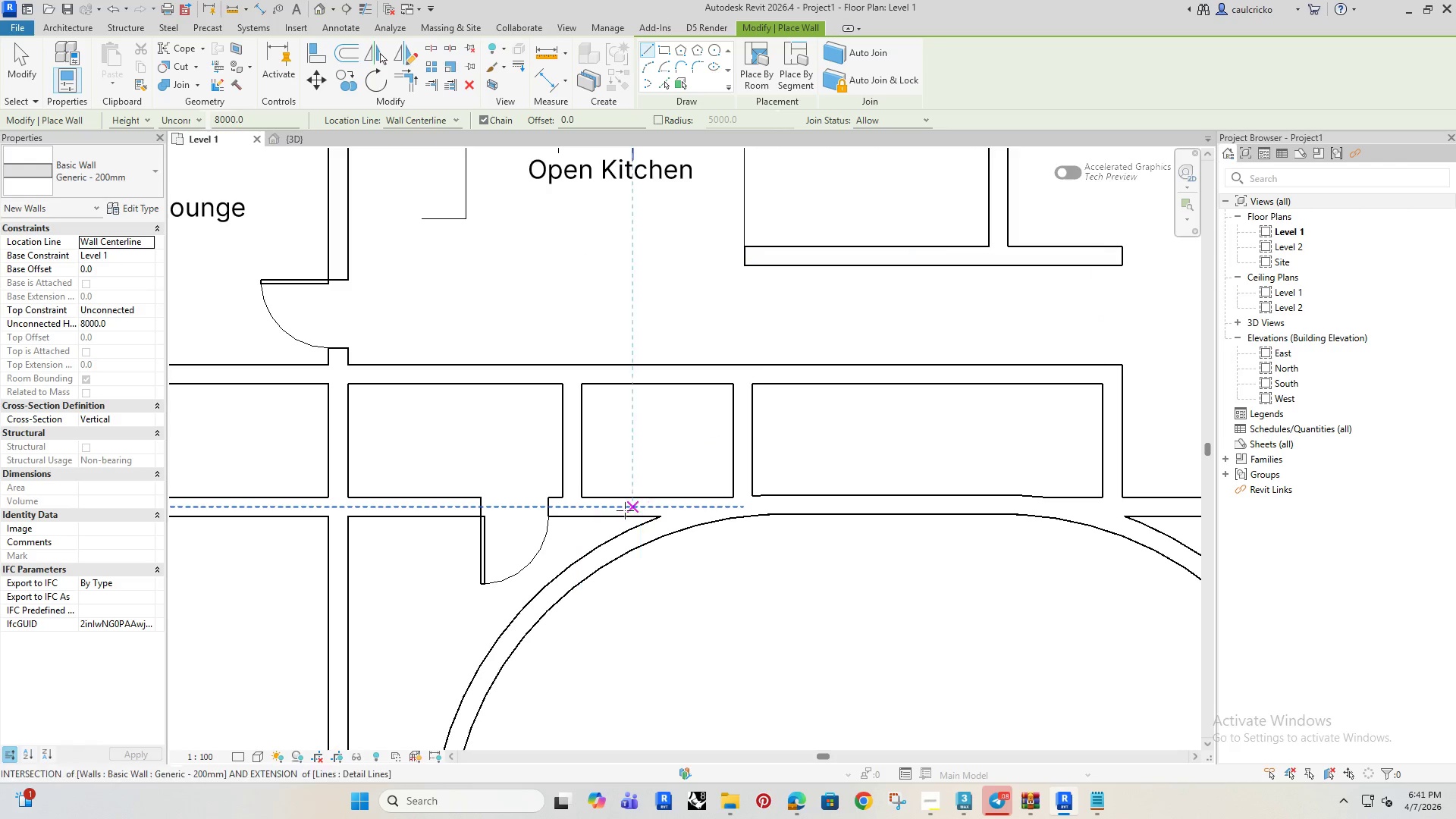 
key(Escape)
 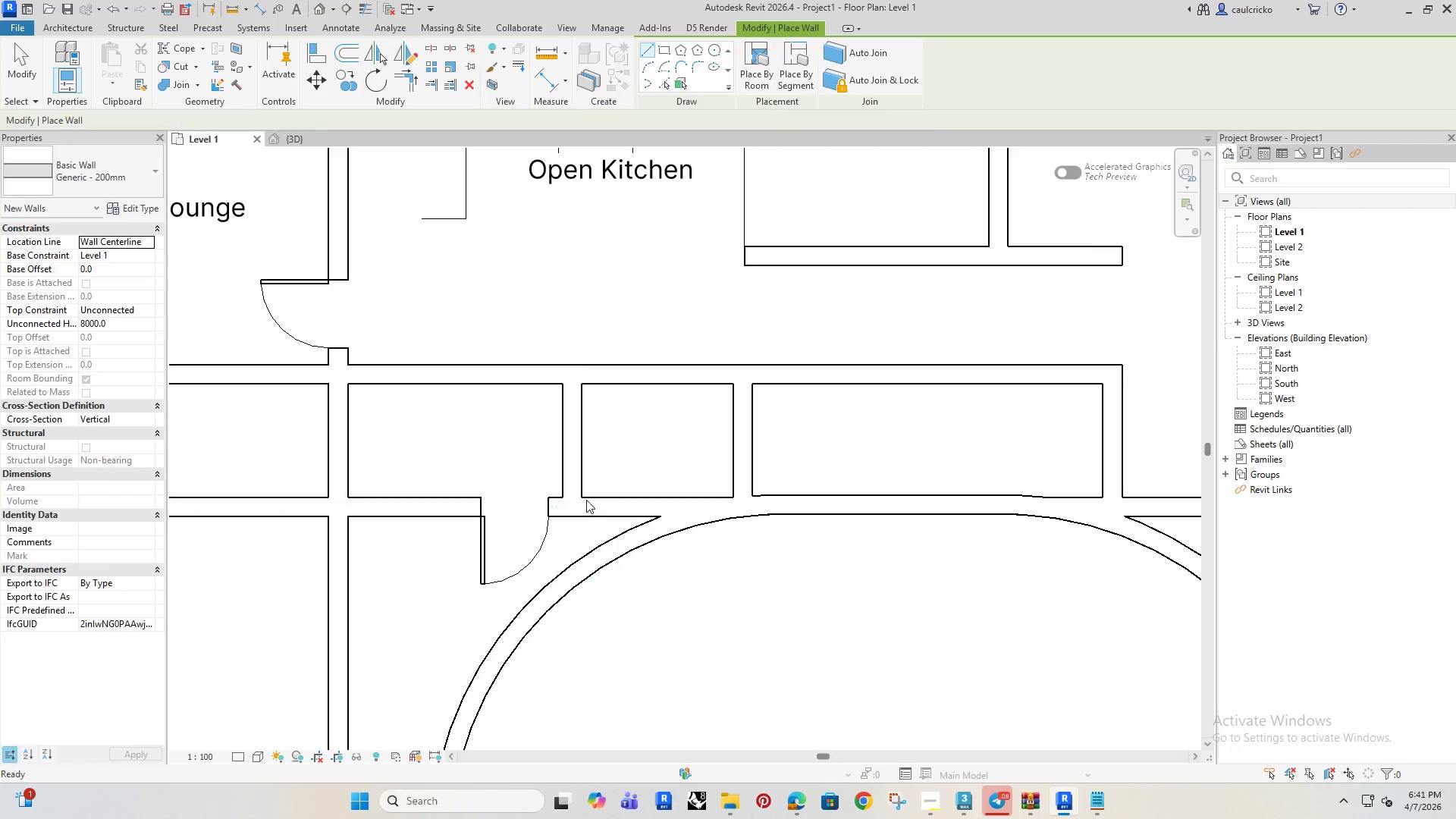 
key(Escape)
 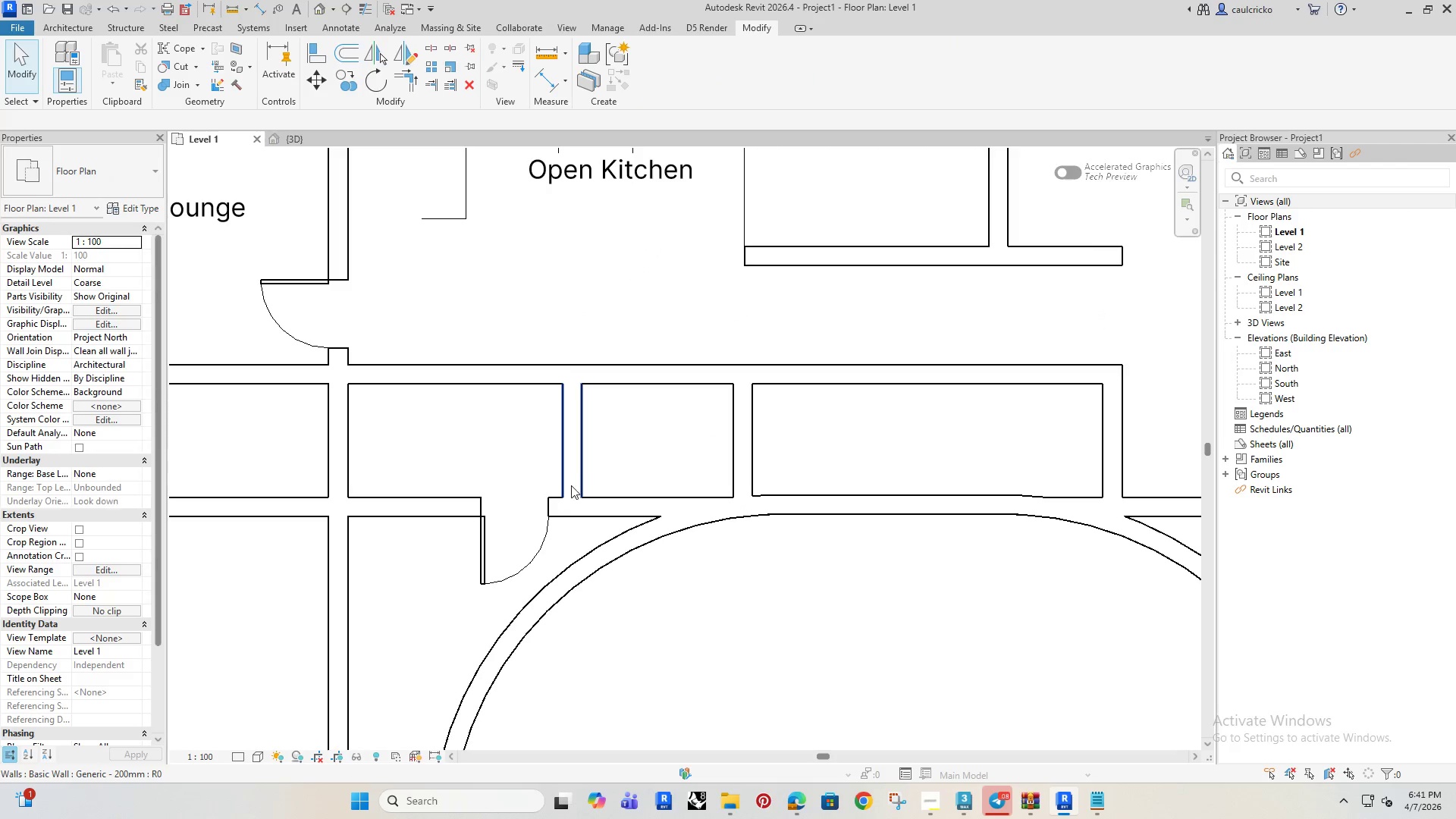 
left_click([571, 485])
 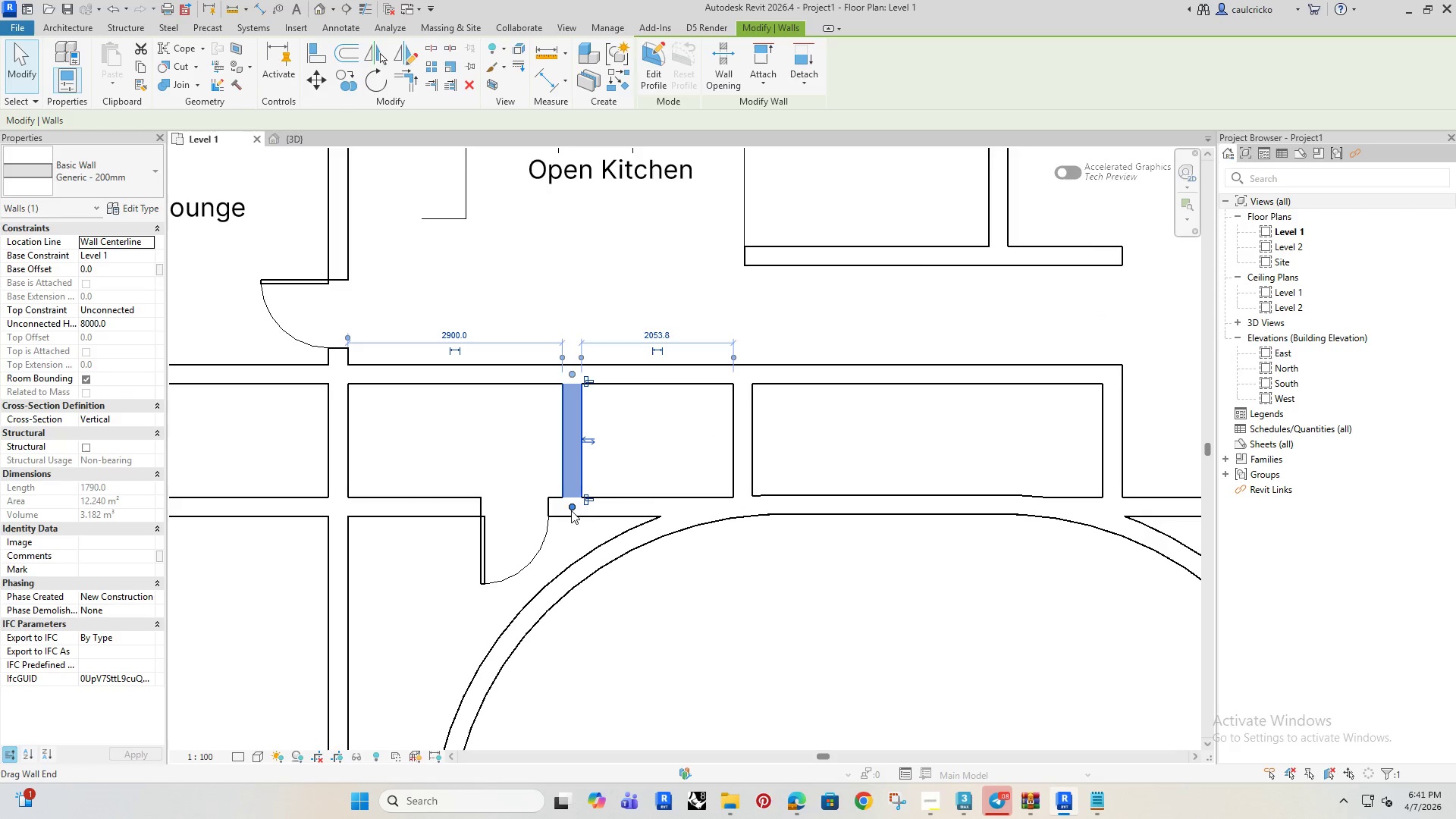 
left_click_drag(start_coordinate=[571, 510], to_coordinate=[573, 576])
 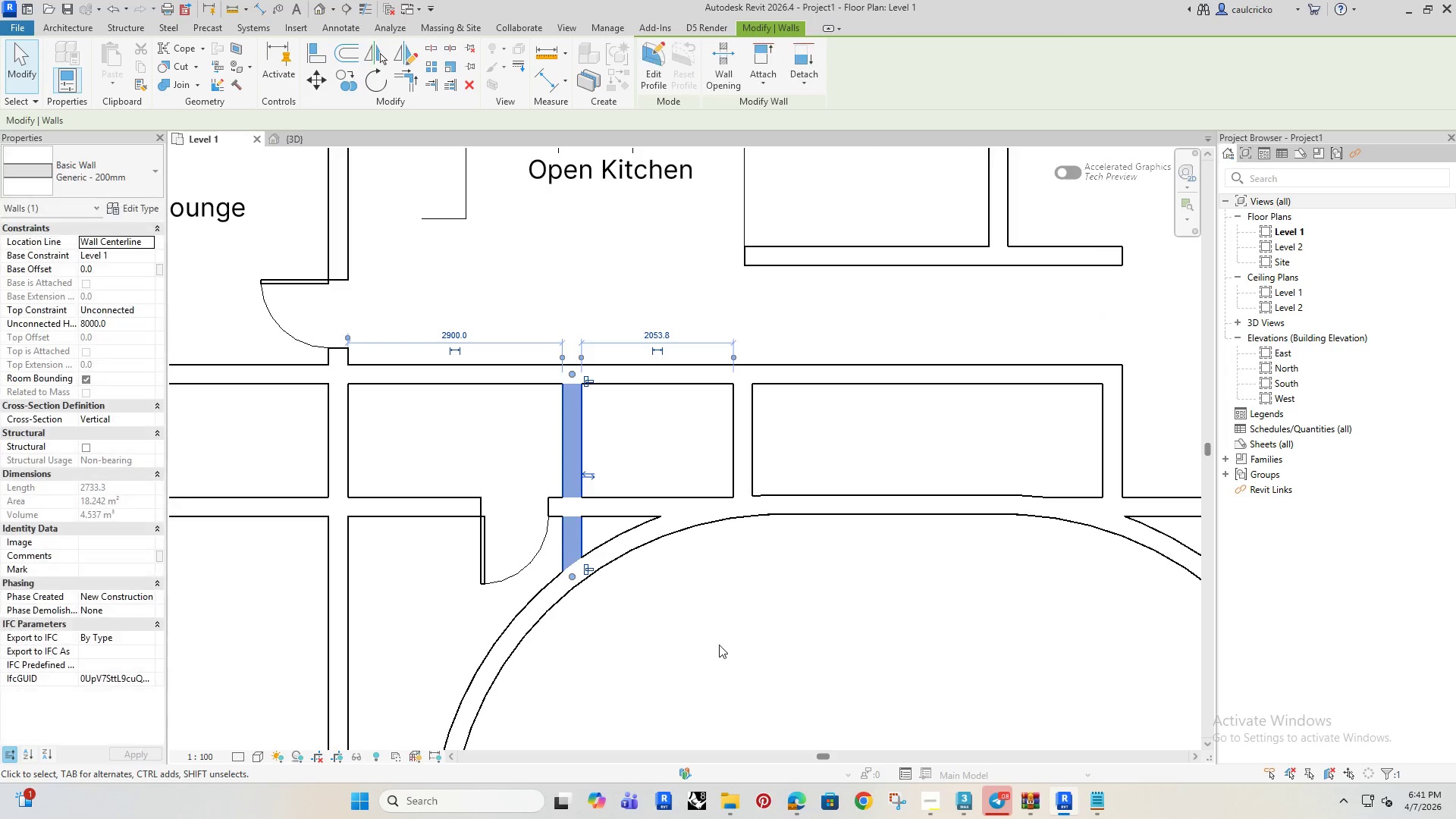 
left_click([723, 646])
 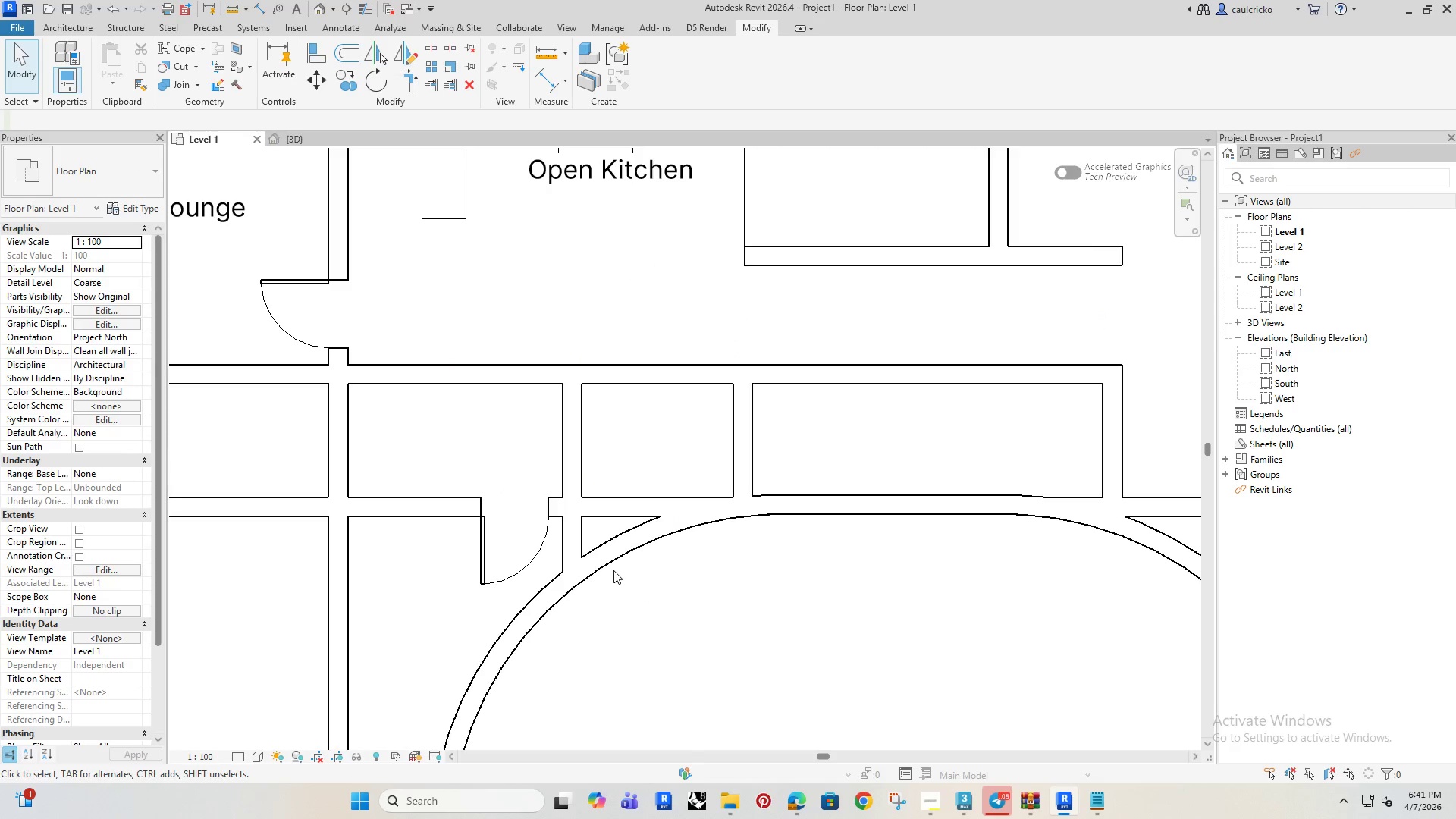 
scroll: coordinate [614, 570], scroll_direction: down, amount: 5.0
 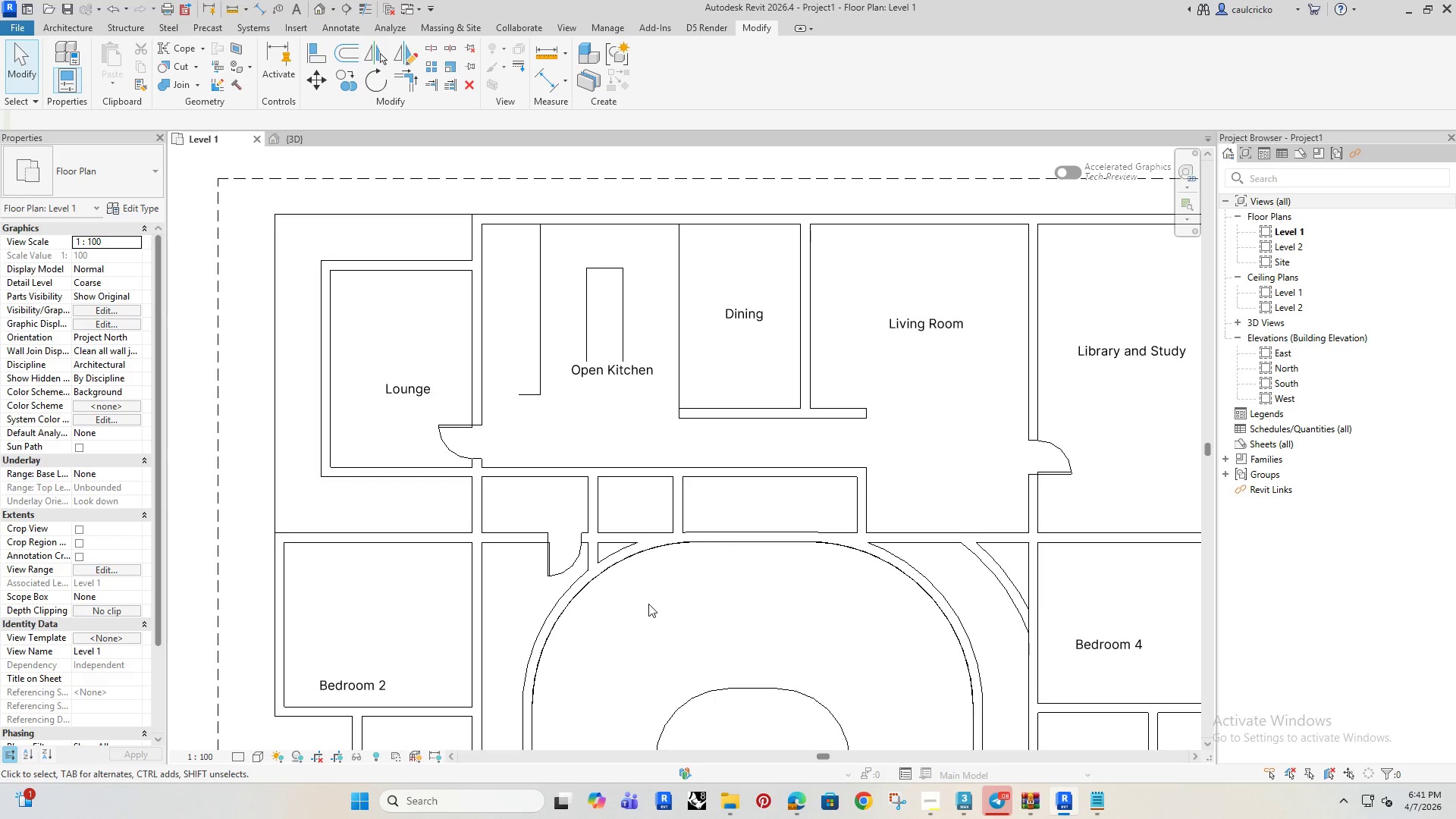 
wait(8.44)
 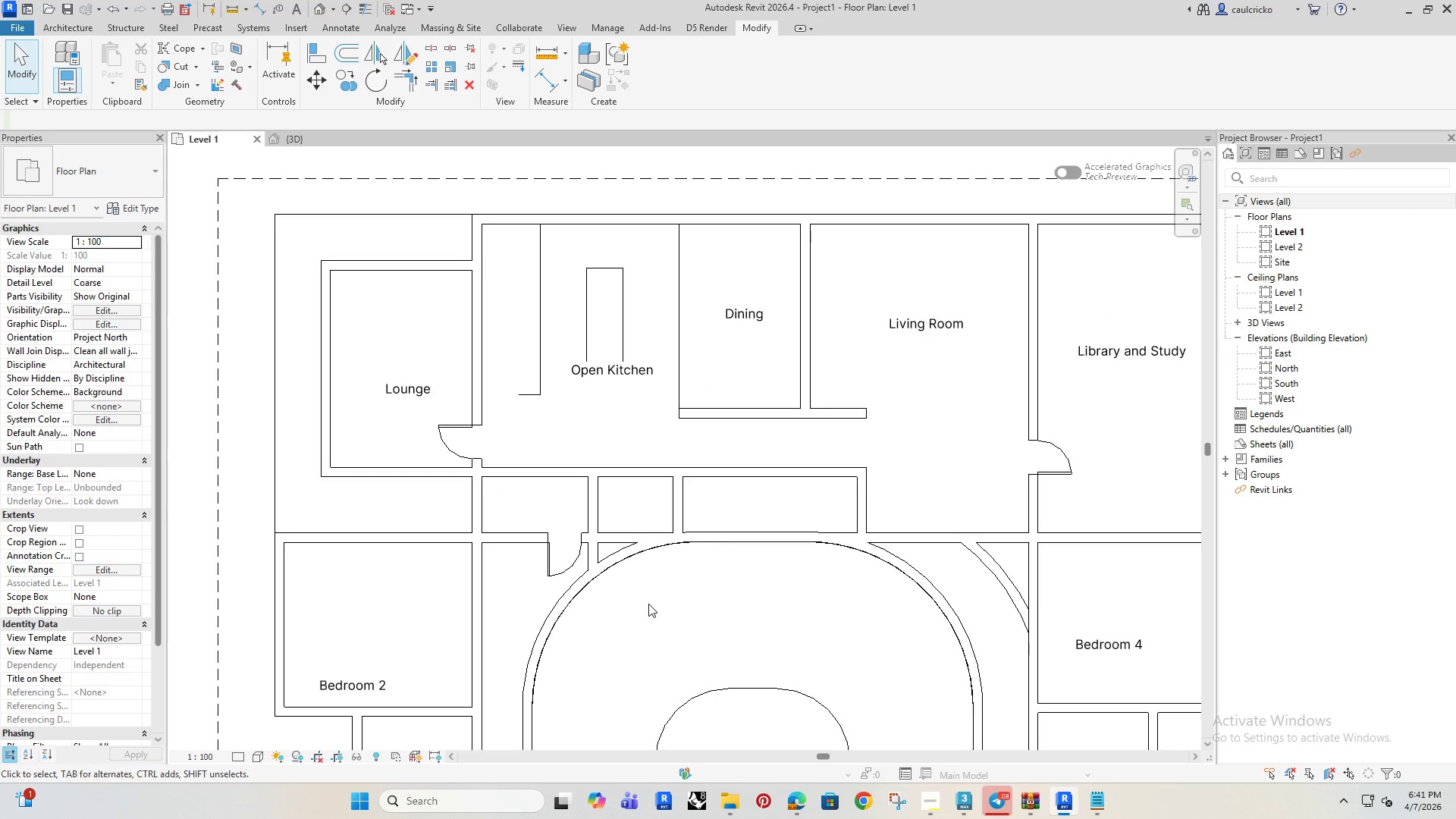 
type(wa)
 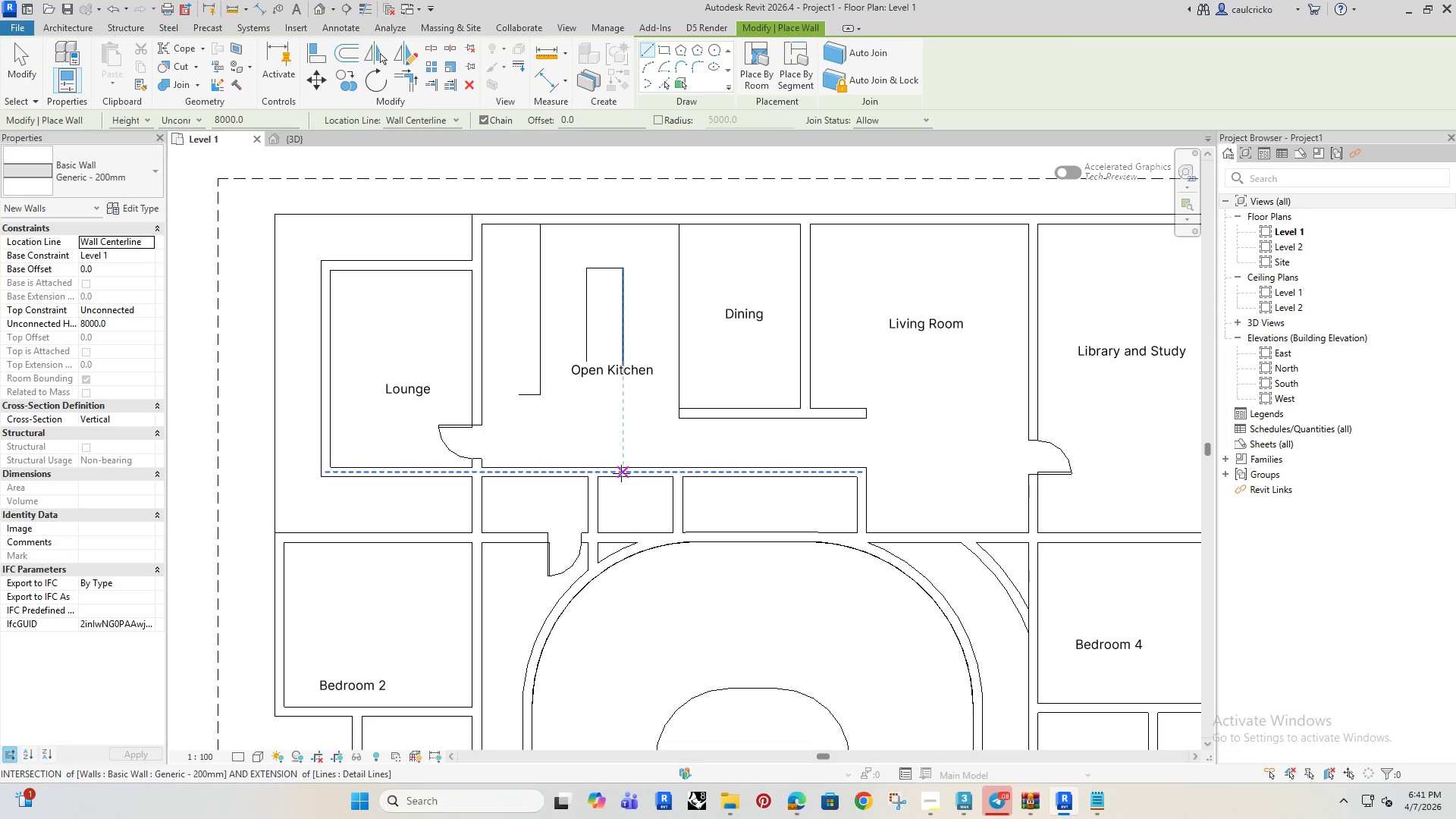 
left_click([621, 472])
 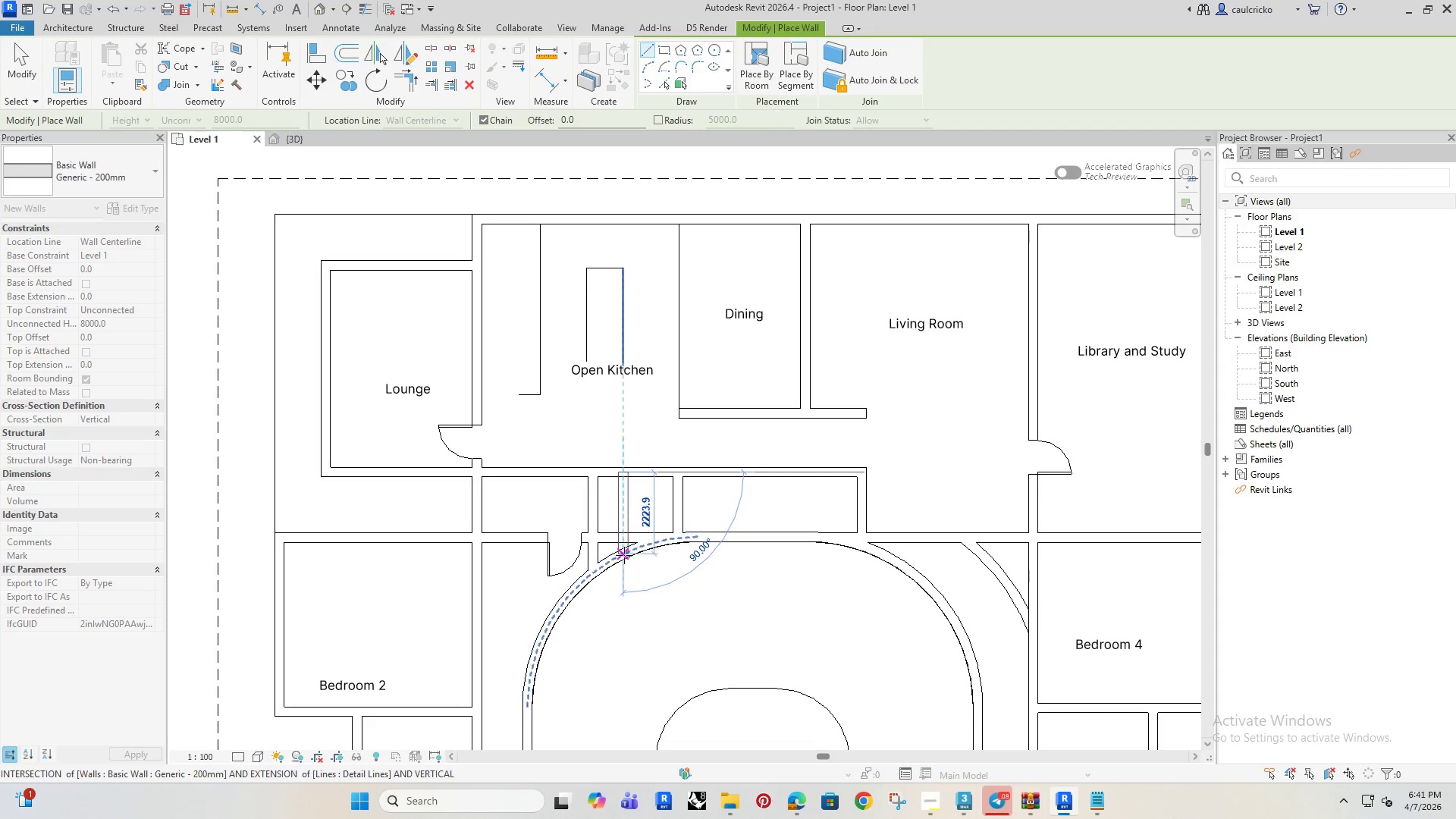 
left_click([624, 555])
 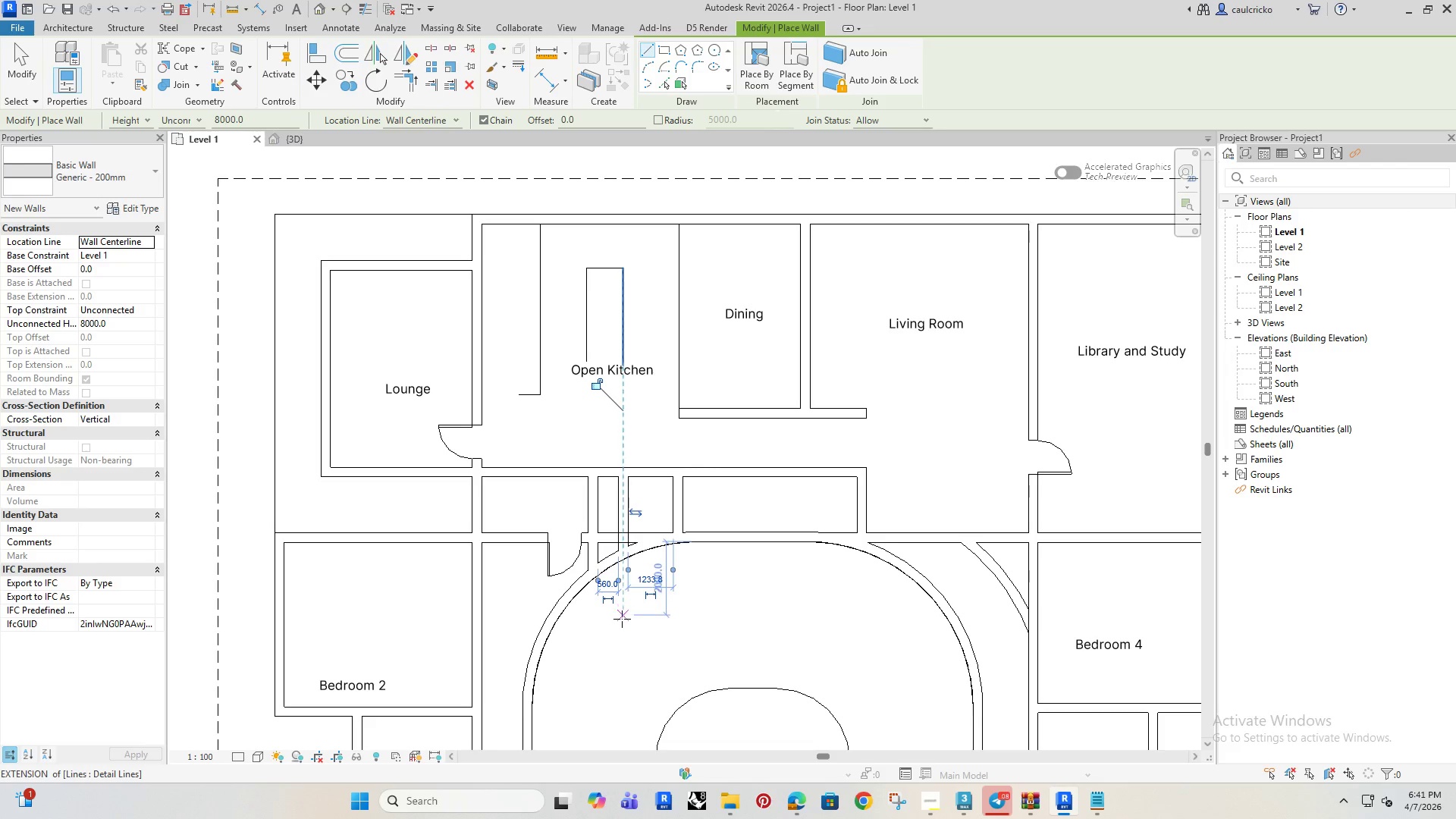 
key(Escape)
 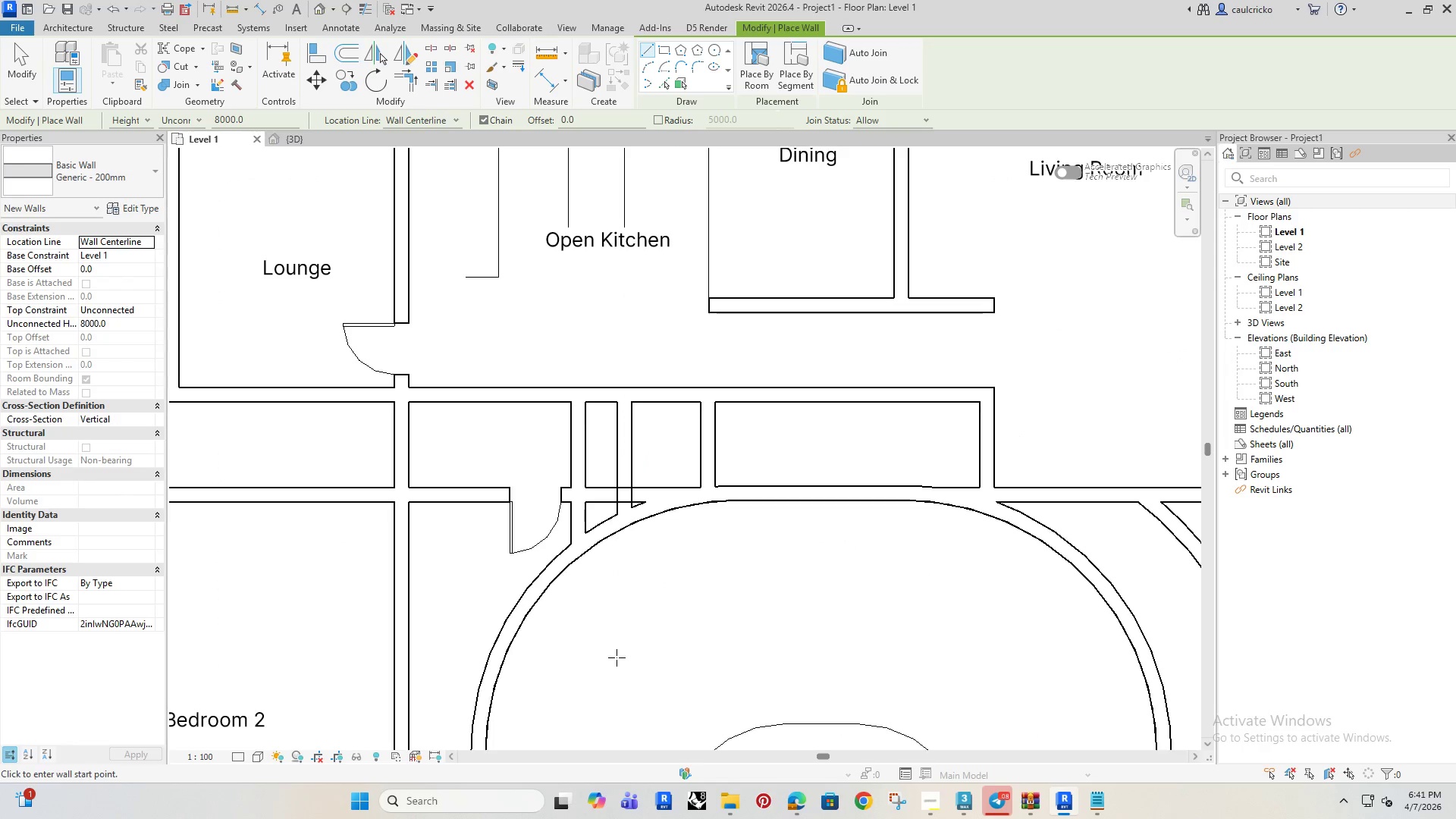 
scroll: coordinate [621, 621], scroll_direction: up, amount: 3.0
 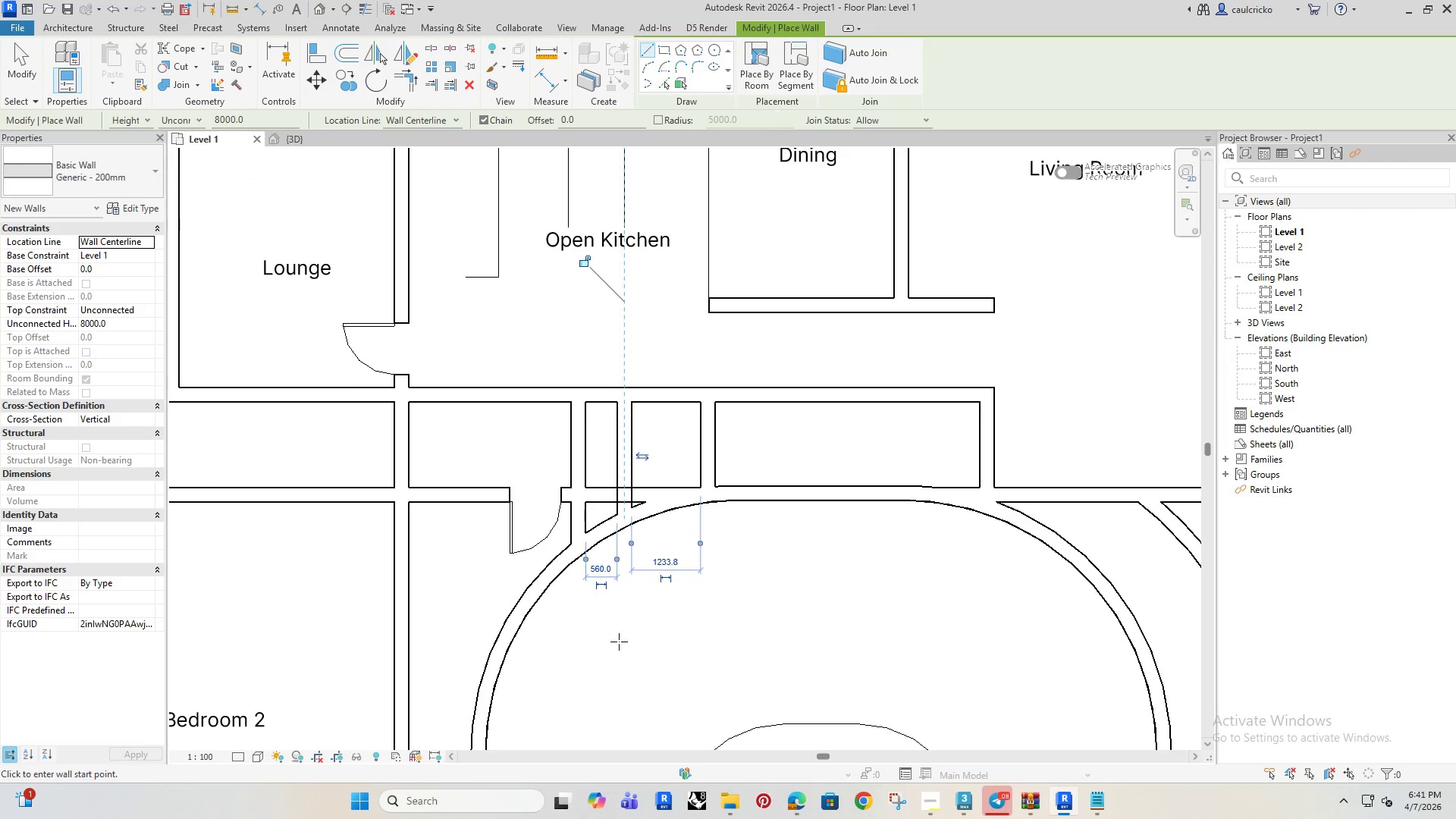 
key(Escape)
key(Escape)
key(Escape)
type(sl)
 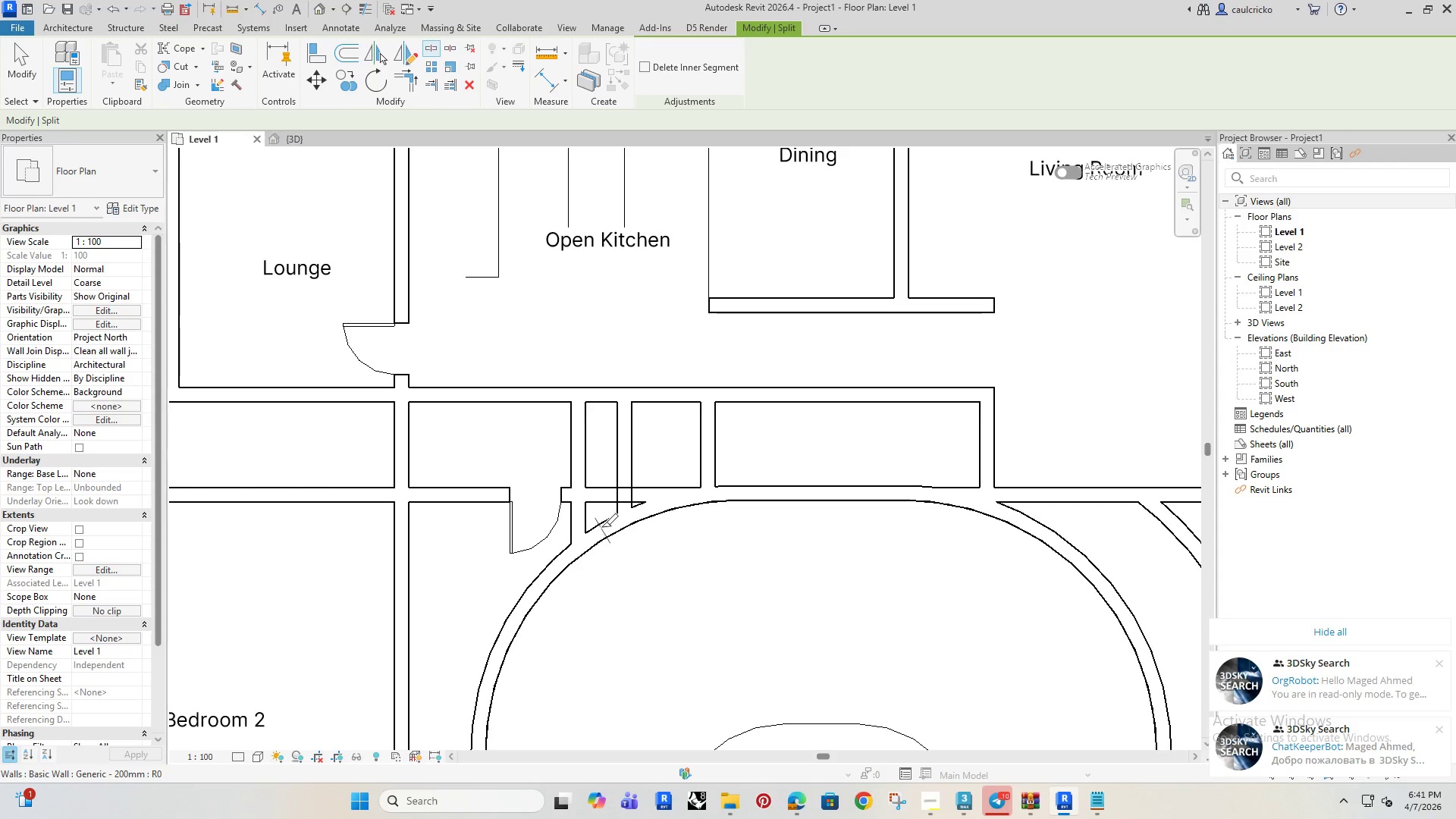 
left_click([601, 527])
 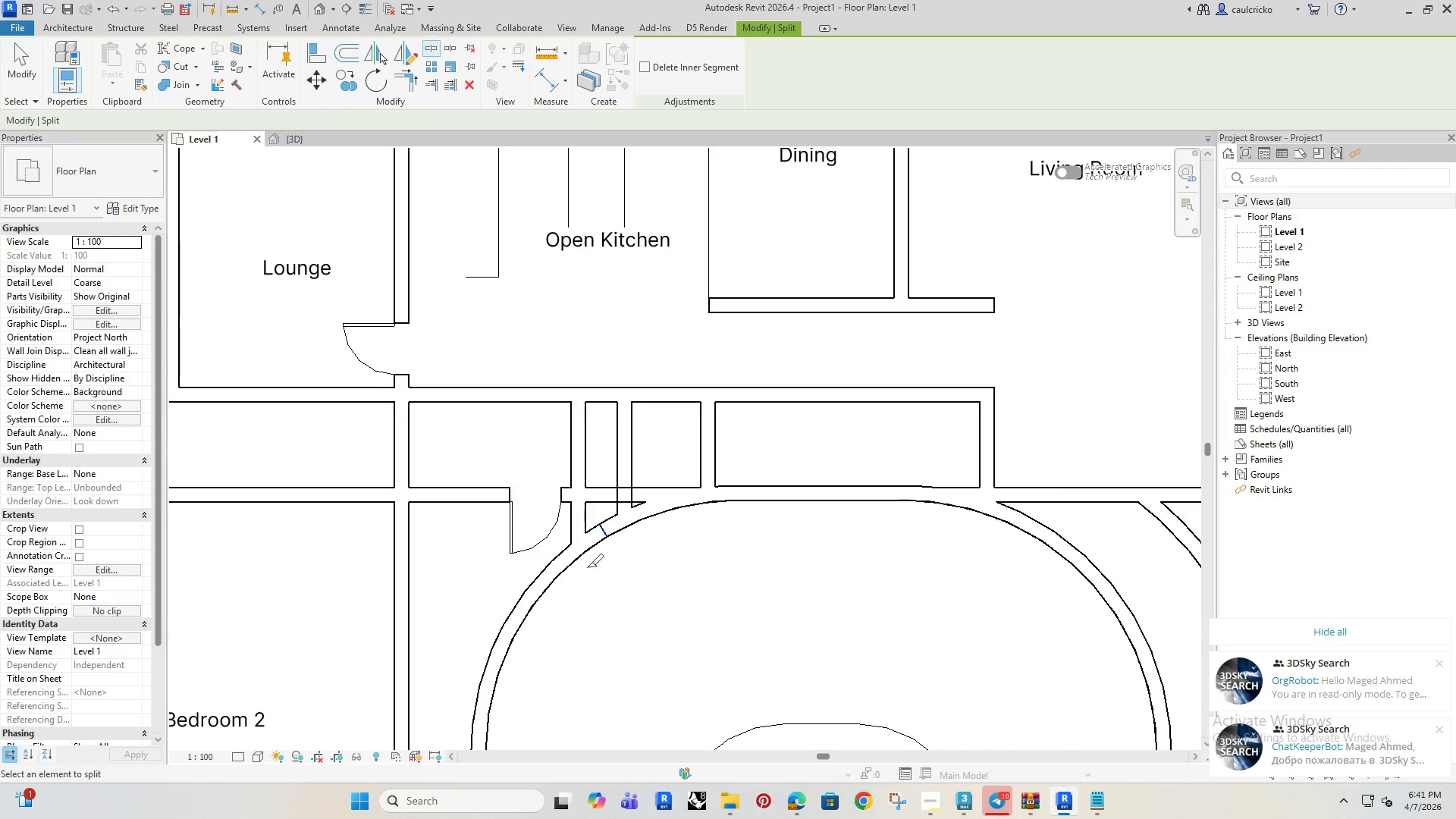 
key(Escape)
 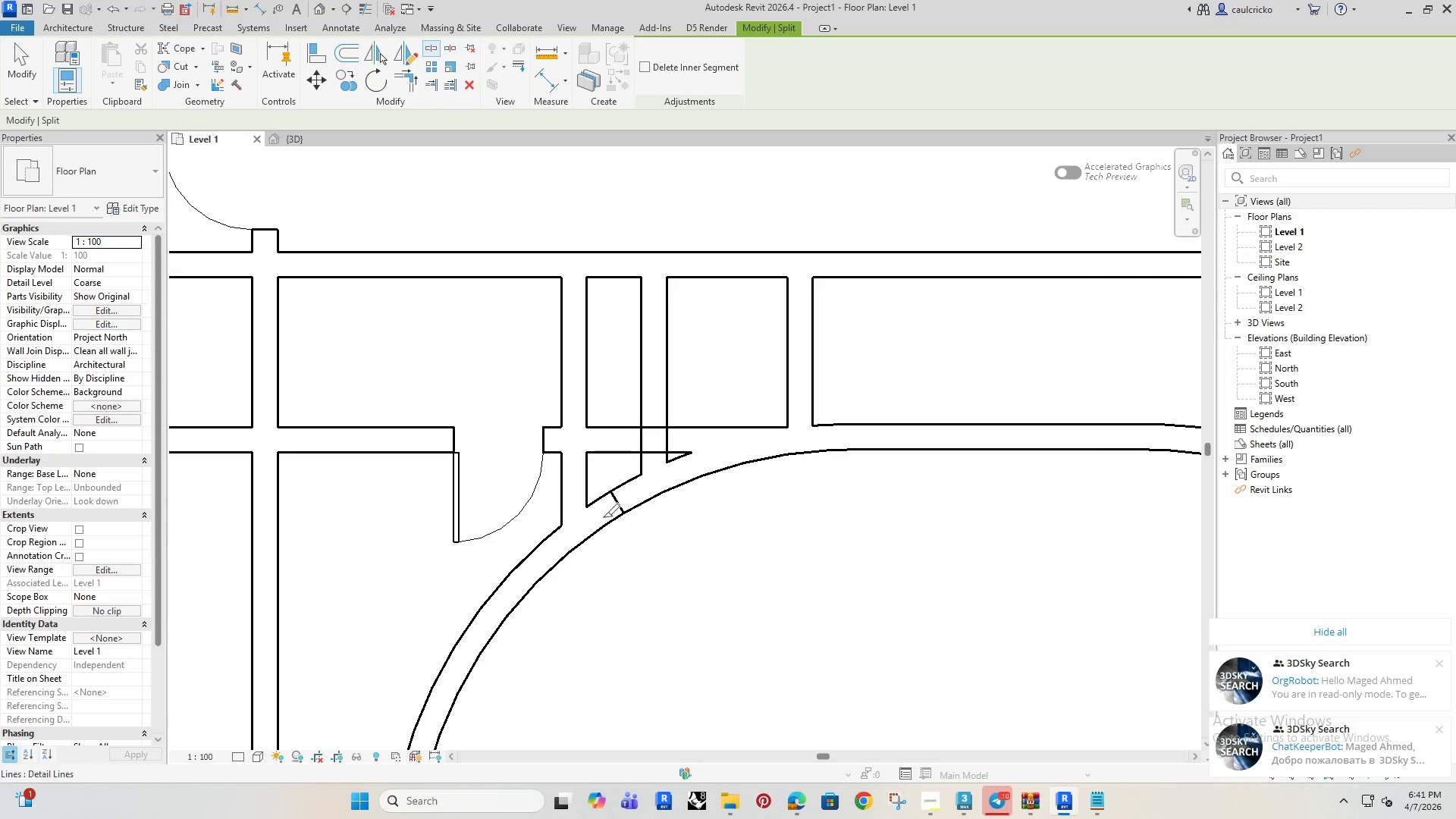 
scroll: coordinate [585, 568], scroll_direction: up, amount: 4.0
 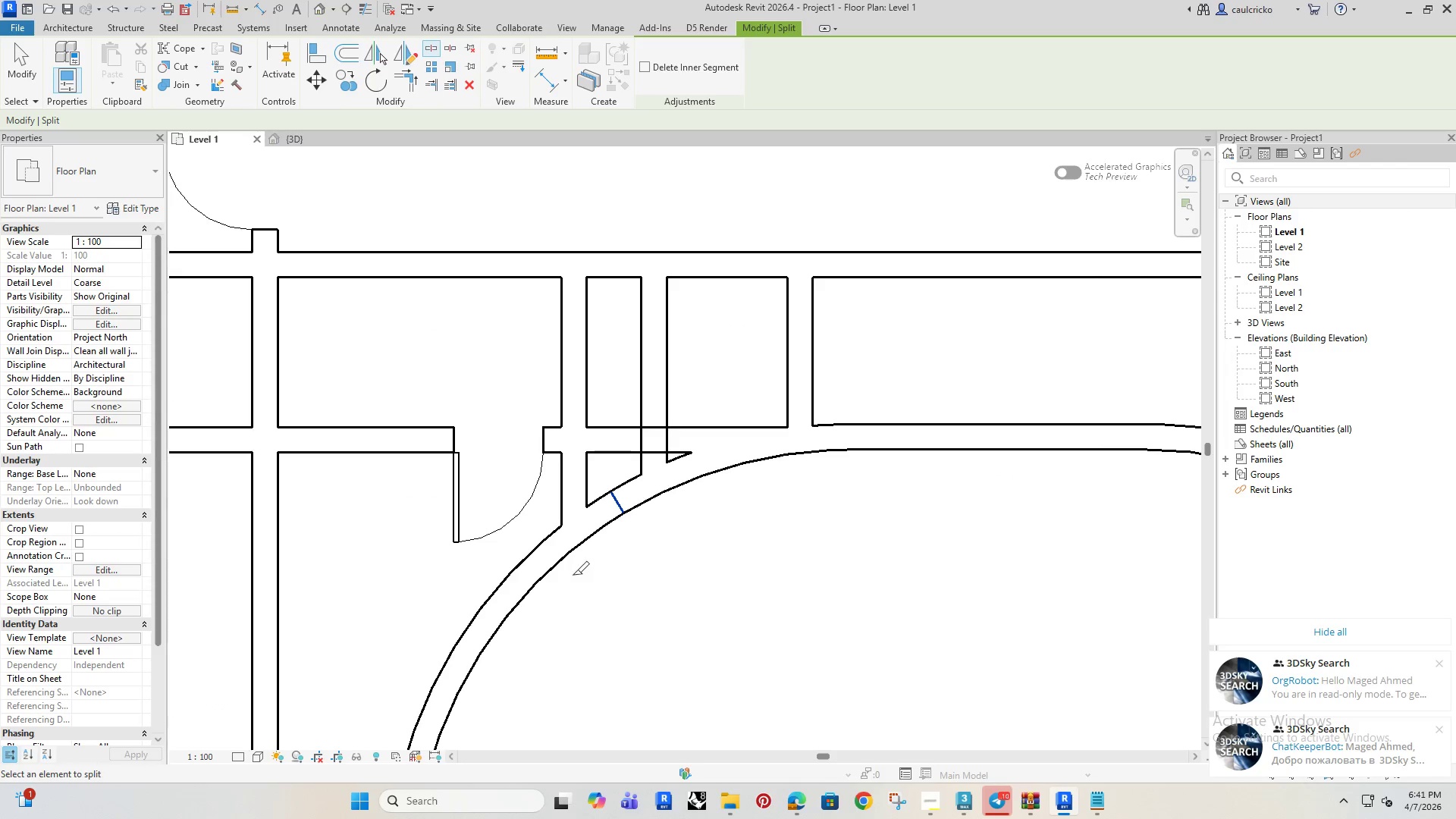 
key(Escape)
 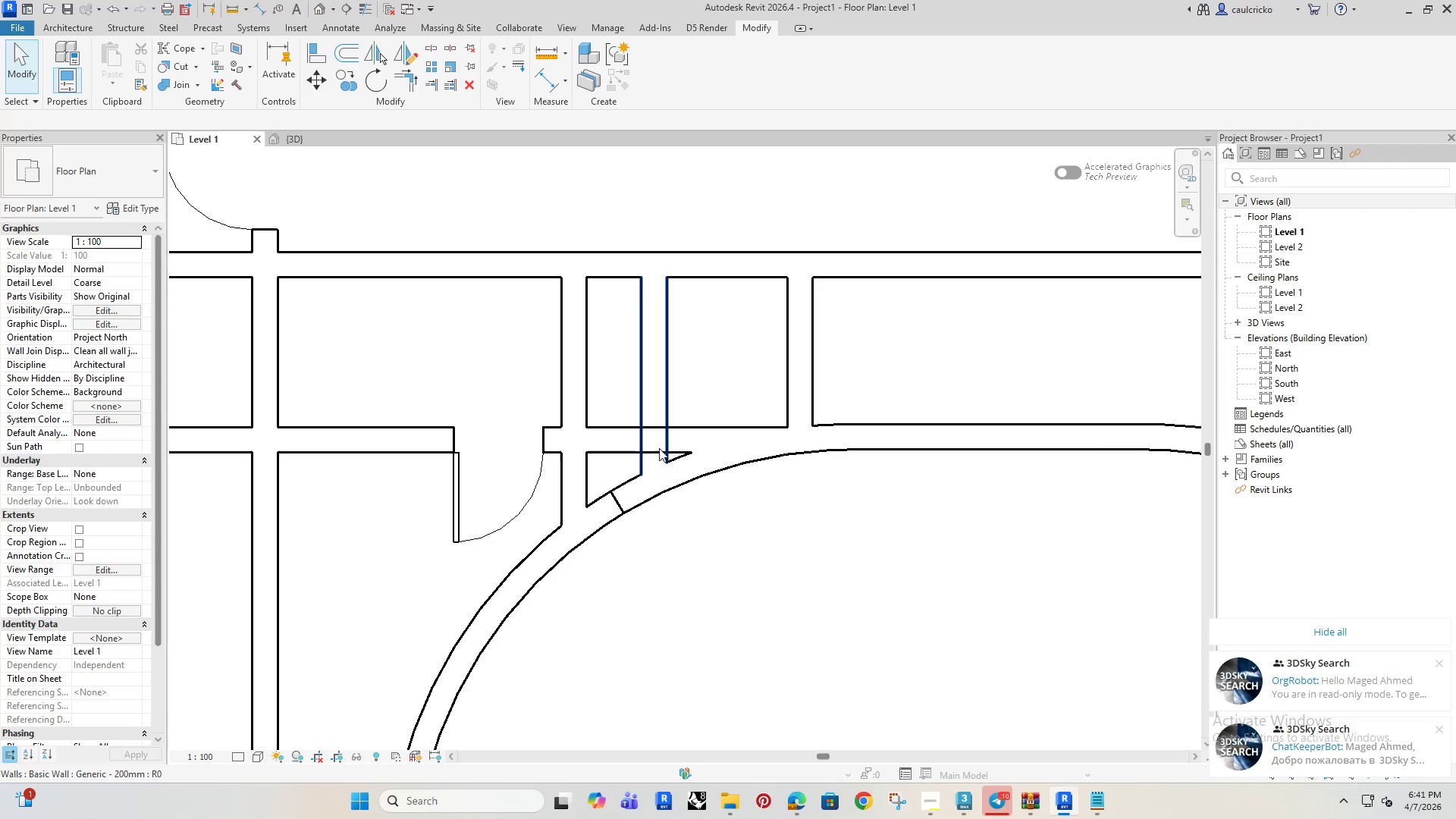 
mouse_move([626, 446])
 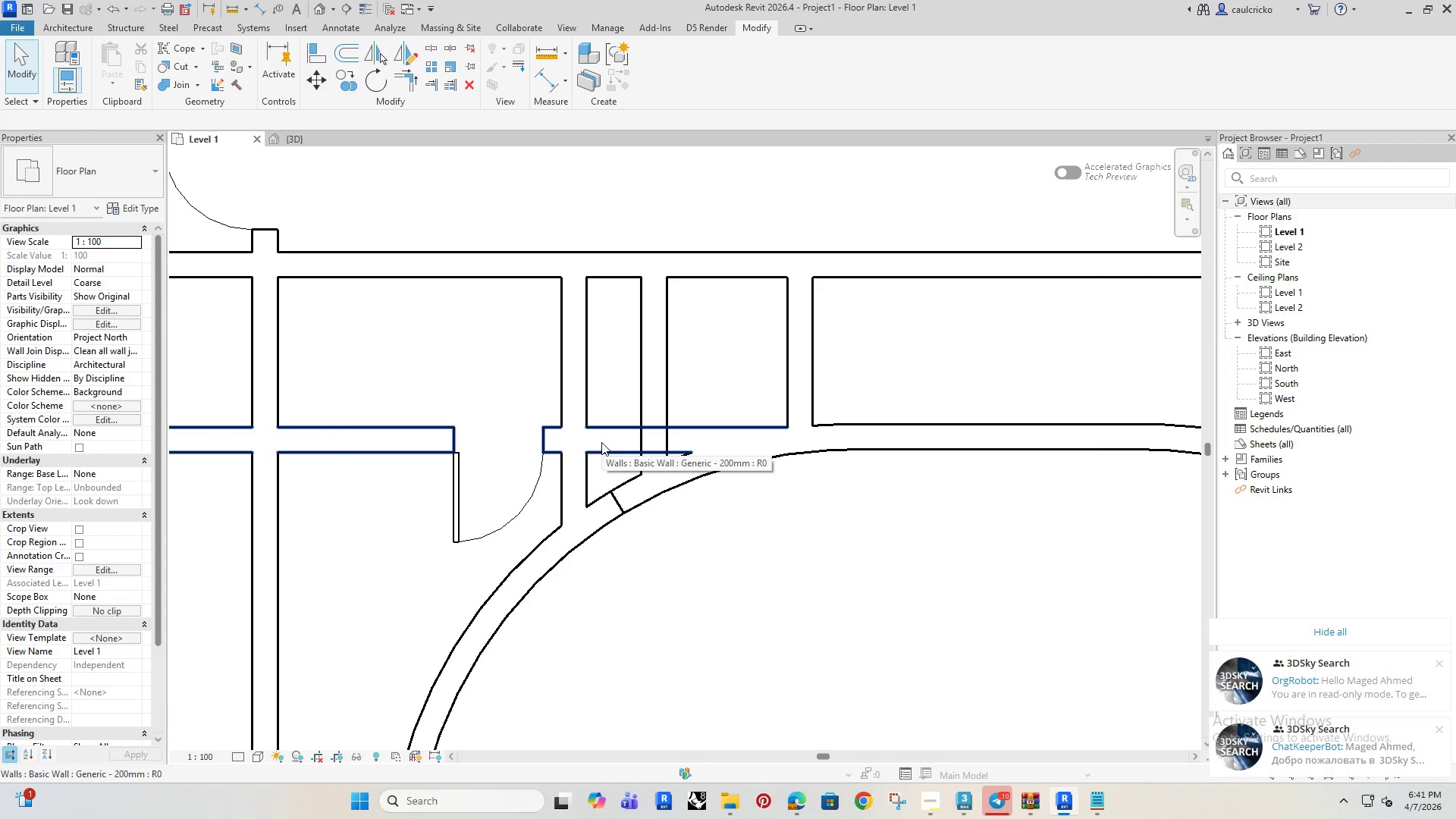 
left_click([601, 442])
 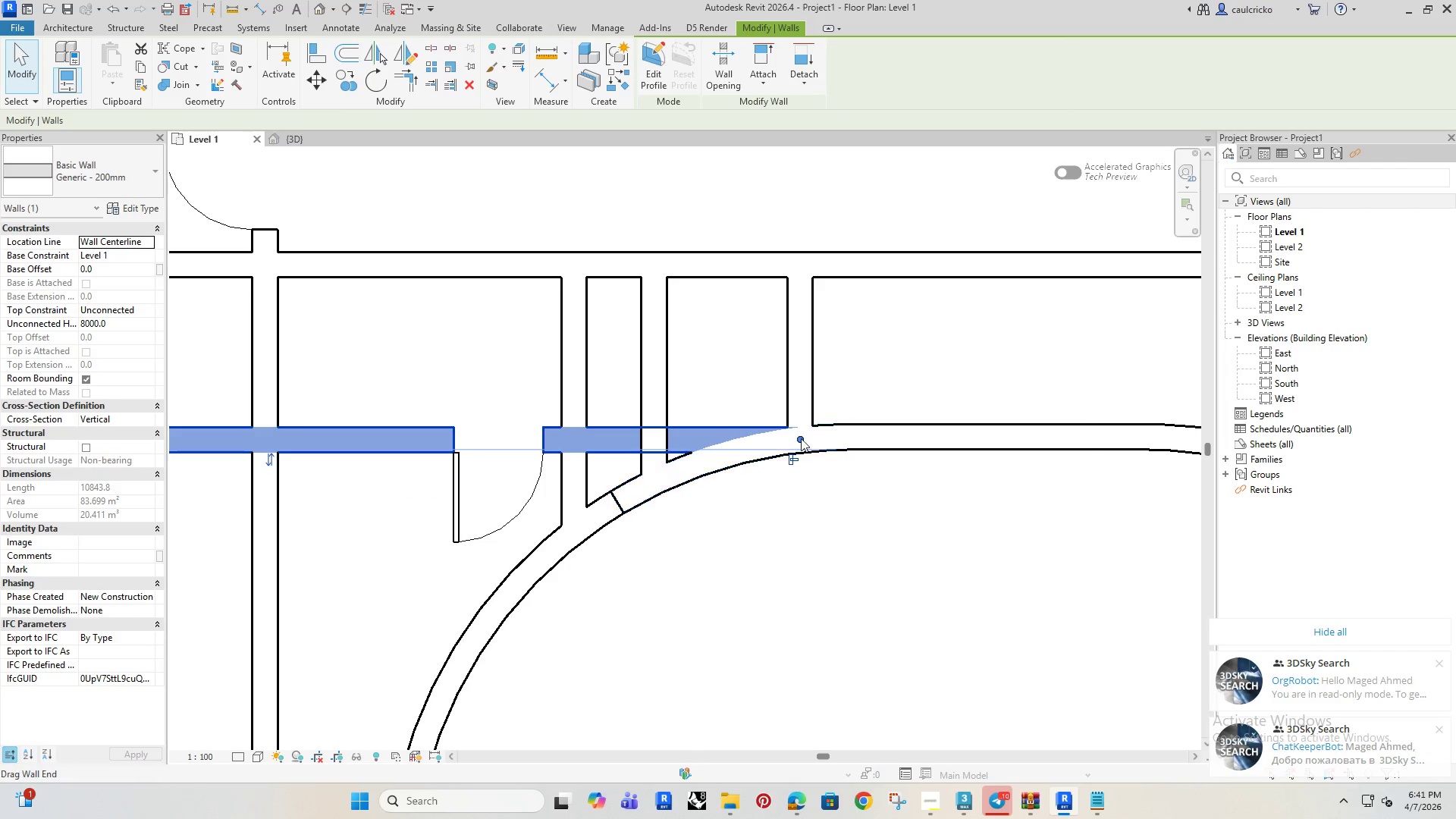 
left_click_drag(start_coordinate=[799, 438], to_coordinate=[575, 436])
 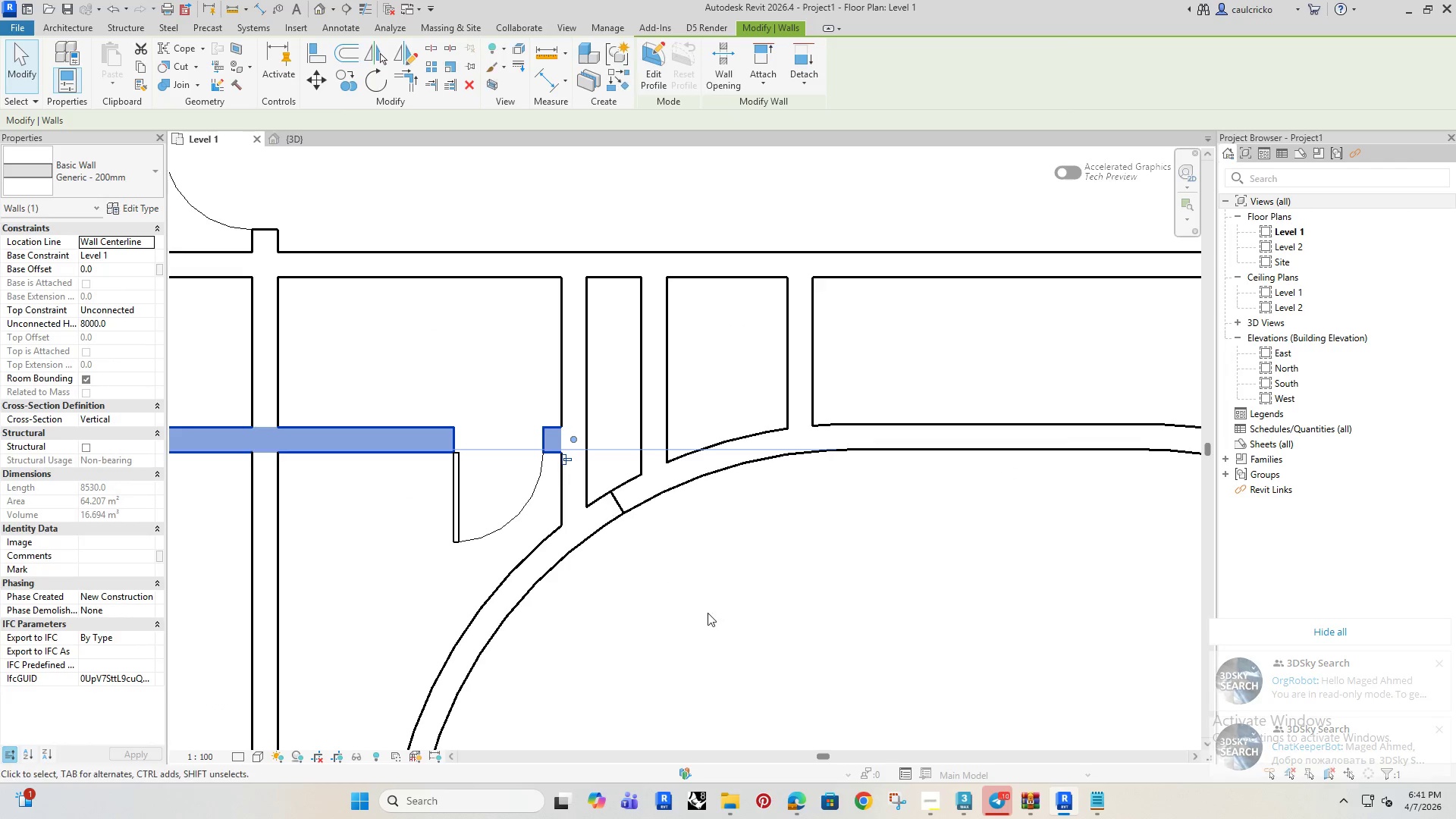 
scroll: coordinate [700, 603], scroll_direction: down, amount: 4.0
 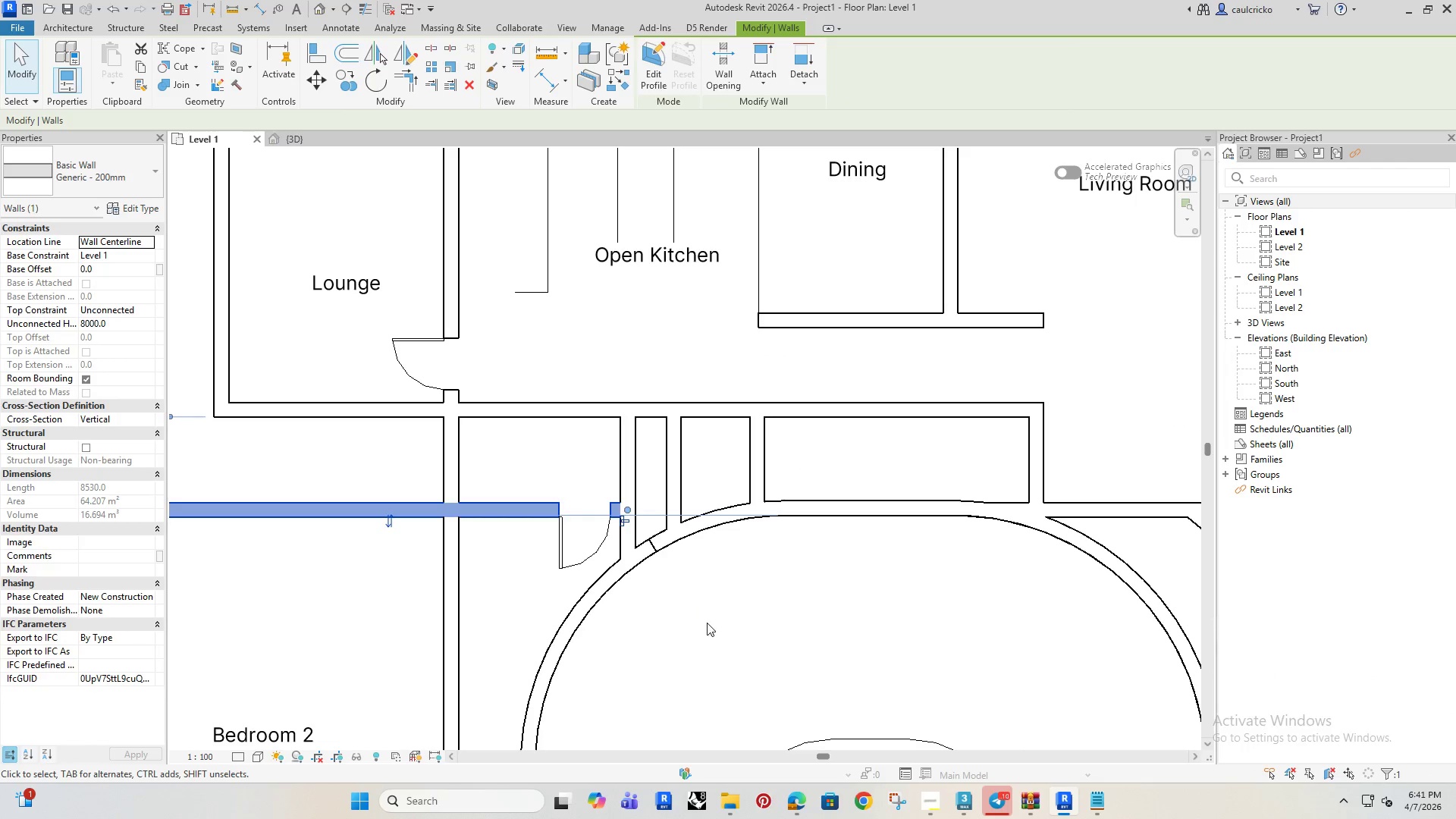 
left_click([707, 628])
 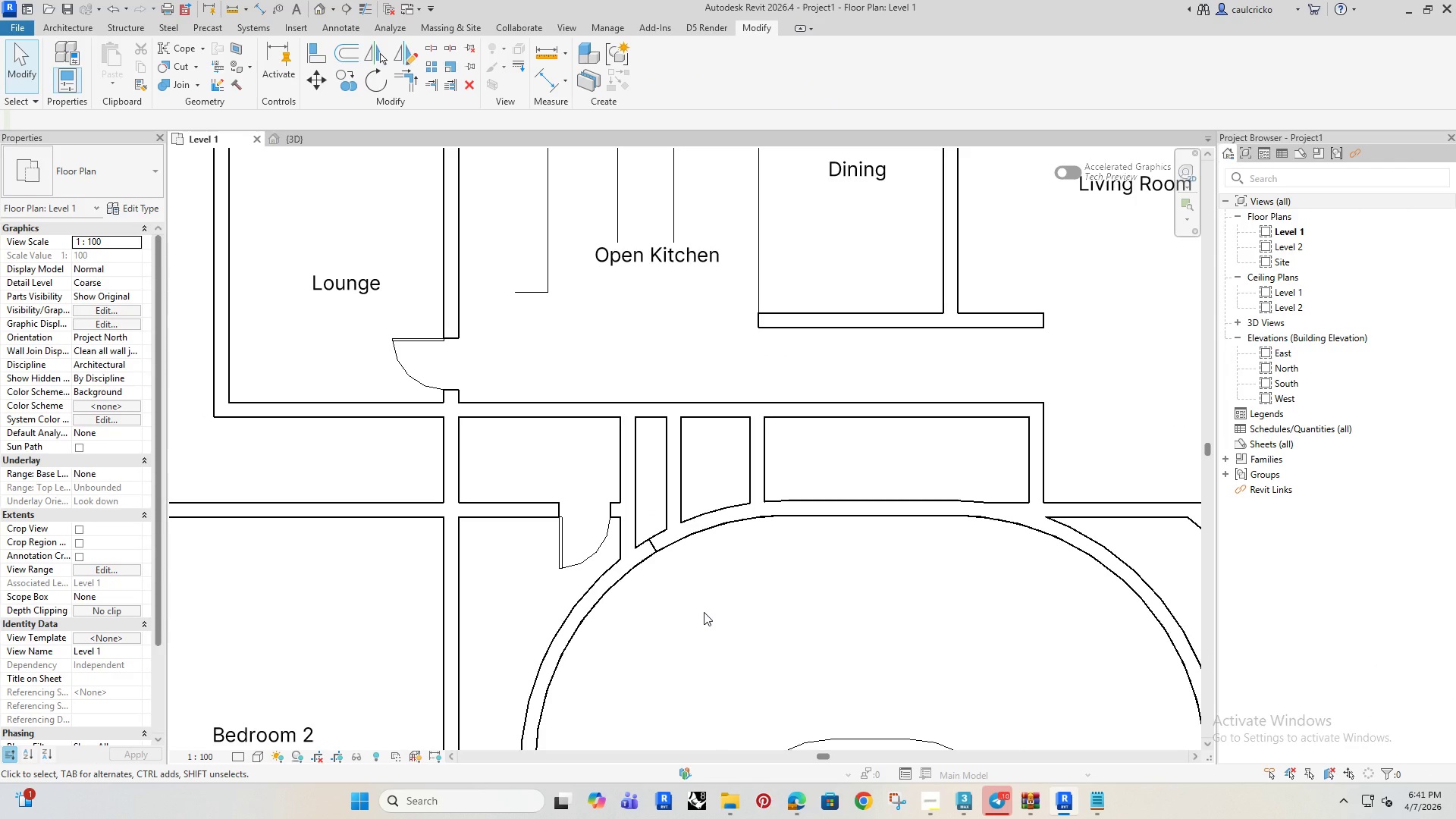 
type(tr)
 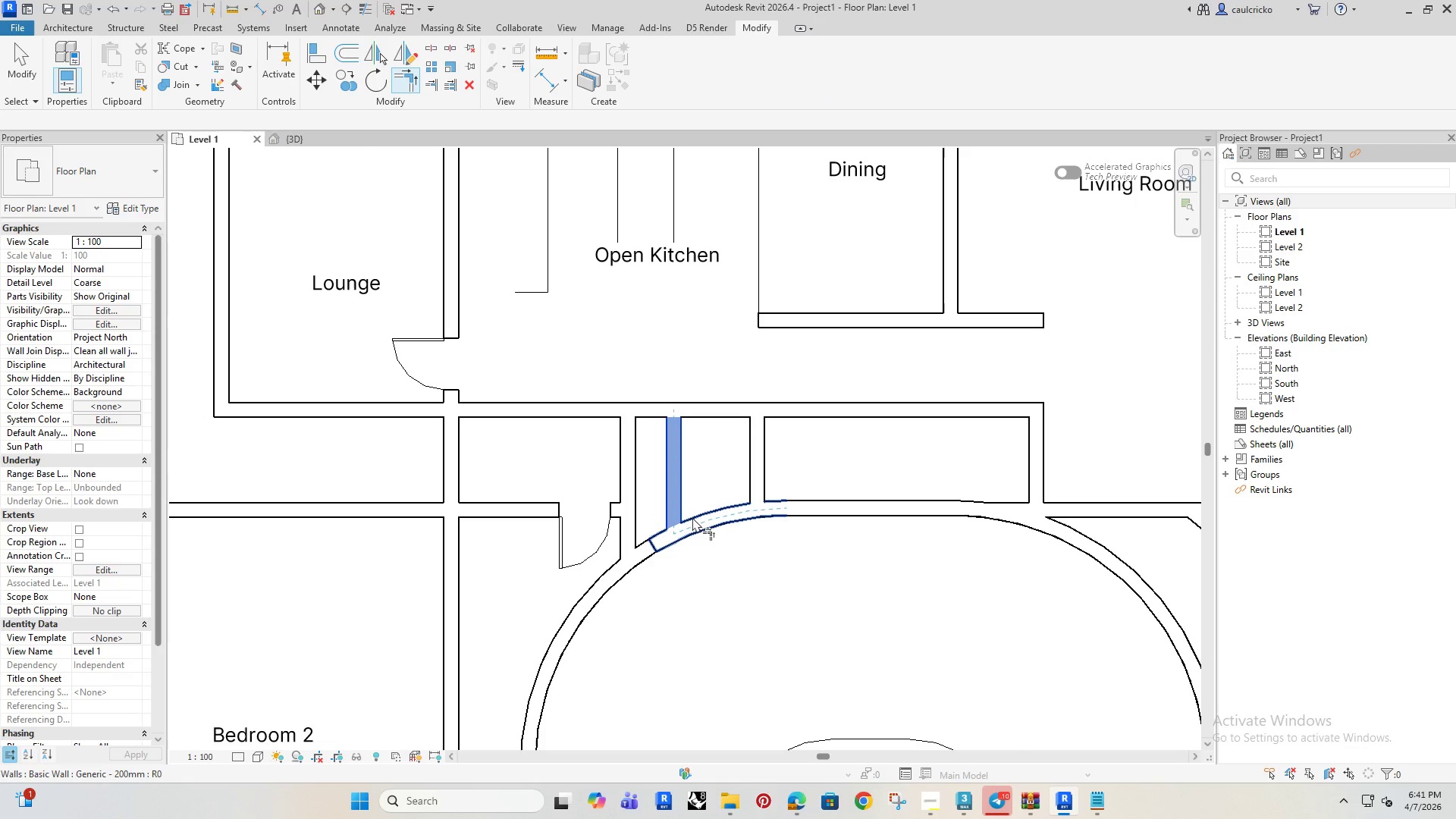 
double_click([699, 519])
 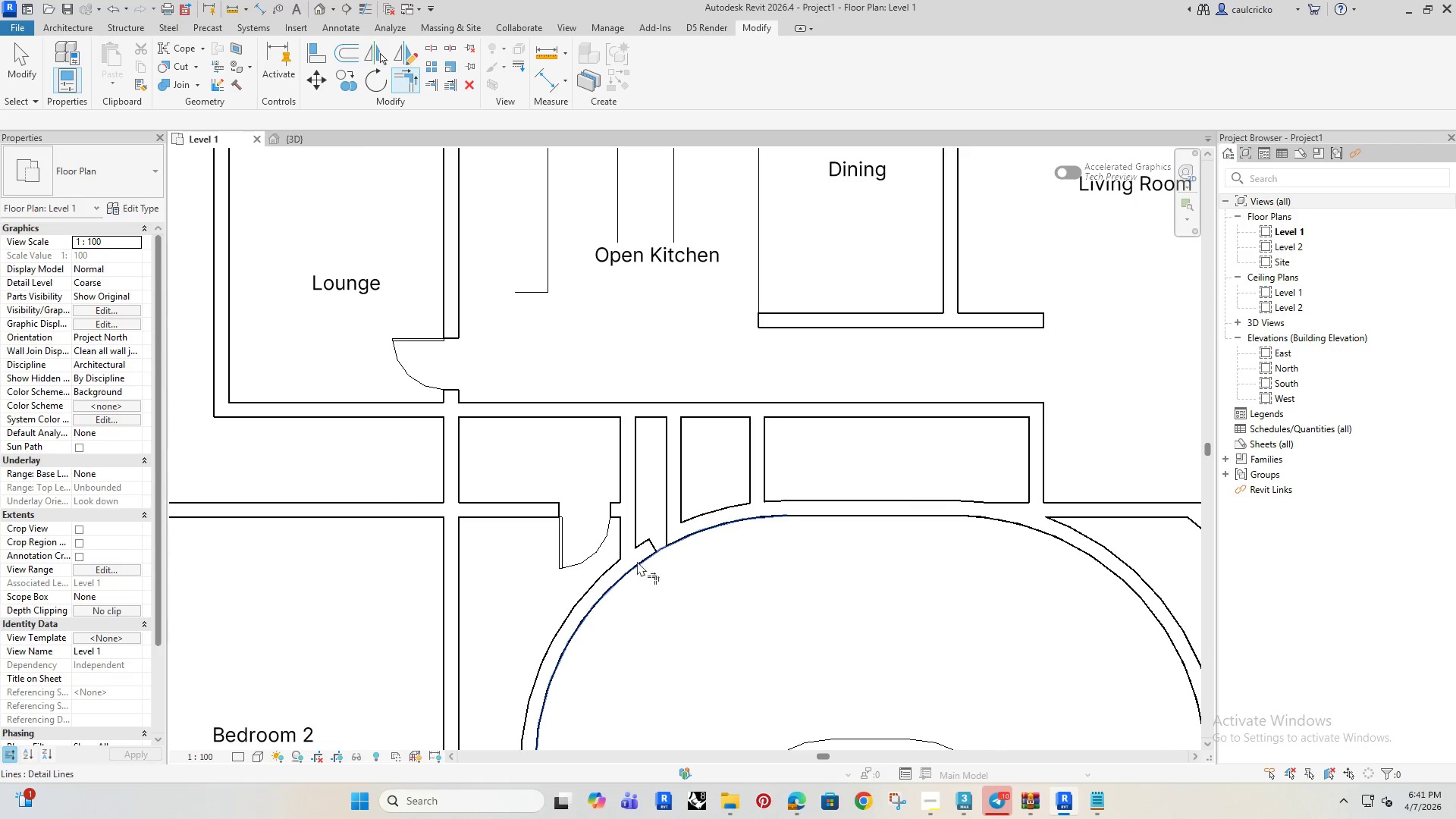 
scroll: coordinate [632, 557], scroll_direction: up, amount: 2.0
 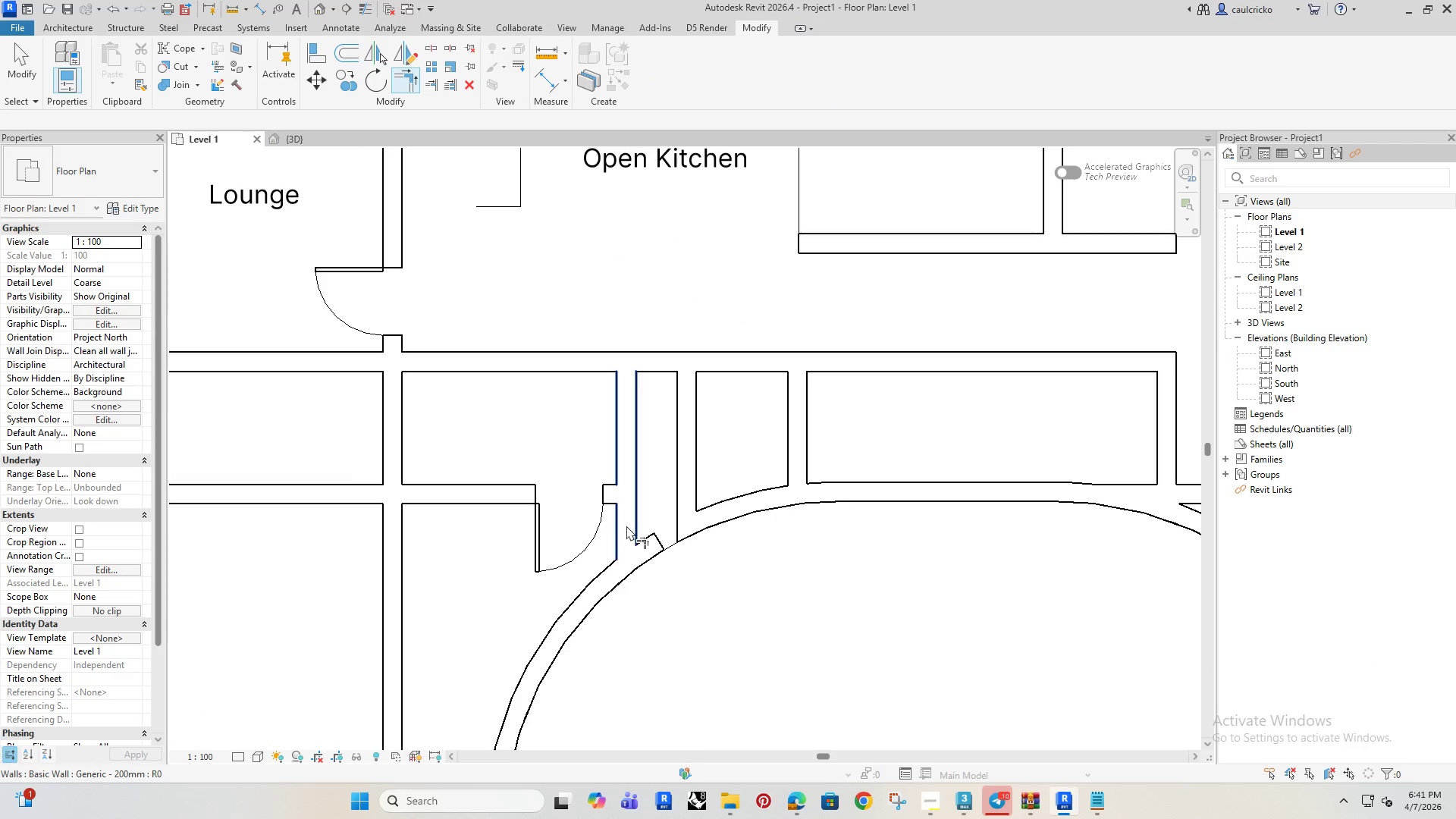 
left_click([626, 524])
 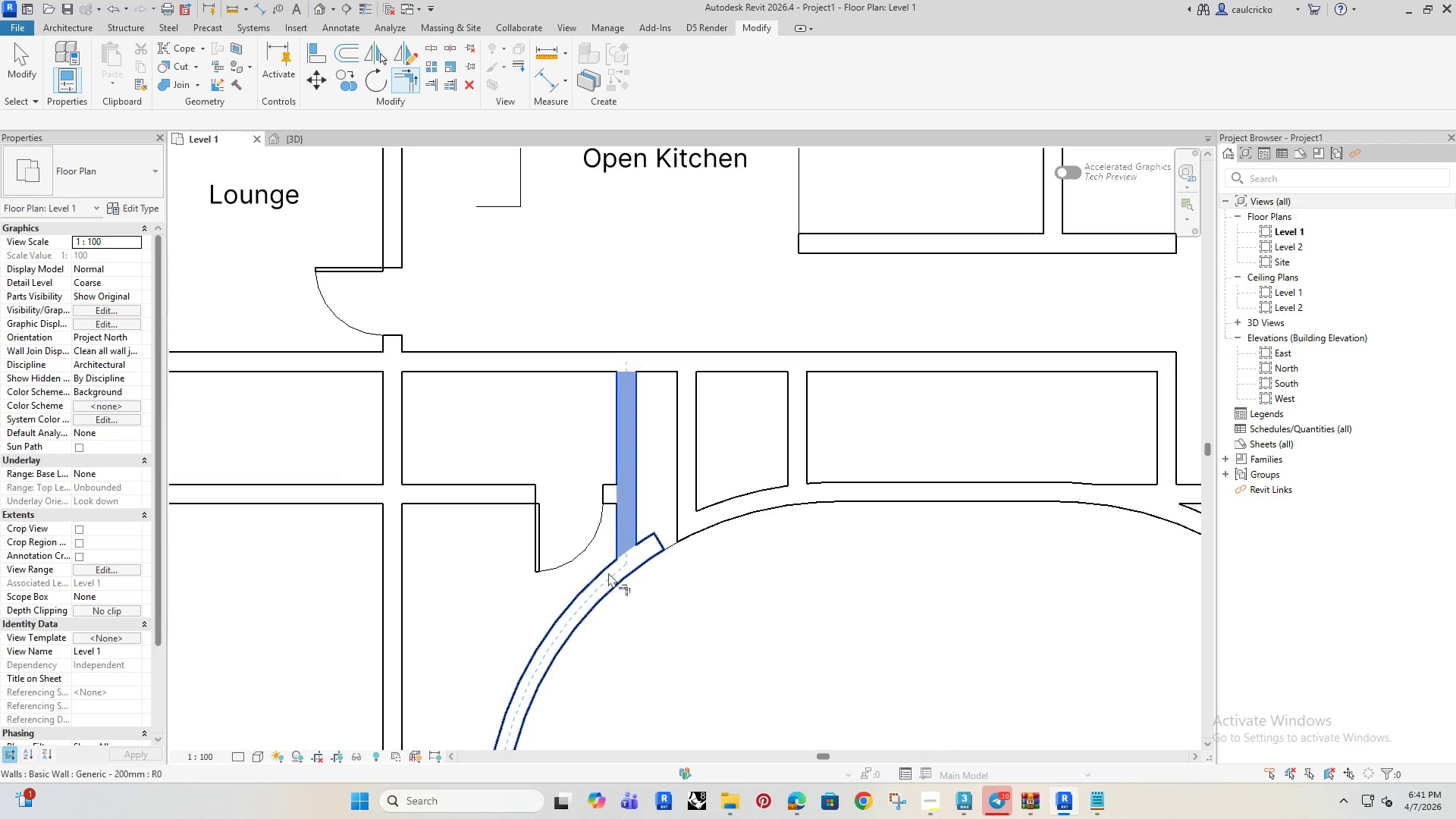 
left_click_drag(start_coordinate=[604, 578], to_coordinate=[601, 582])
 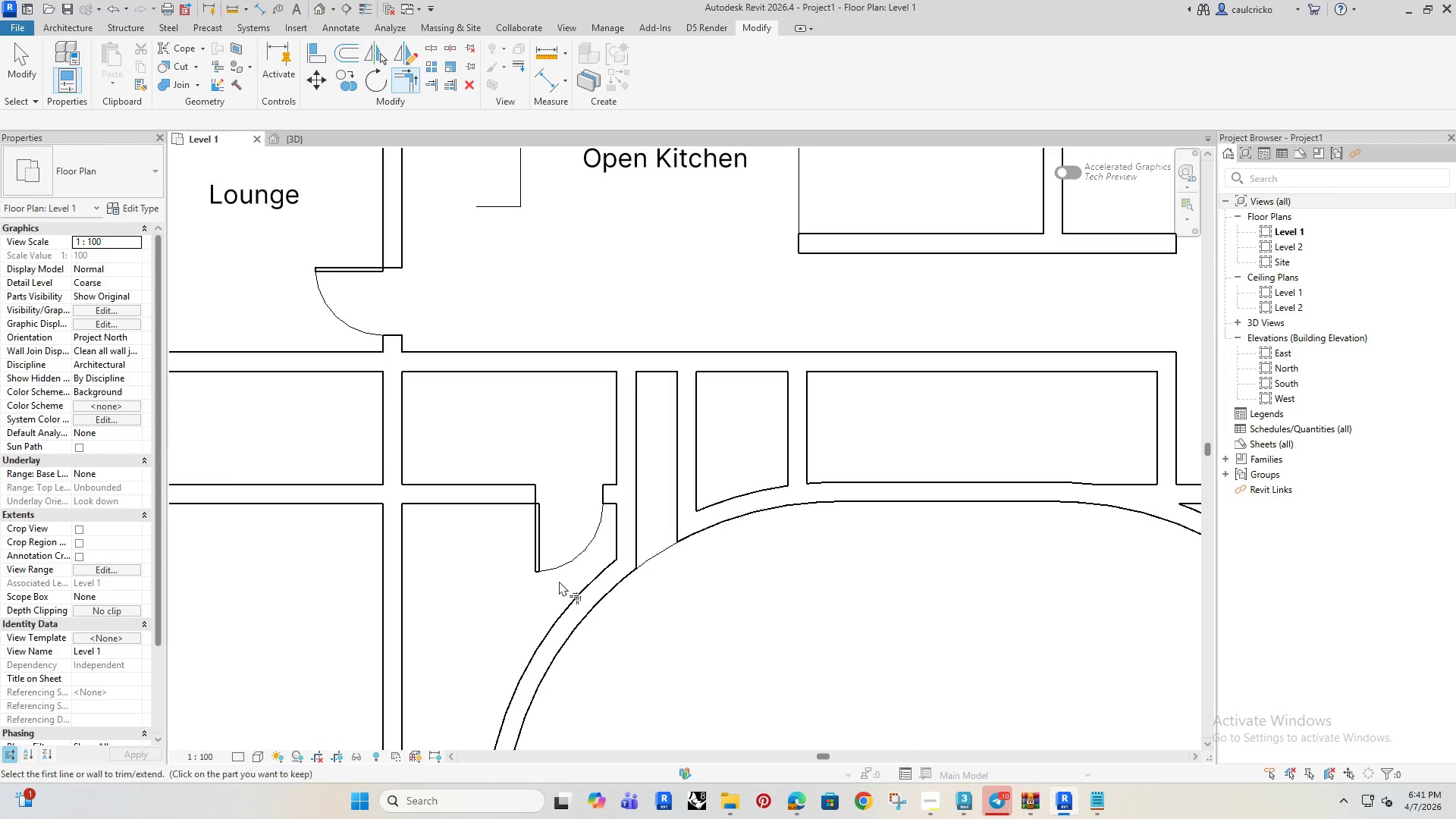 
scroll: coordinate [559, 580], scroll_direction: down, amount: 5.0
 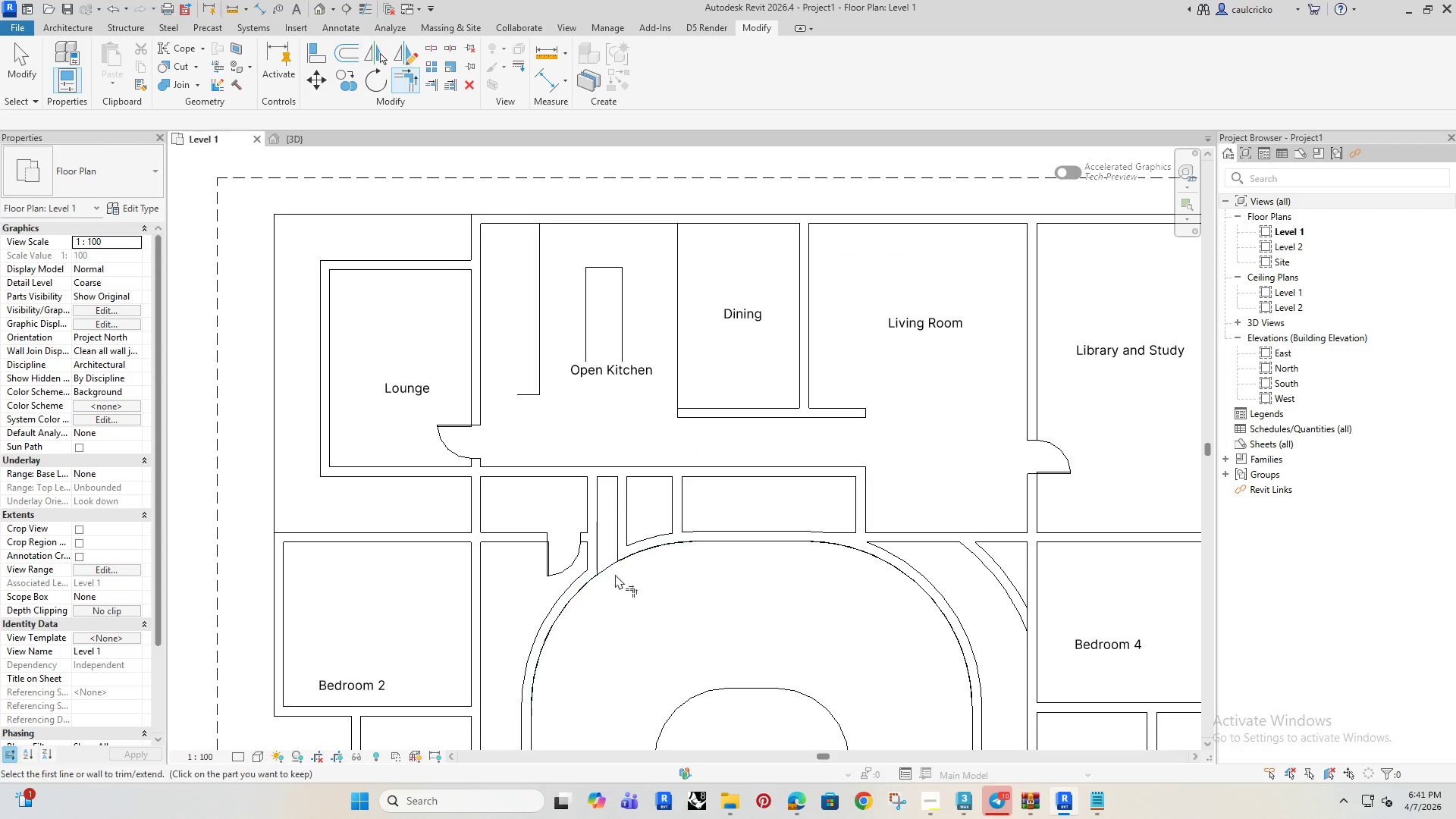 
key(Escape)
 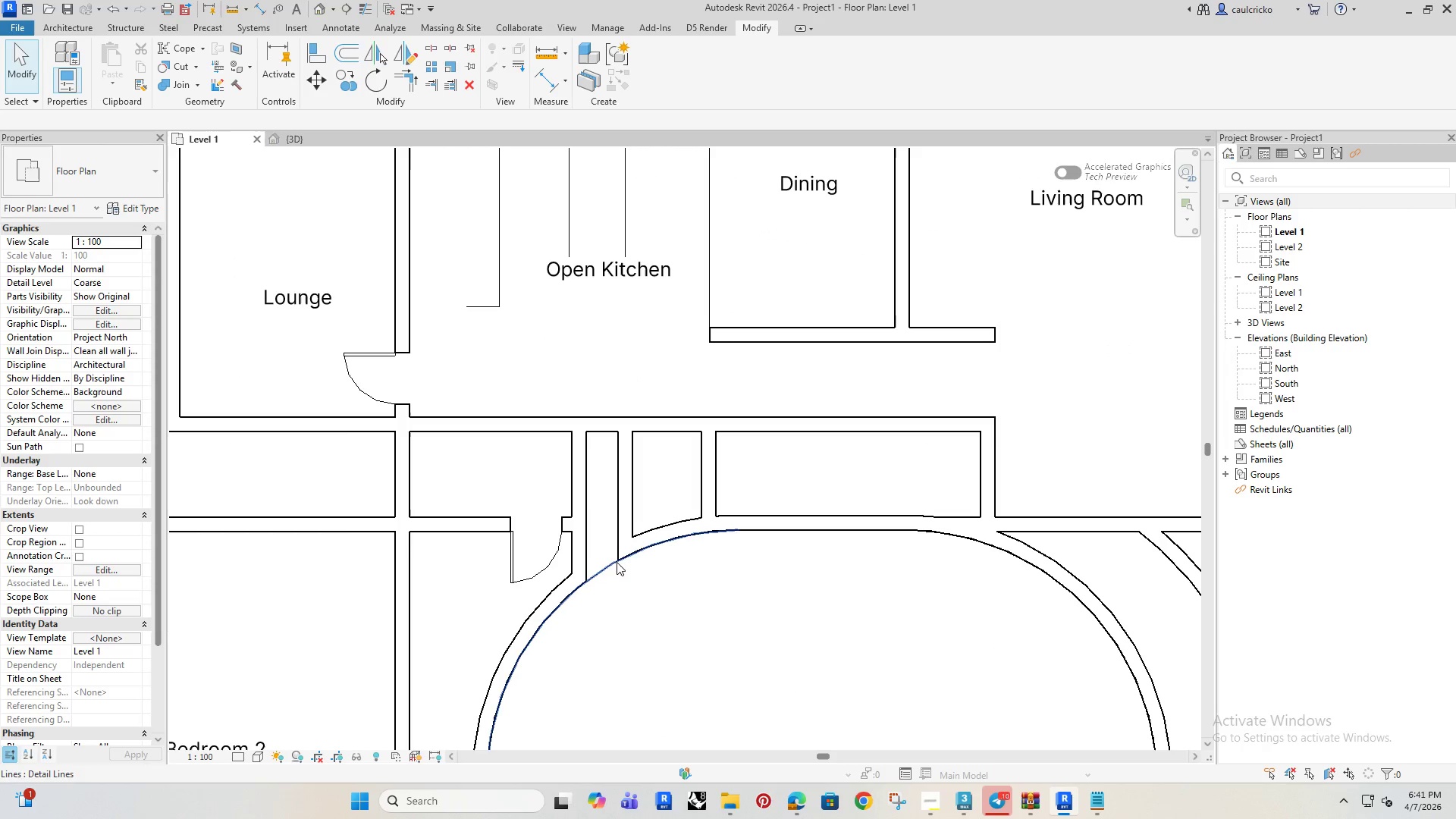 
scroll: coordinate [617, 563], scroll_direction: up, amount: 3.0
 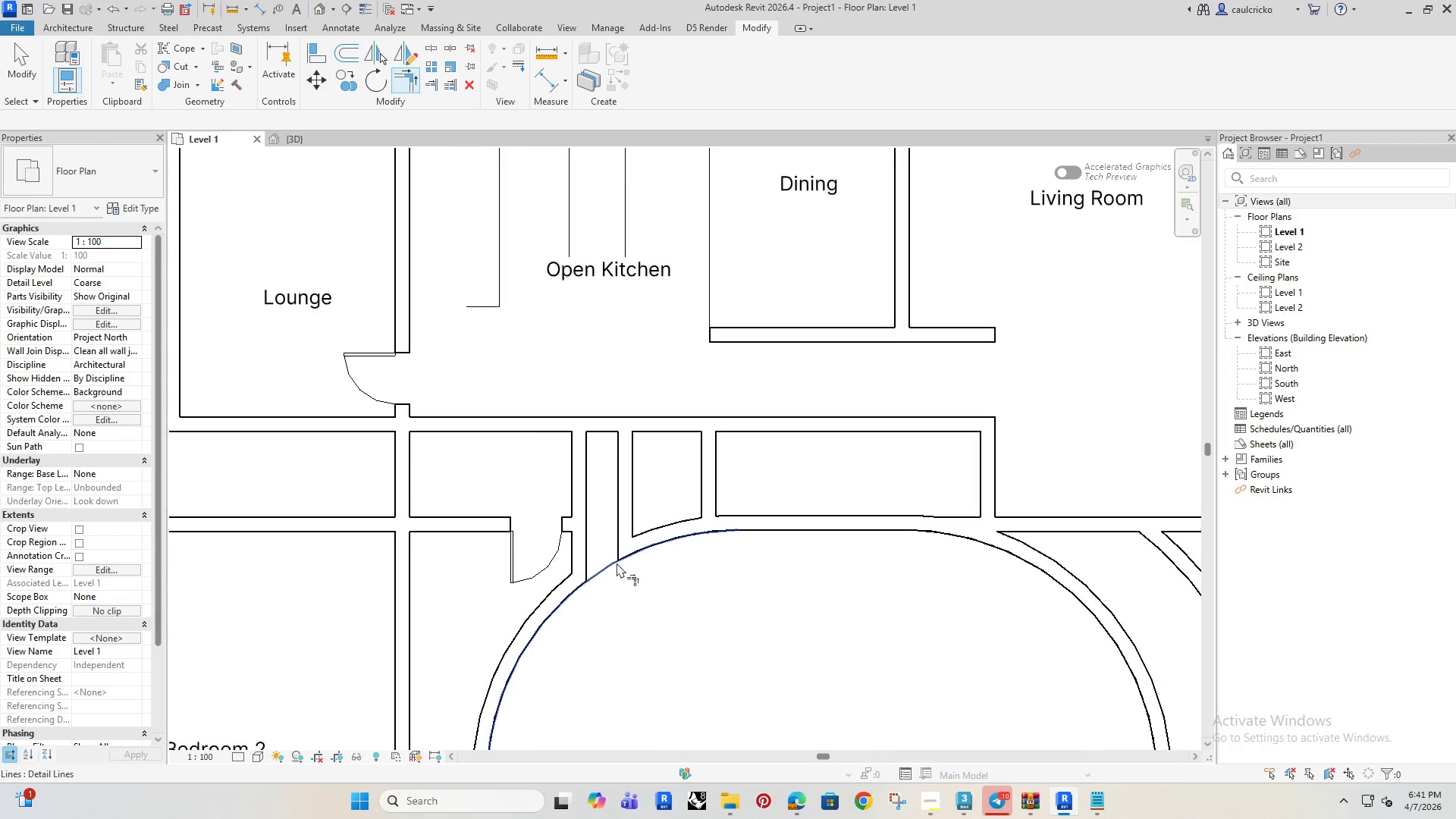 
key(Escape)
 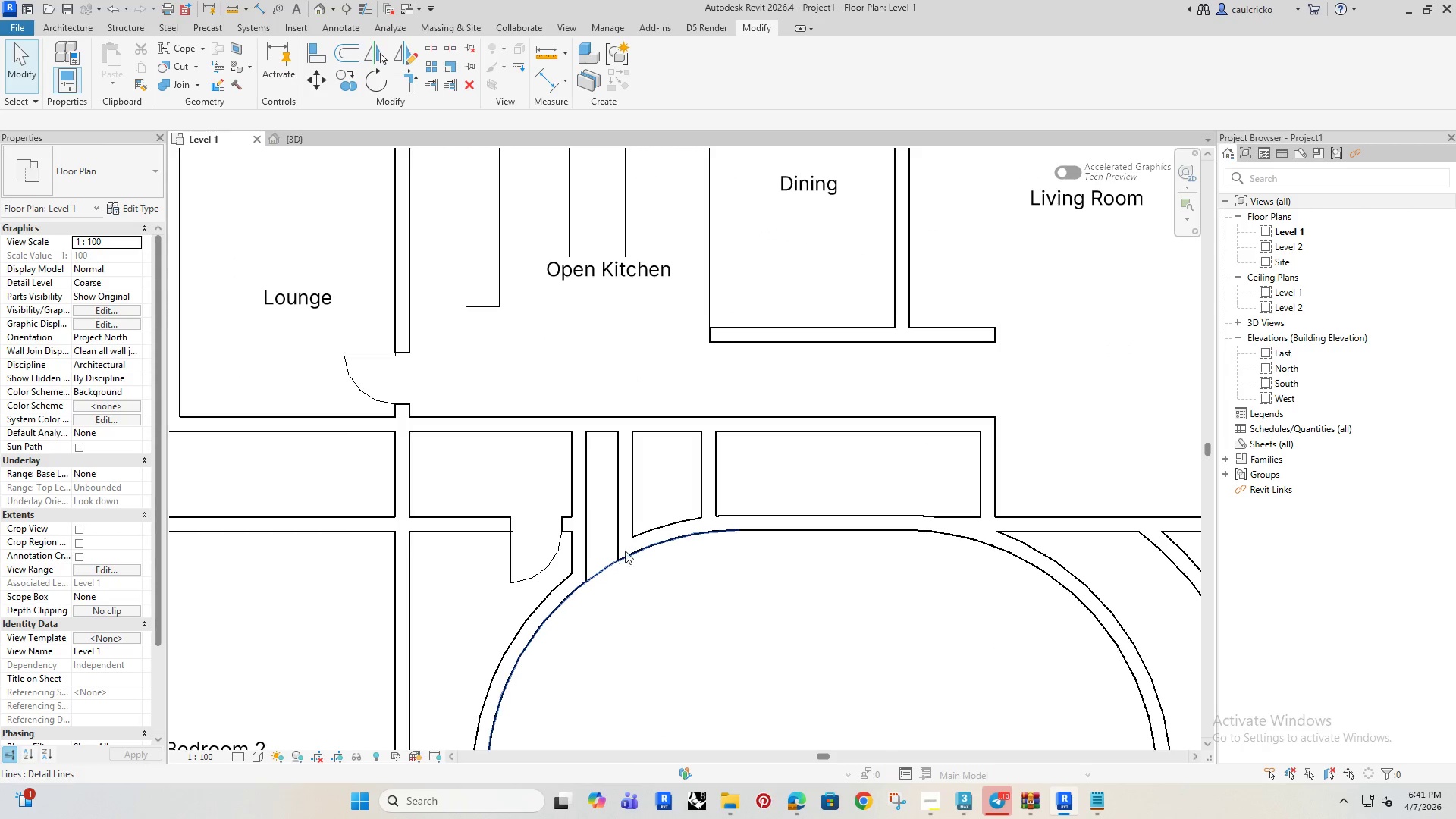 
key(Escape)
 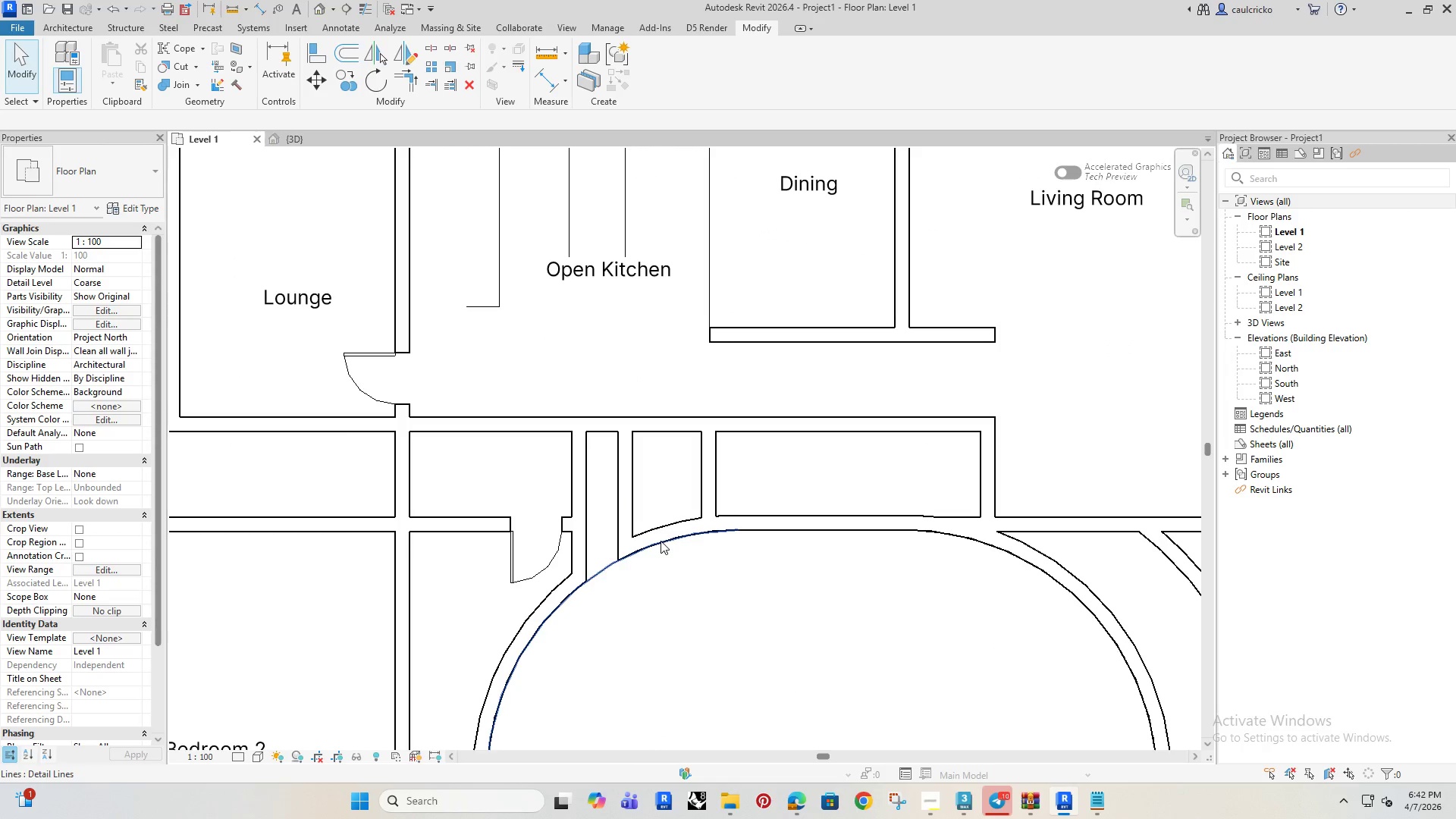 
key(D)
 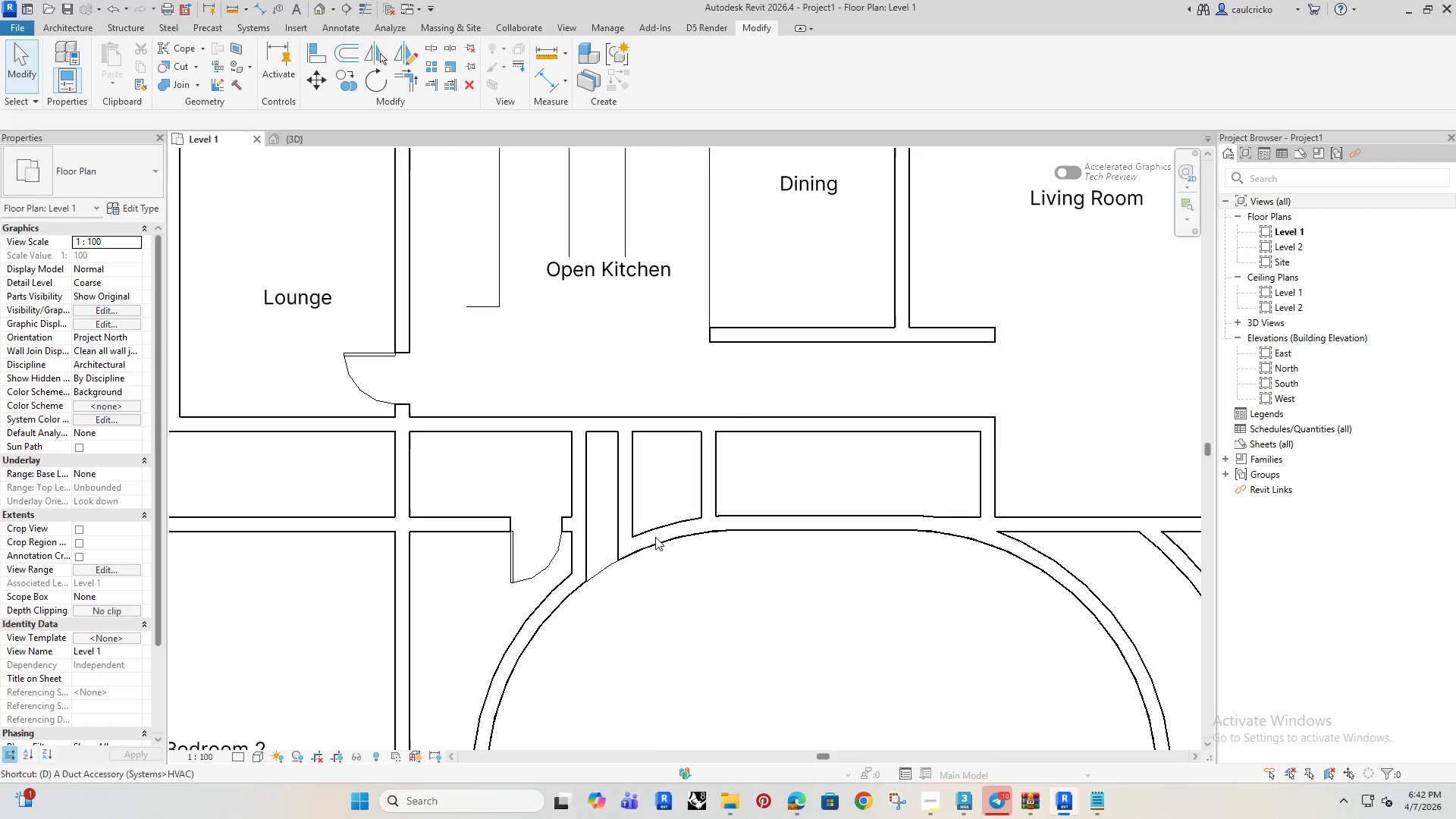 
hold_key(key=R, duration=14.52)
 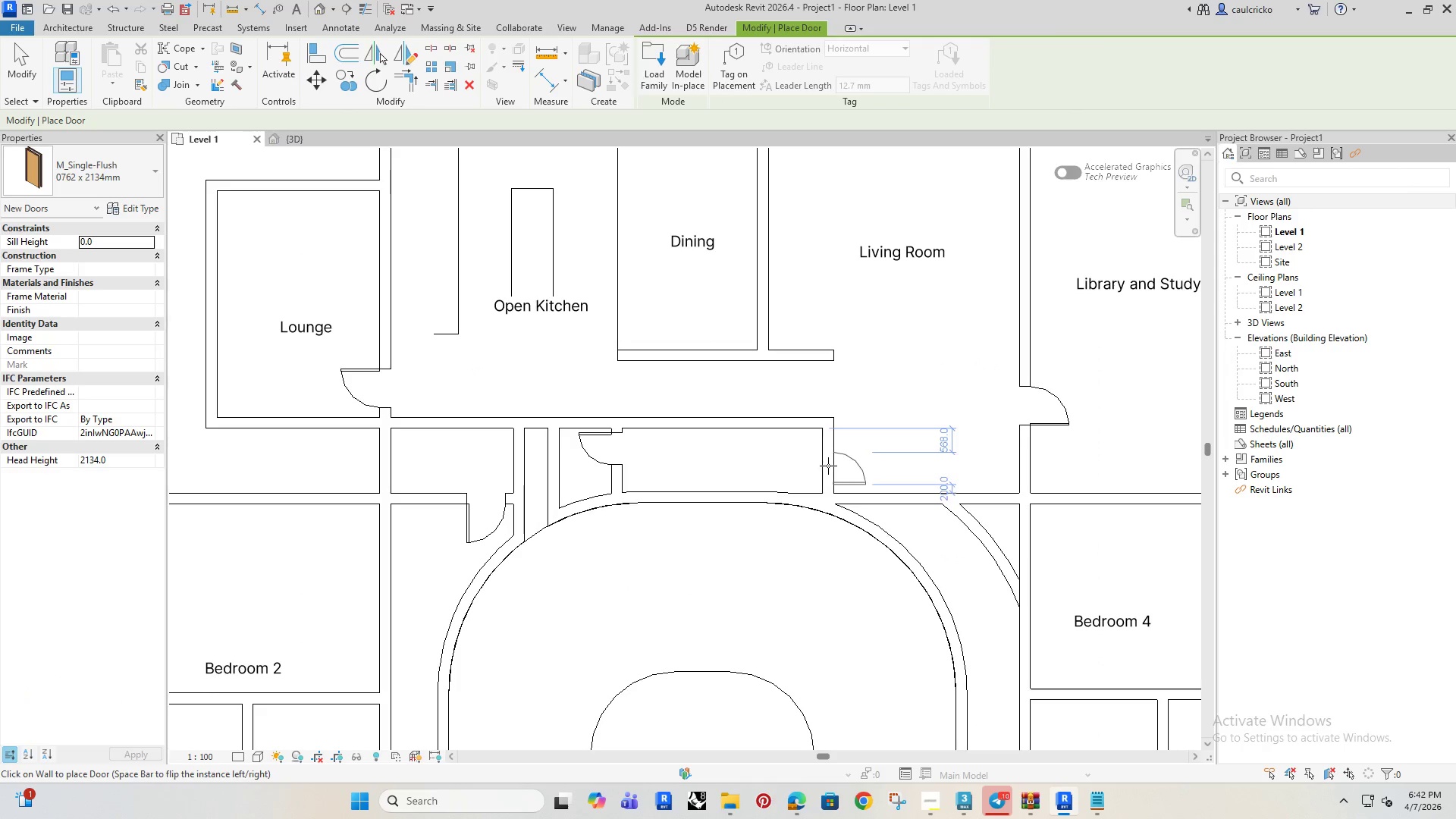 
left_click([42, 174])
 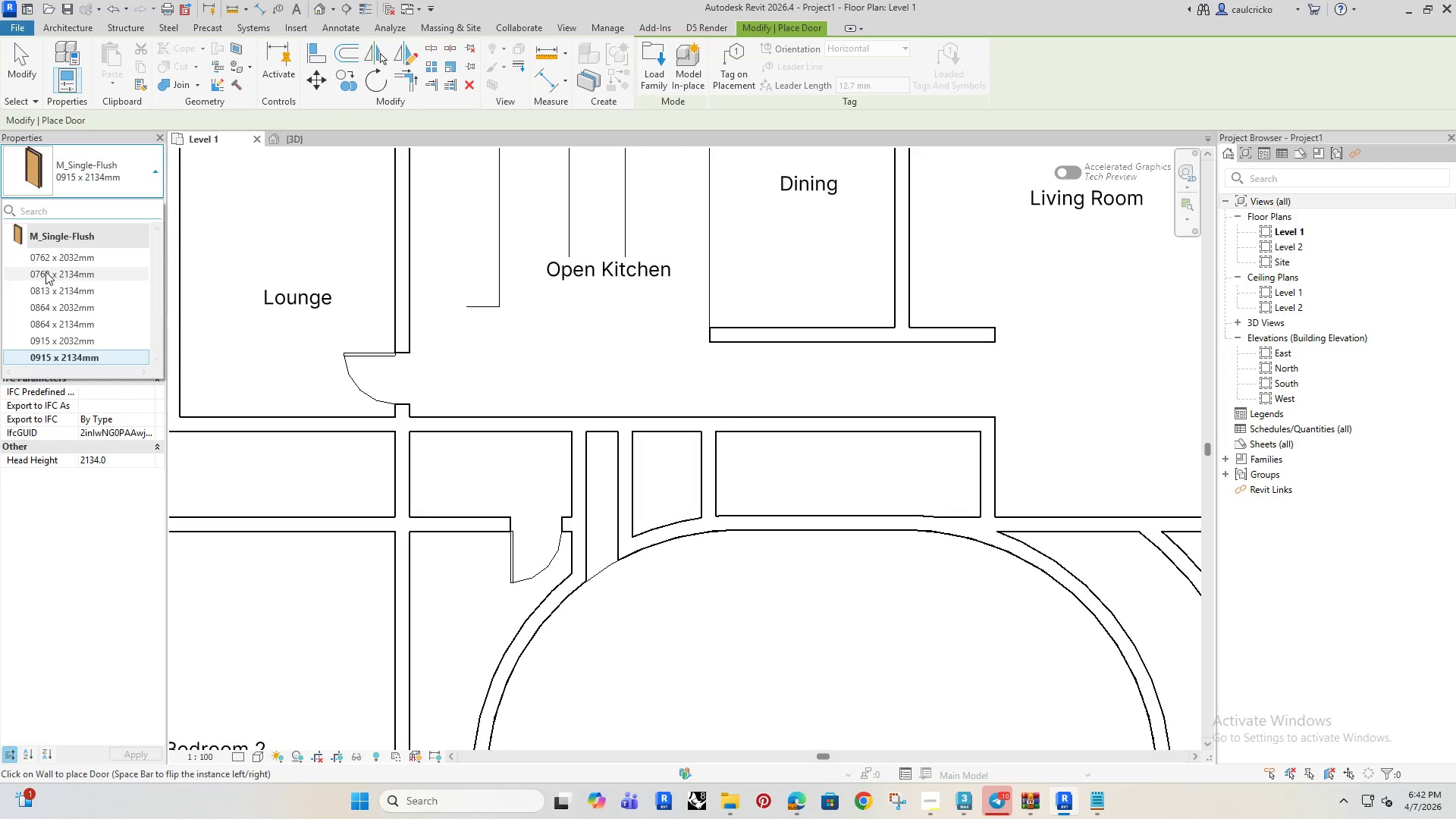 
left_click([52, 271])
 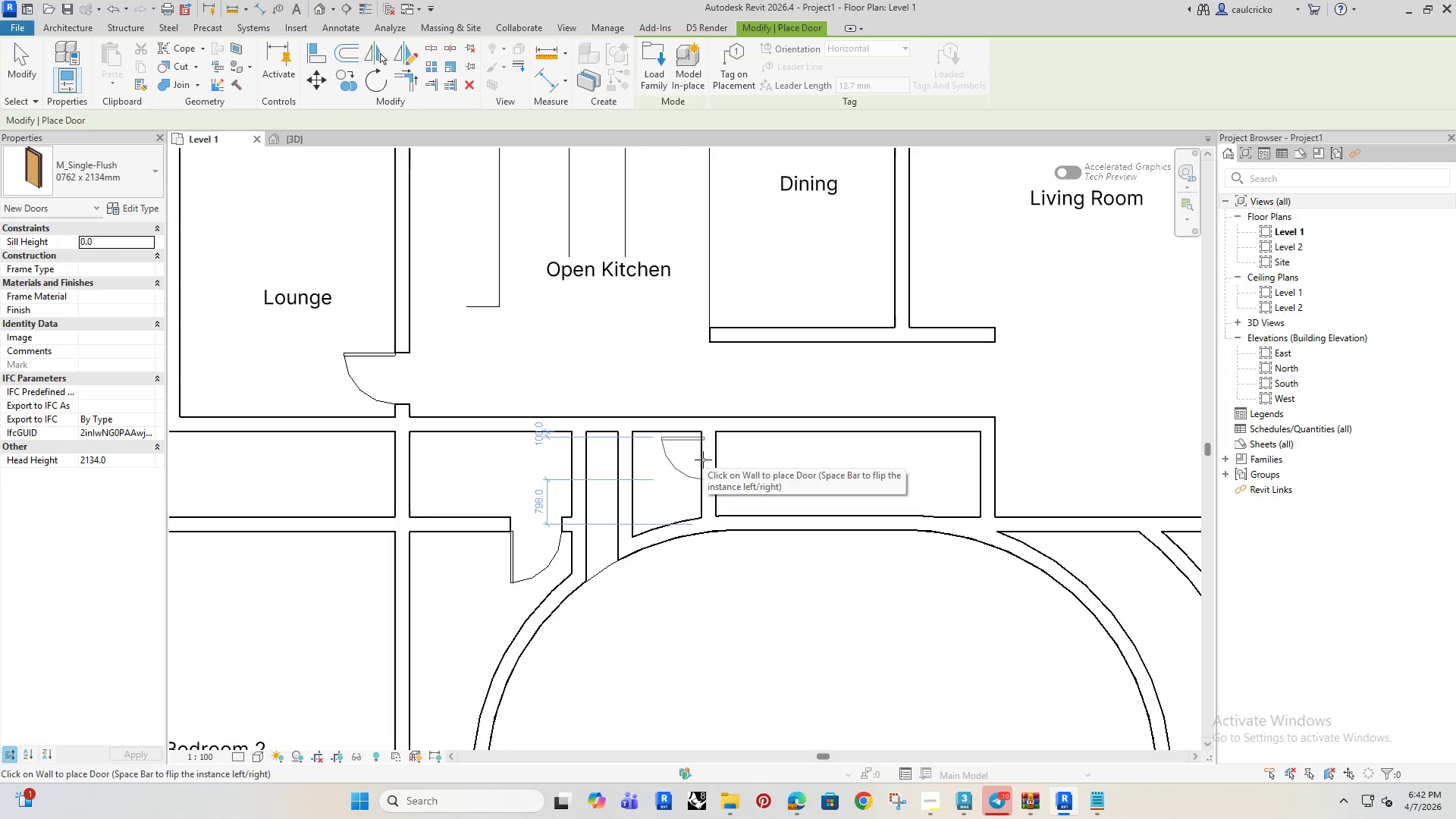 
left_click([703, 459])
 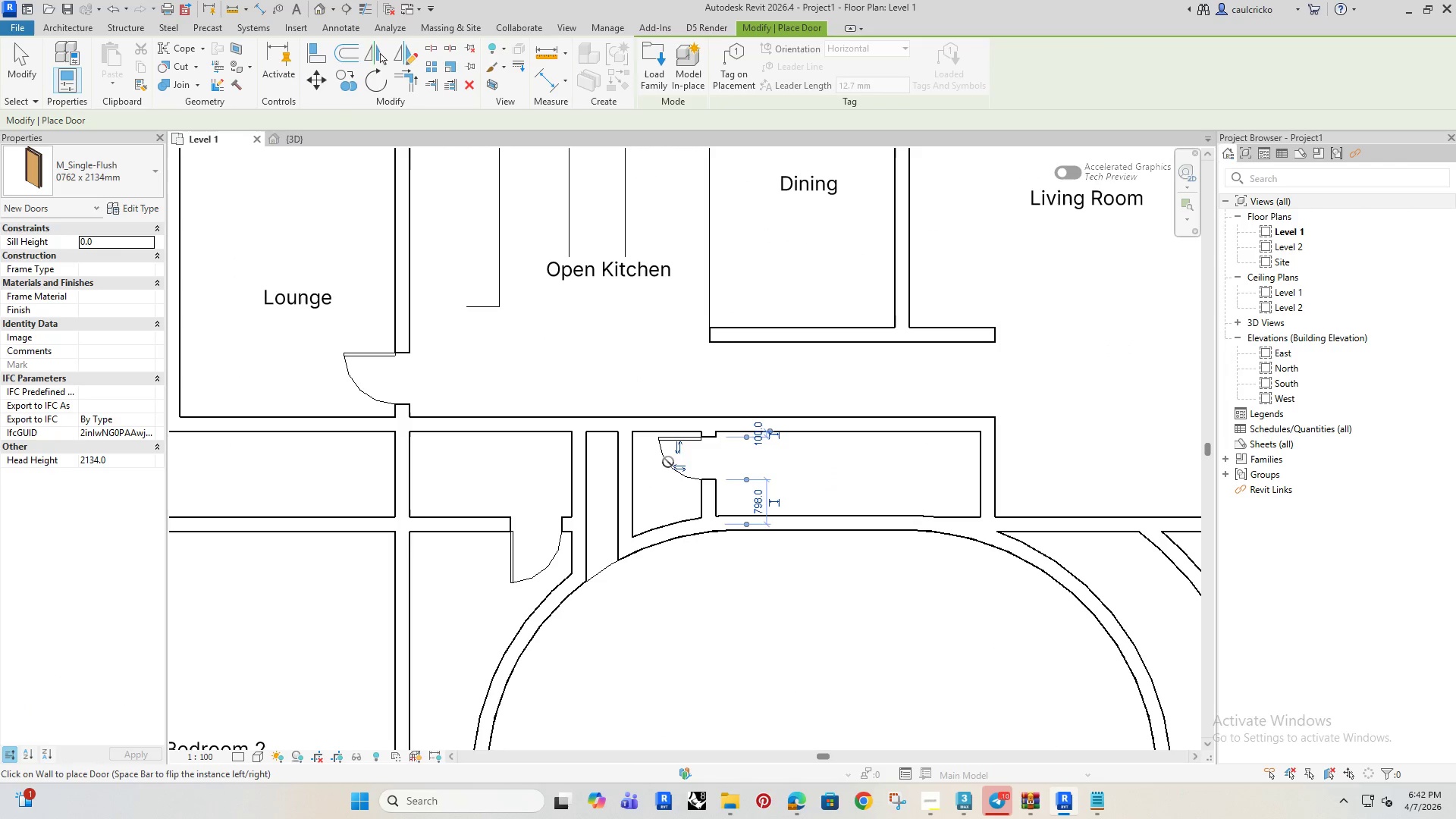 
key(Escape)
 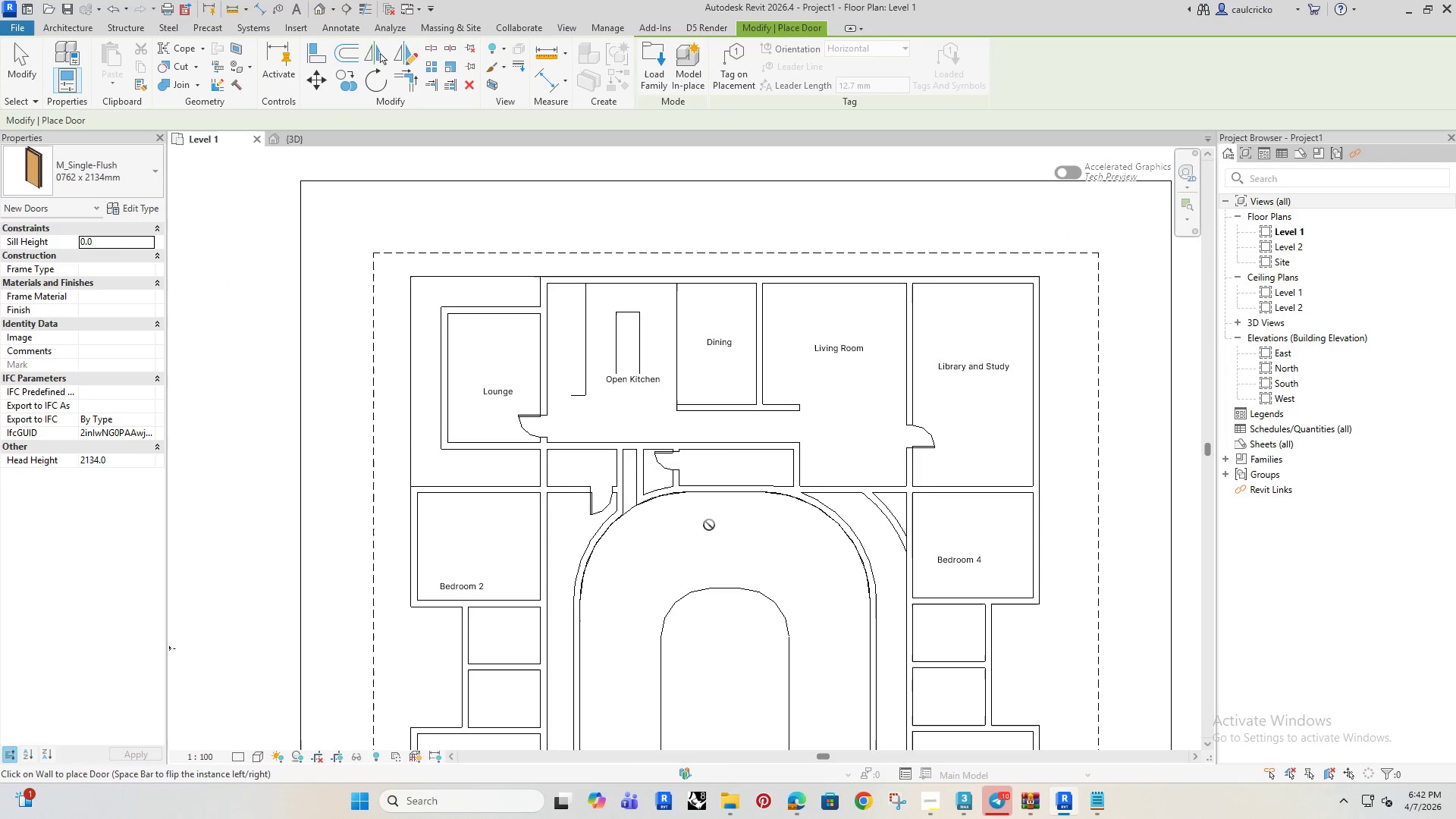 
scroll: coordinate [654, 465], scroll_direction: down, amount: 6.0
 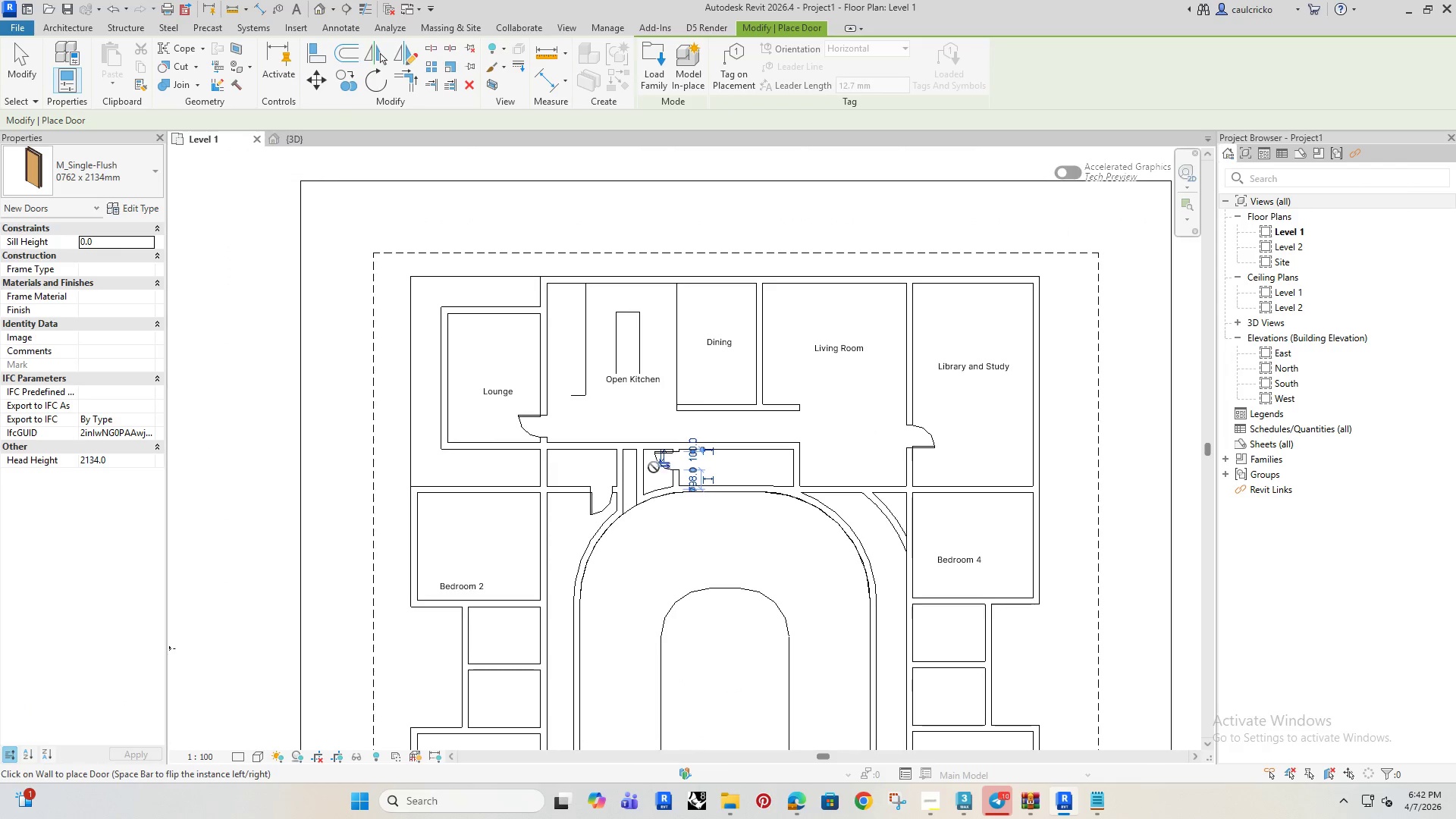 
key(Escape)
 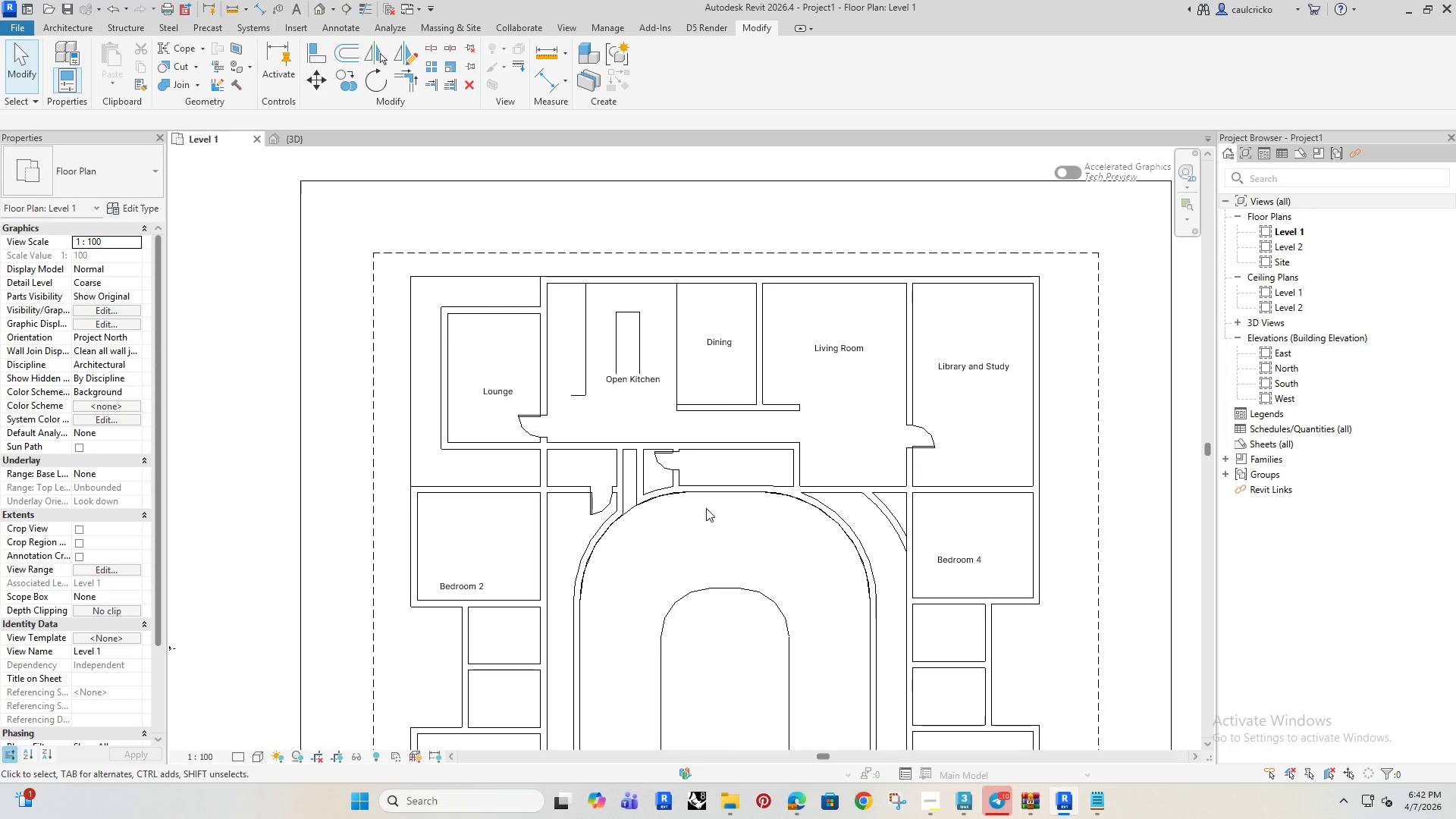 
scroll: coordinate [755, 477], scroll_direction: up, amount: 4.0
 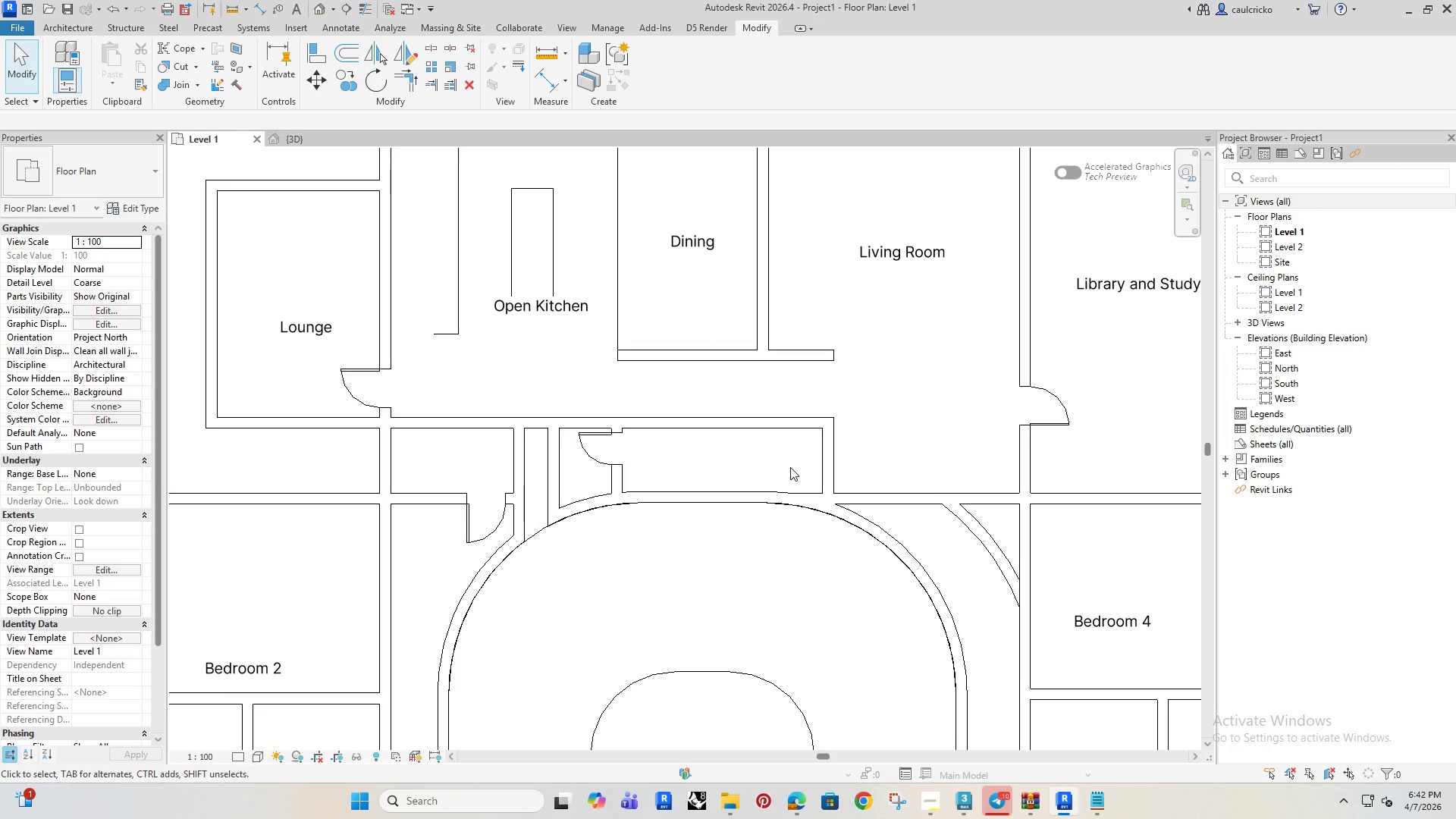 
key(D)
 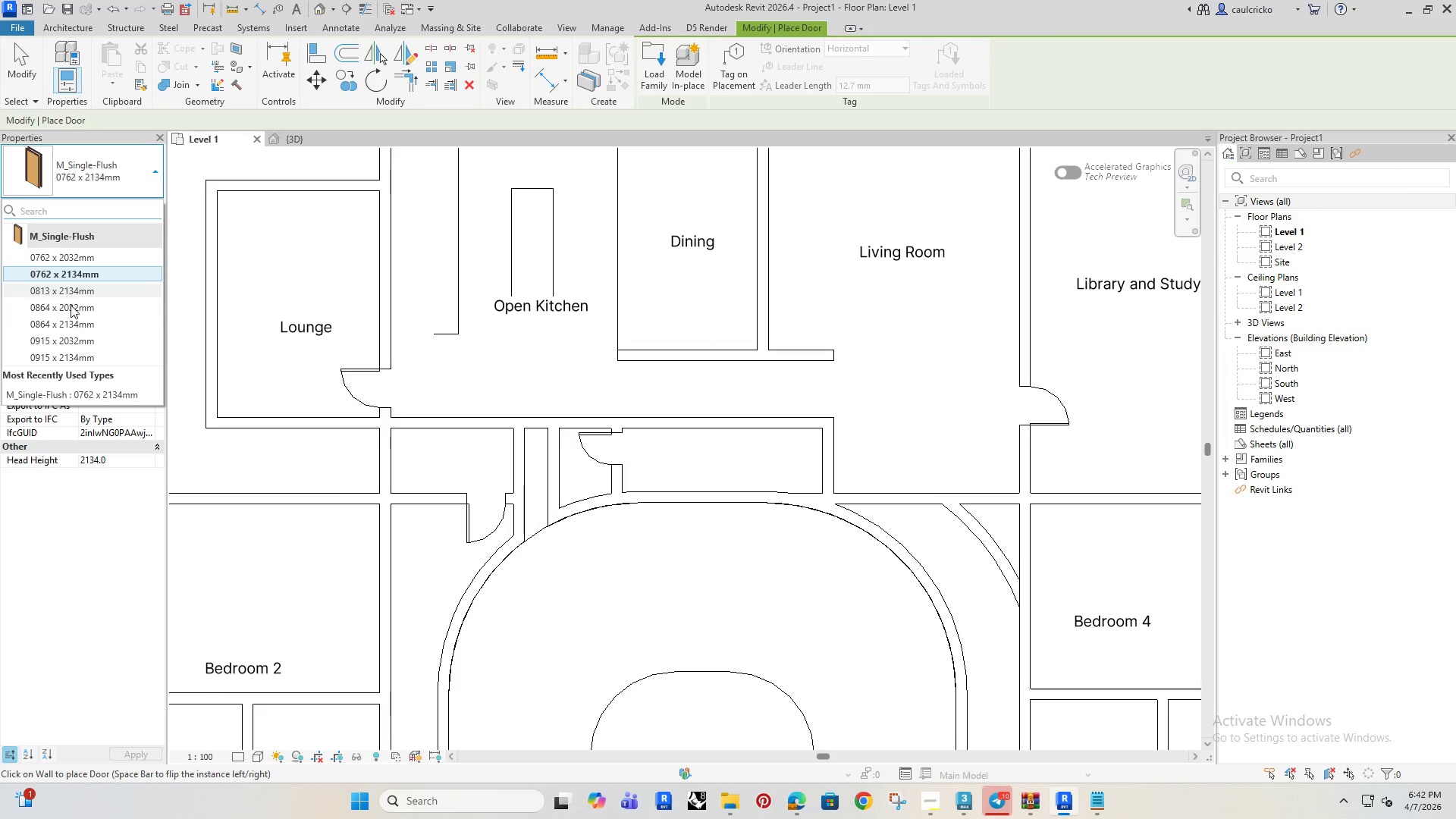 
left_click([80, 353])
 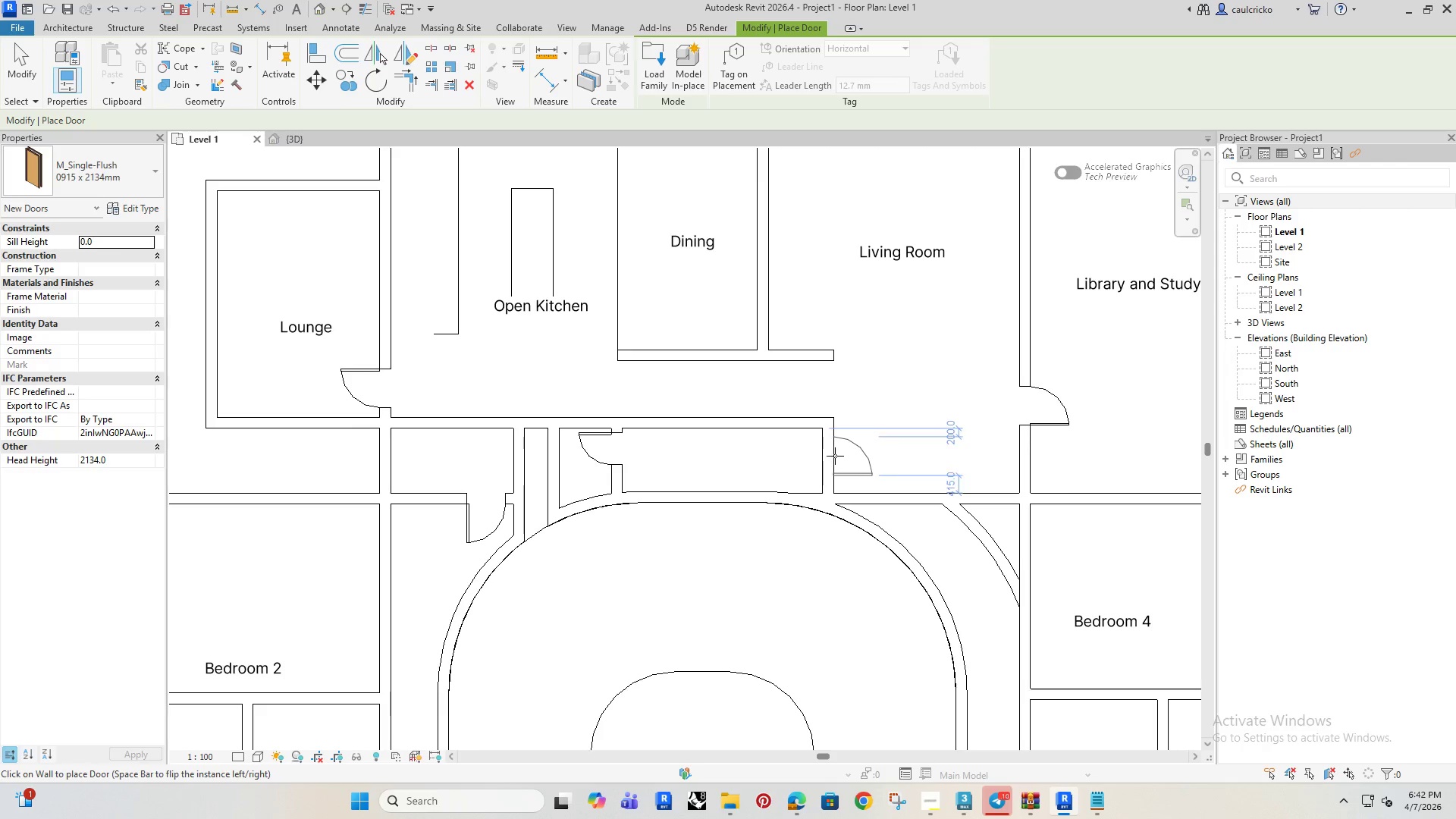 
key(Space)
 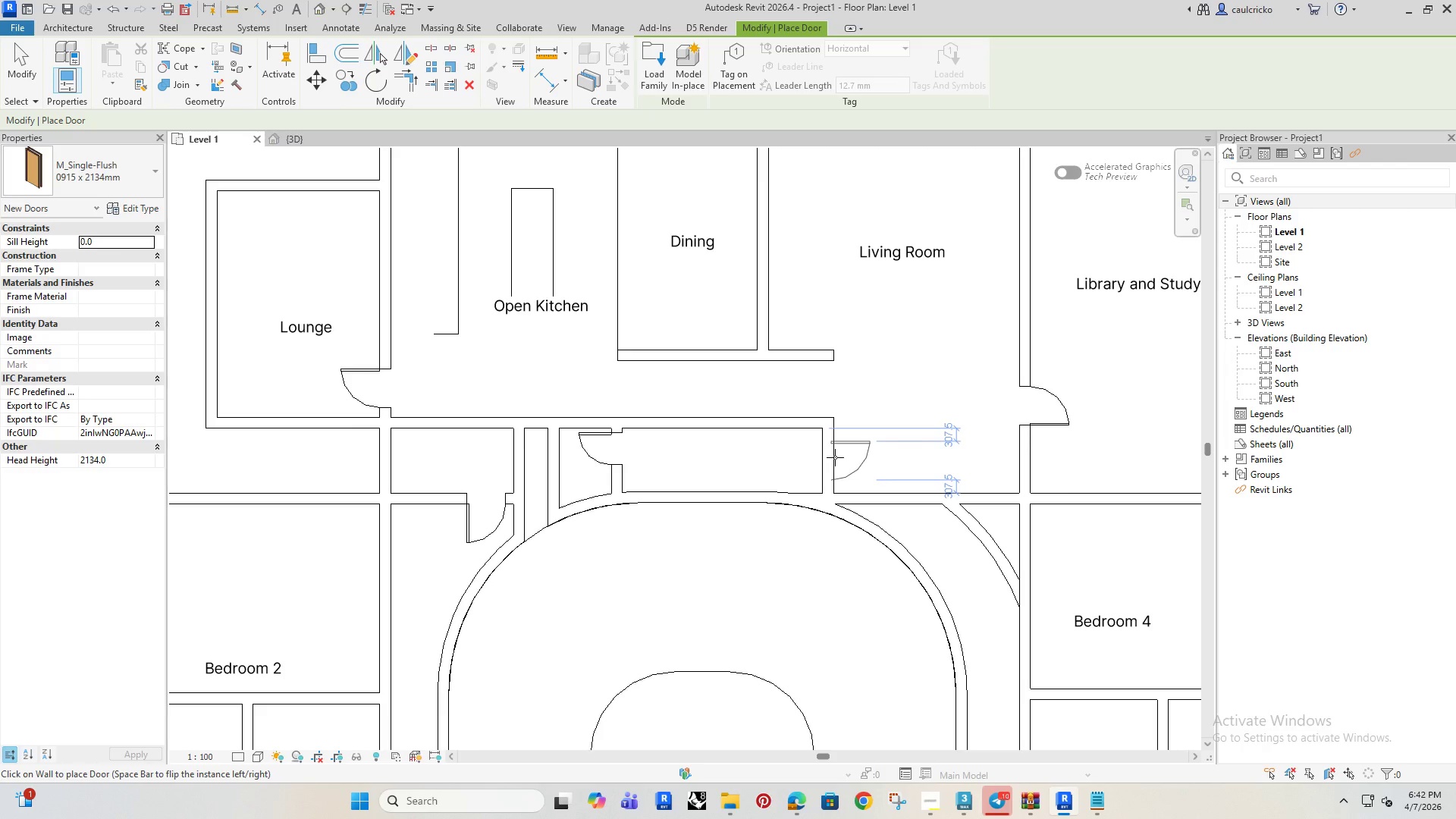 
left_click([835, 457])
 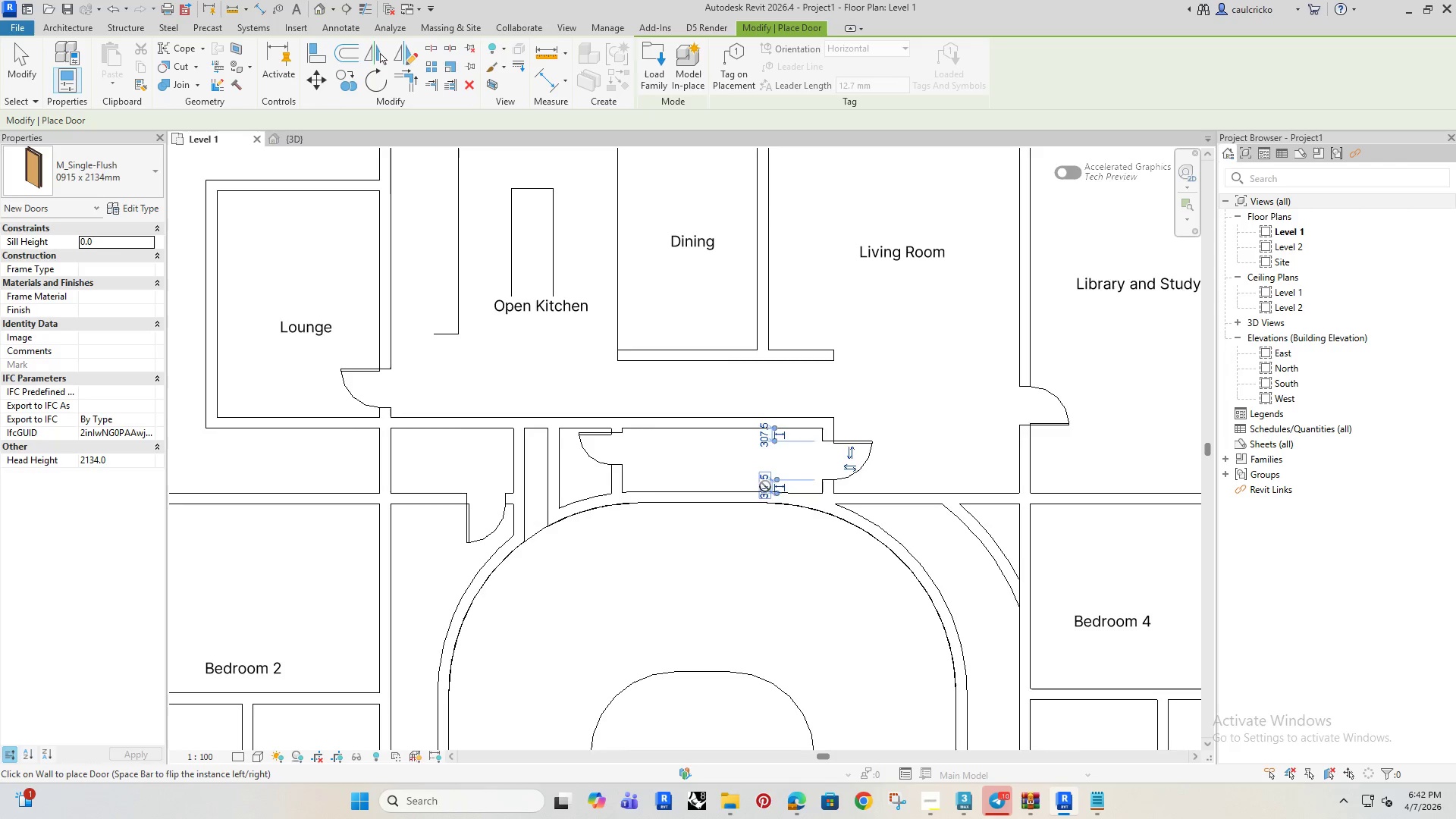 
scroll: coordinate [764, 486], scroll_direction: down, amount: 4.0
 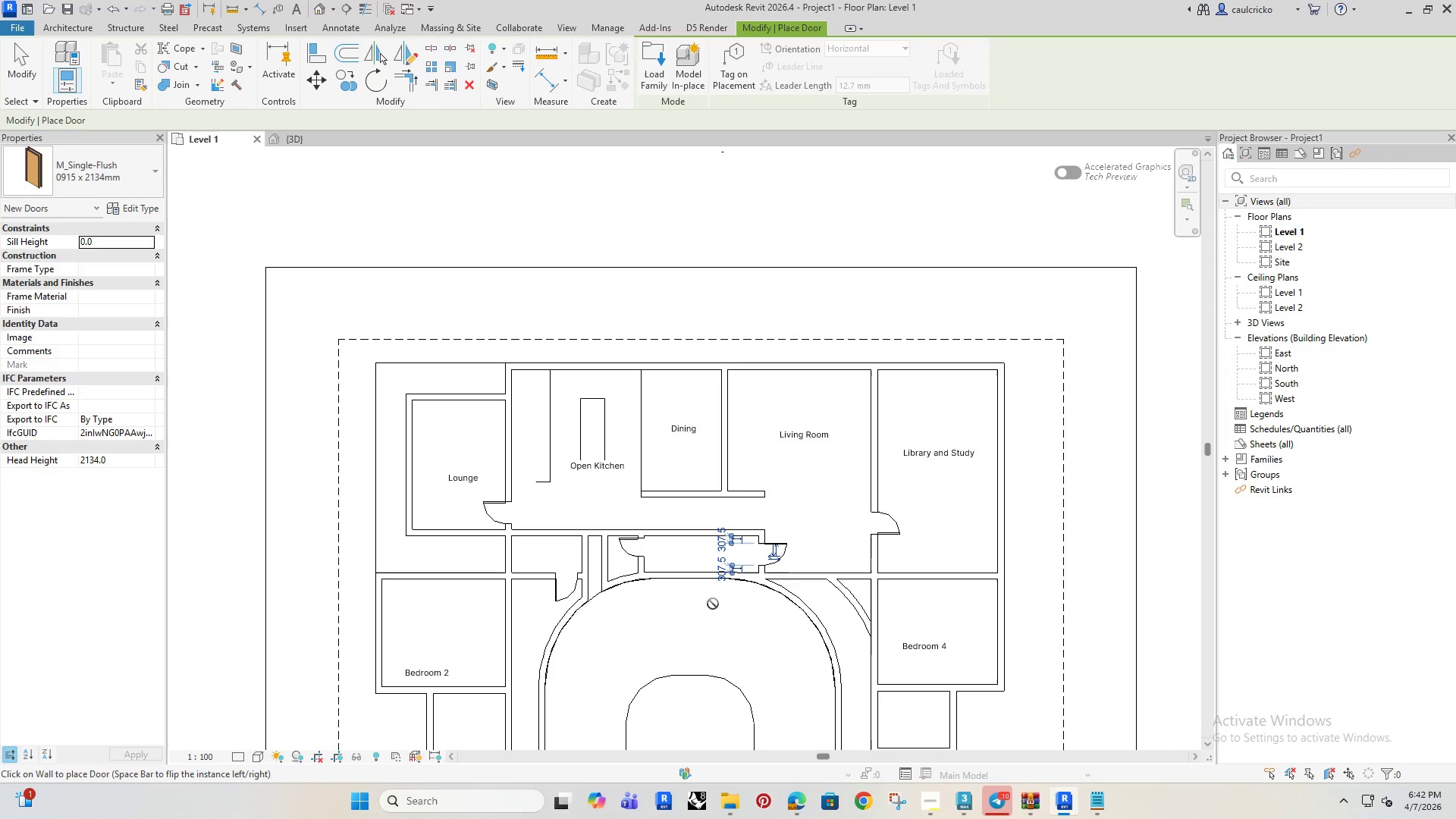 
key(Escape)
 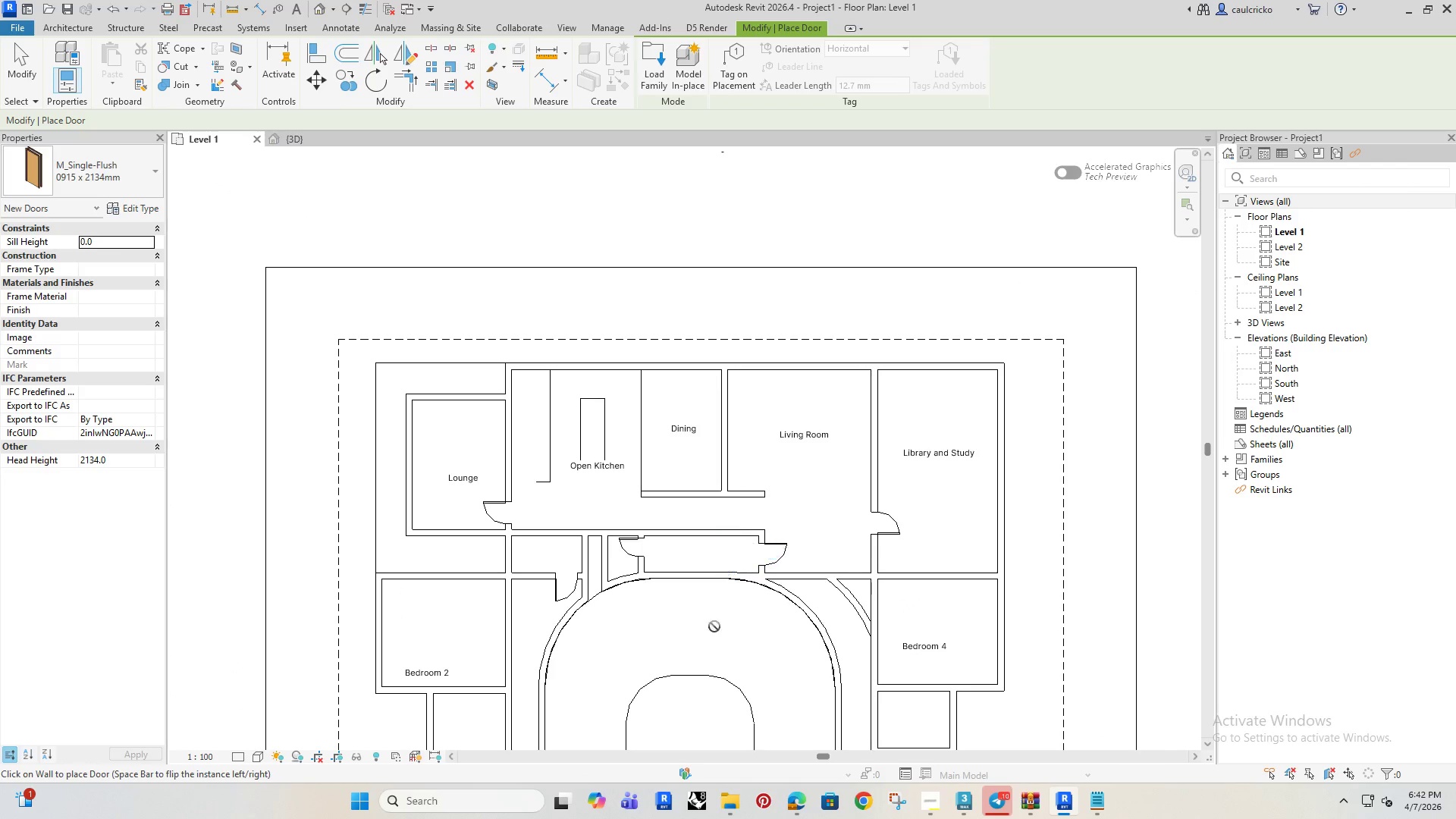 
key(Escape)
 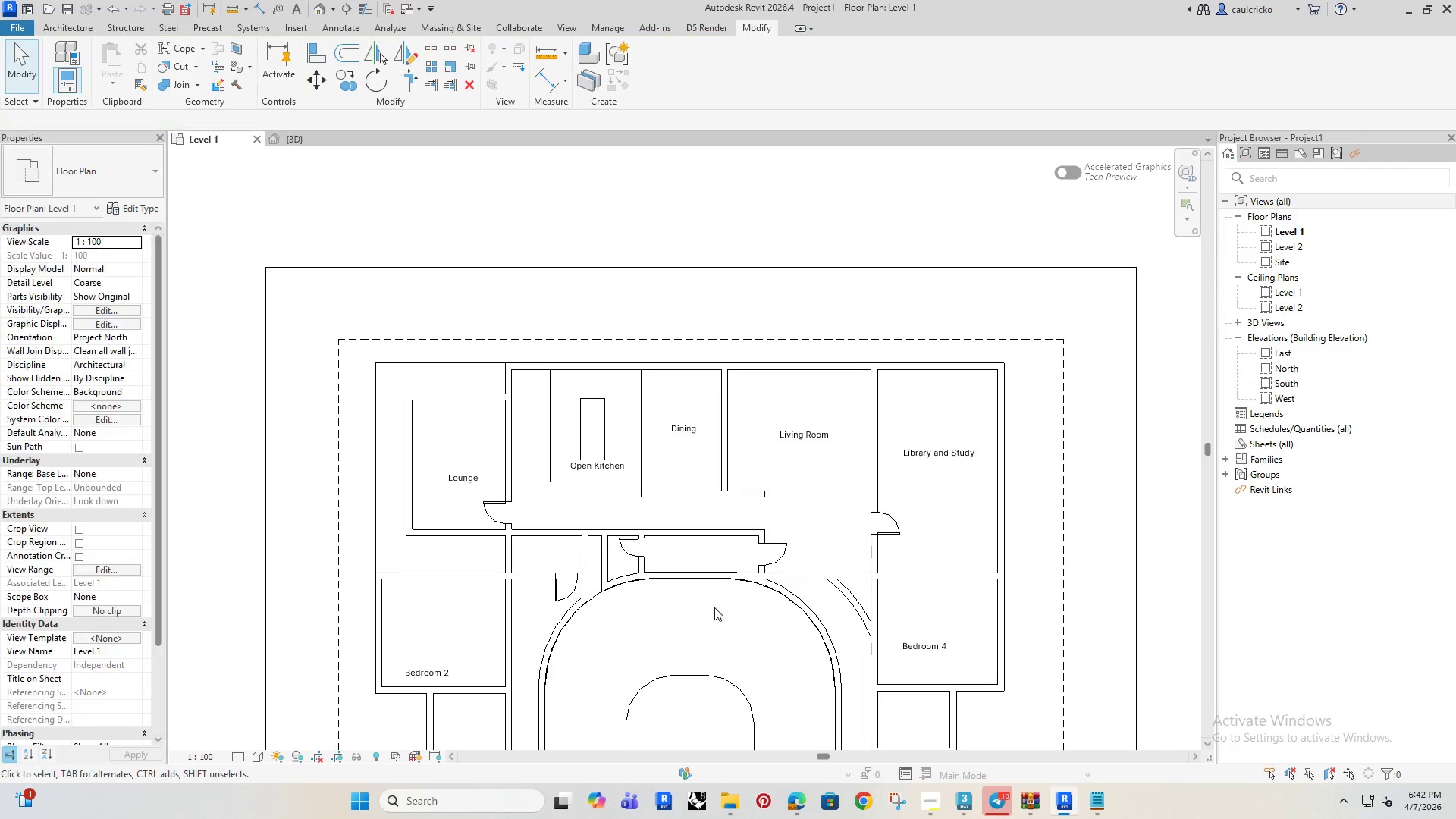 
key(Escape)
 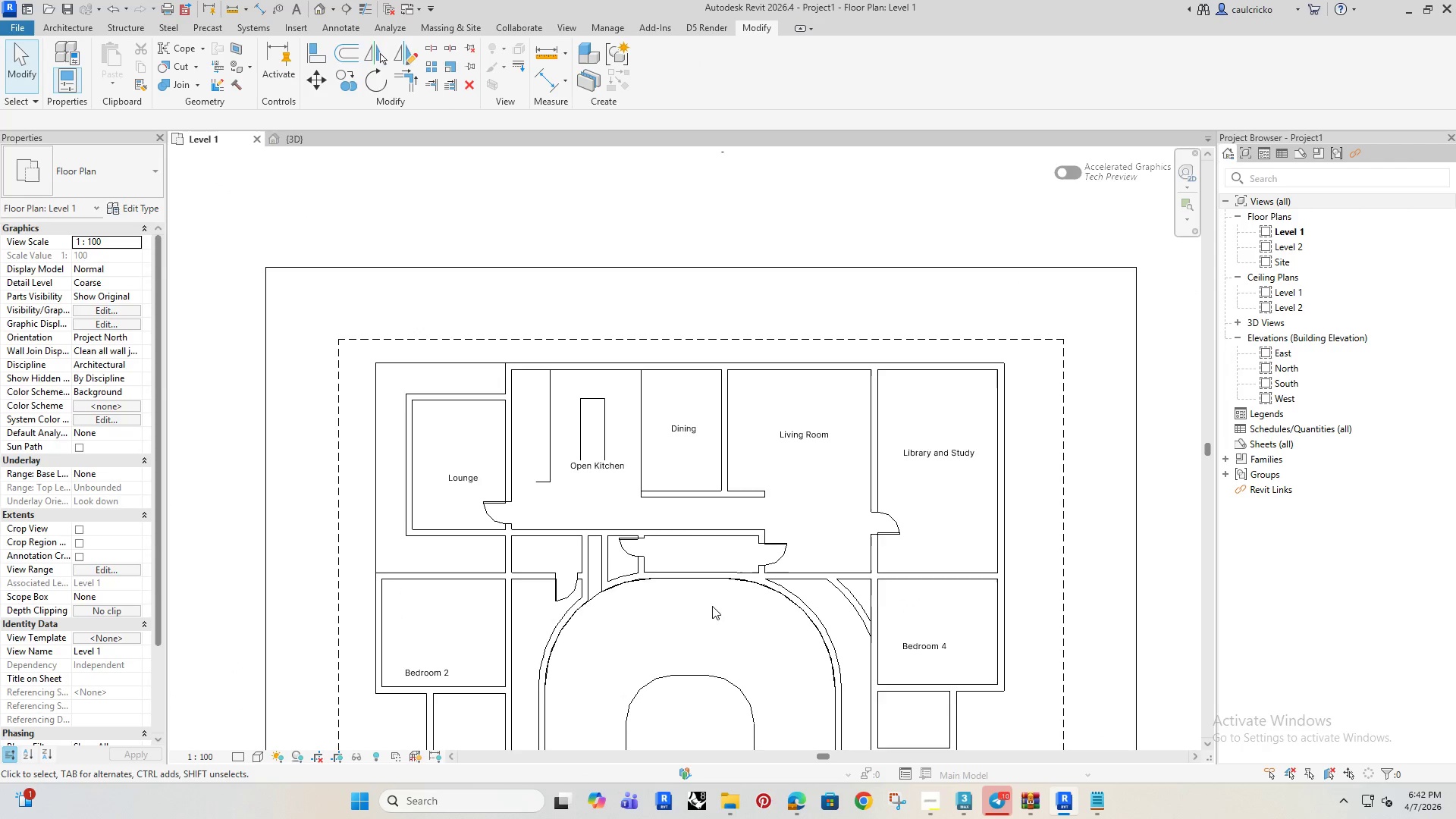 
scroll: coordinate [708, 602], scroll_direction: down, amount: 1.0
 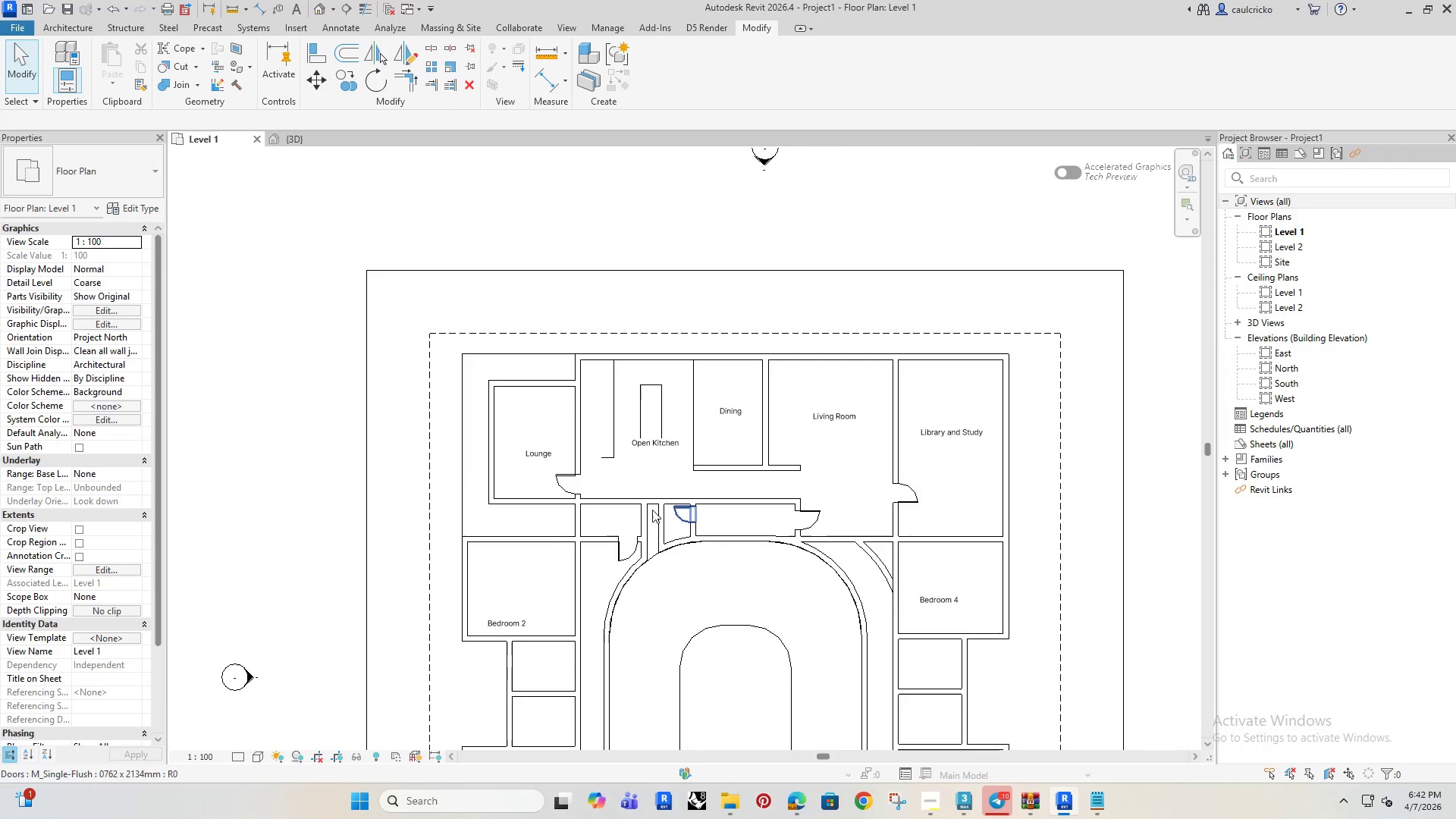 
scroll: coordinate [572, 466], scroll_direction: up, amount: 4.0
 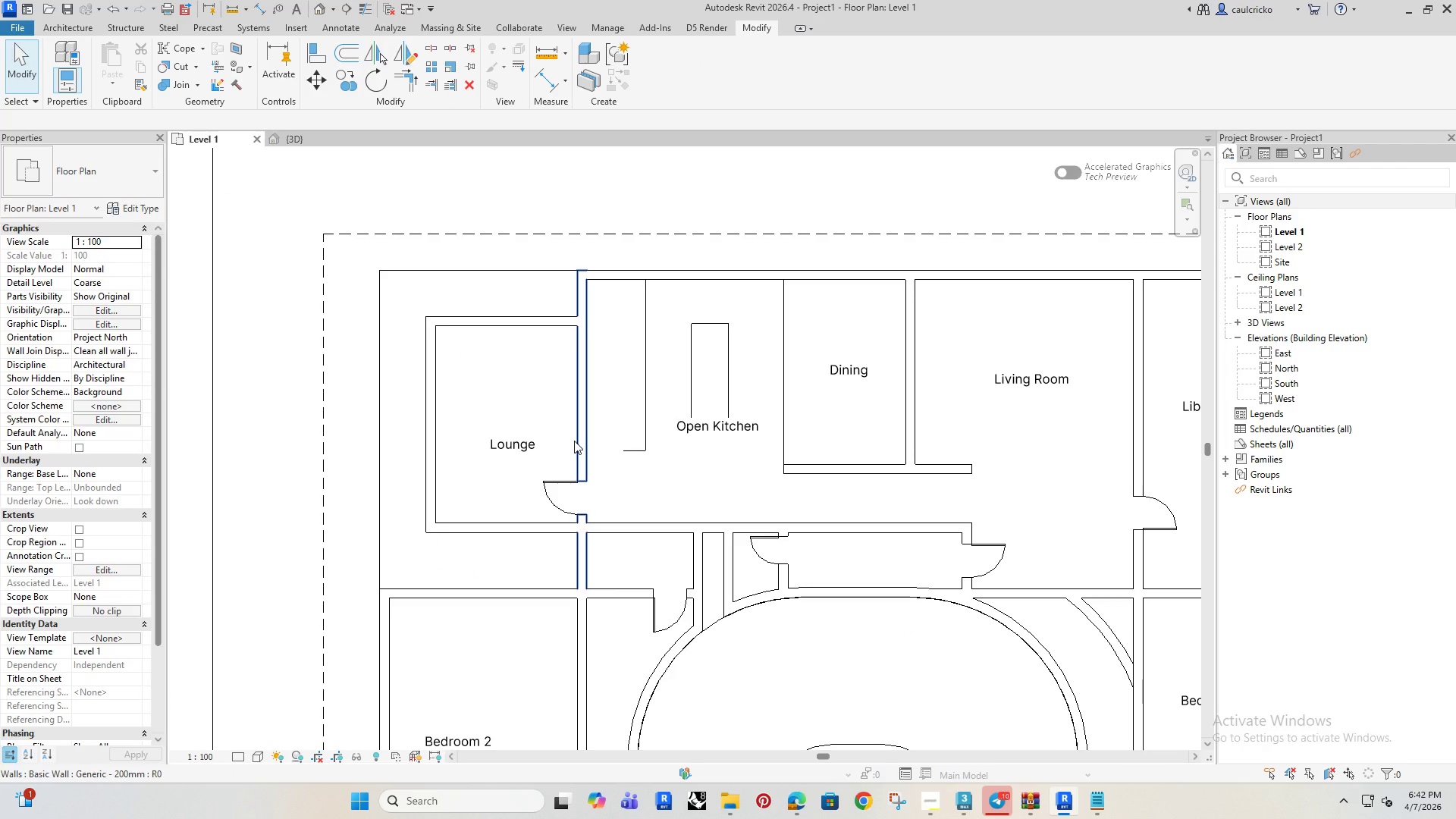 
left_click([574, 441])
 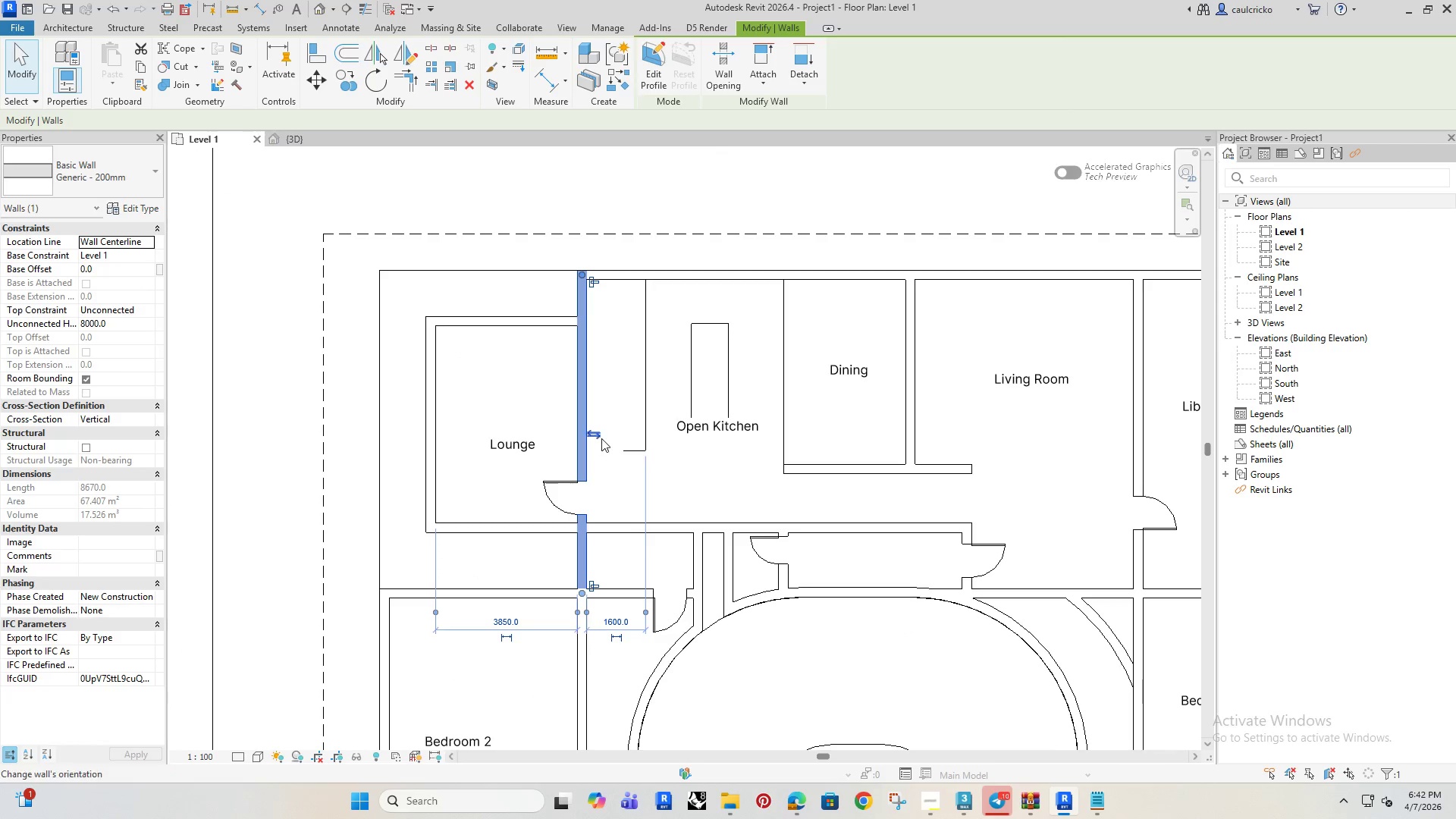 
key(ArrowRight)
 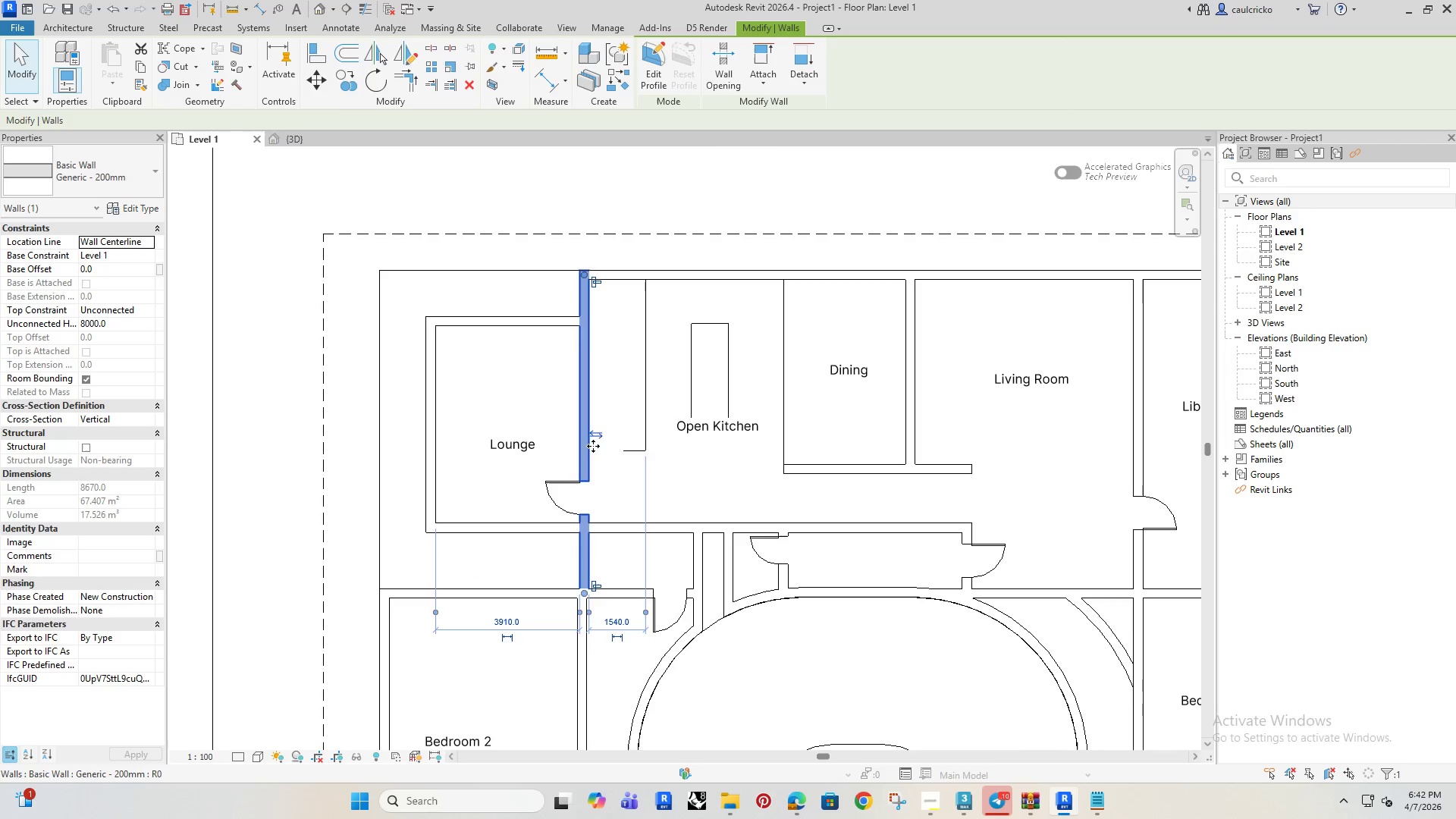 
key(ArrowRight)
 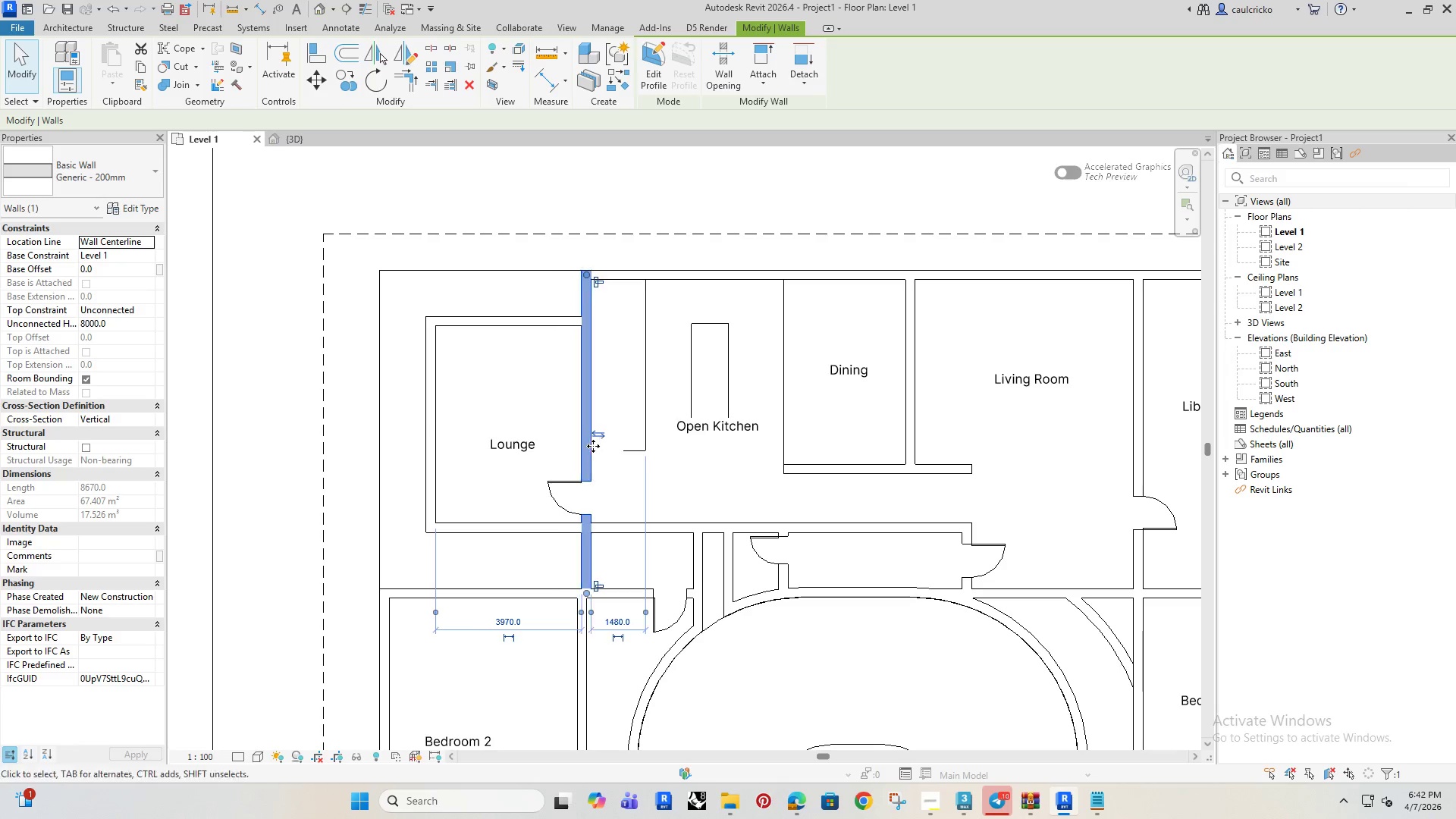 
key(ArrowRight)
 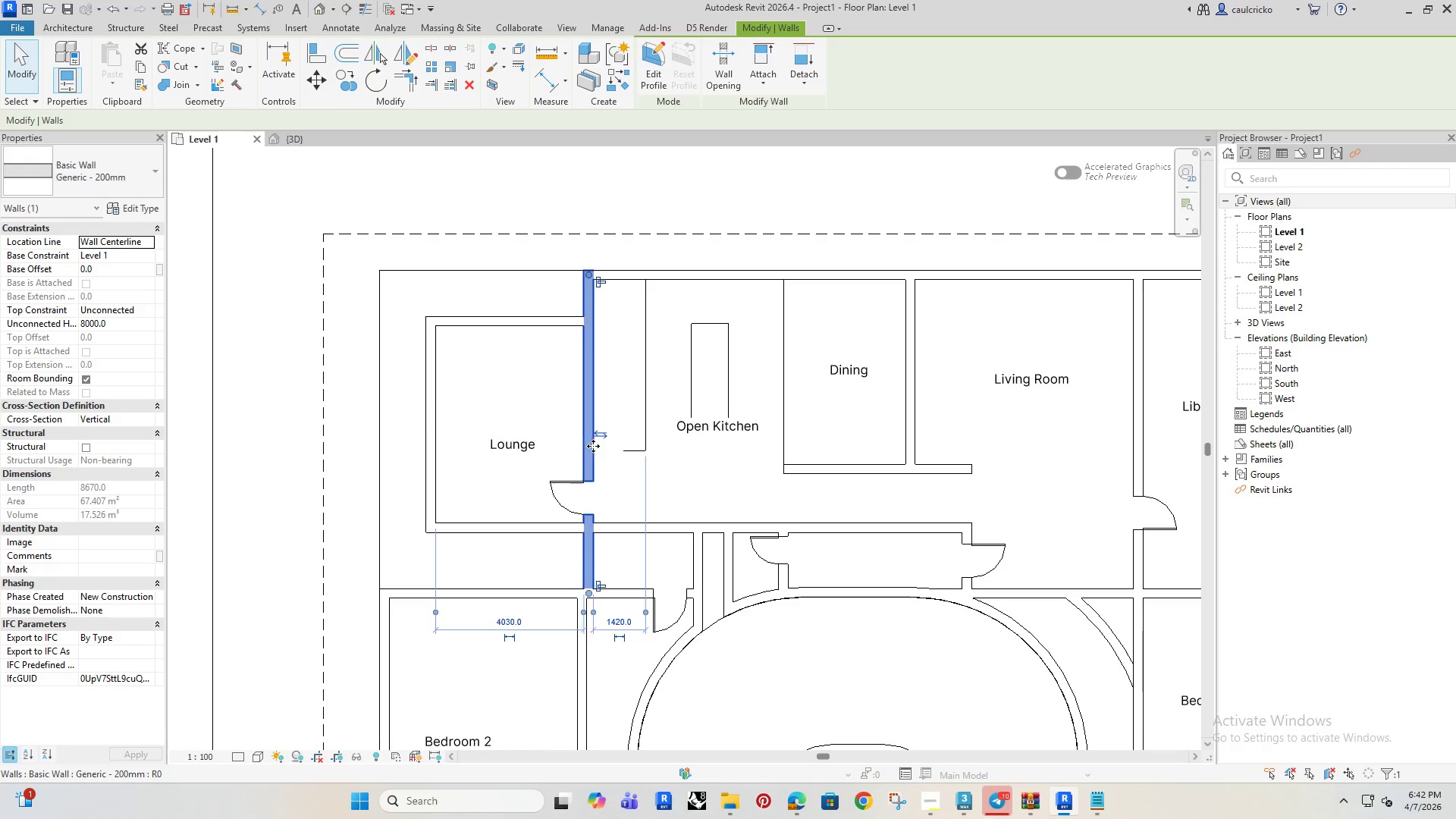 
key(ArrowRight)
 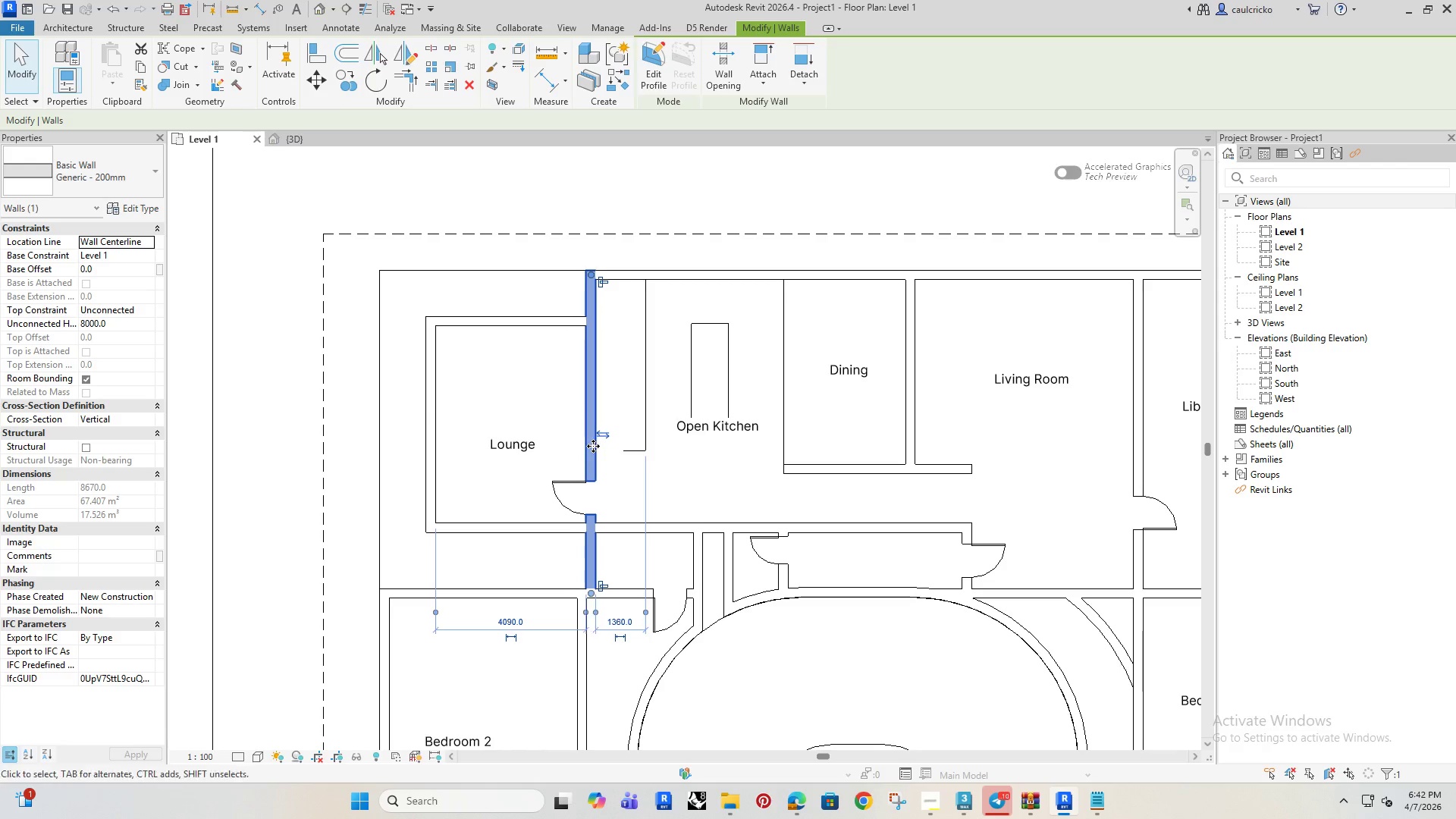 
key(ArrowRight)
 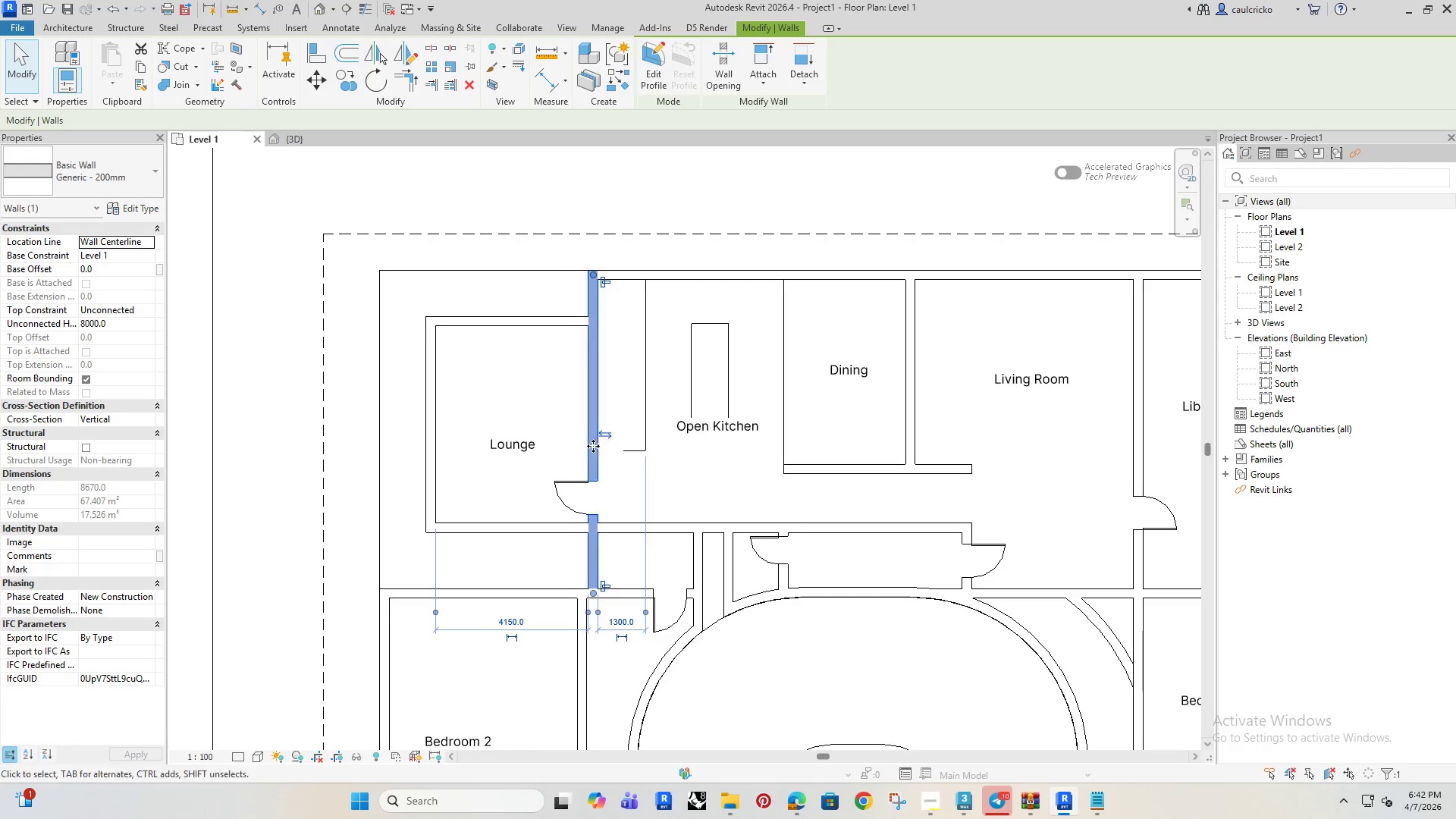 
key(ArrowRight)
 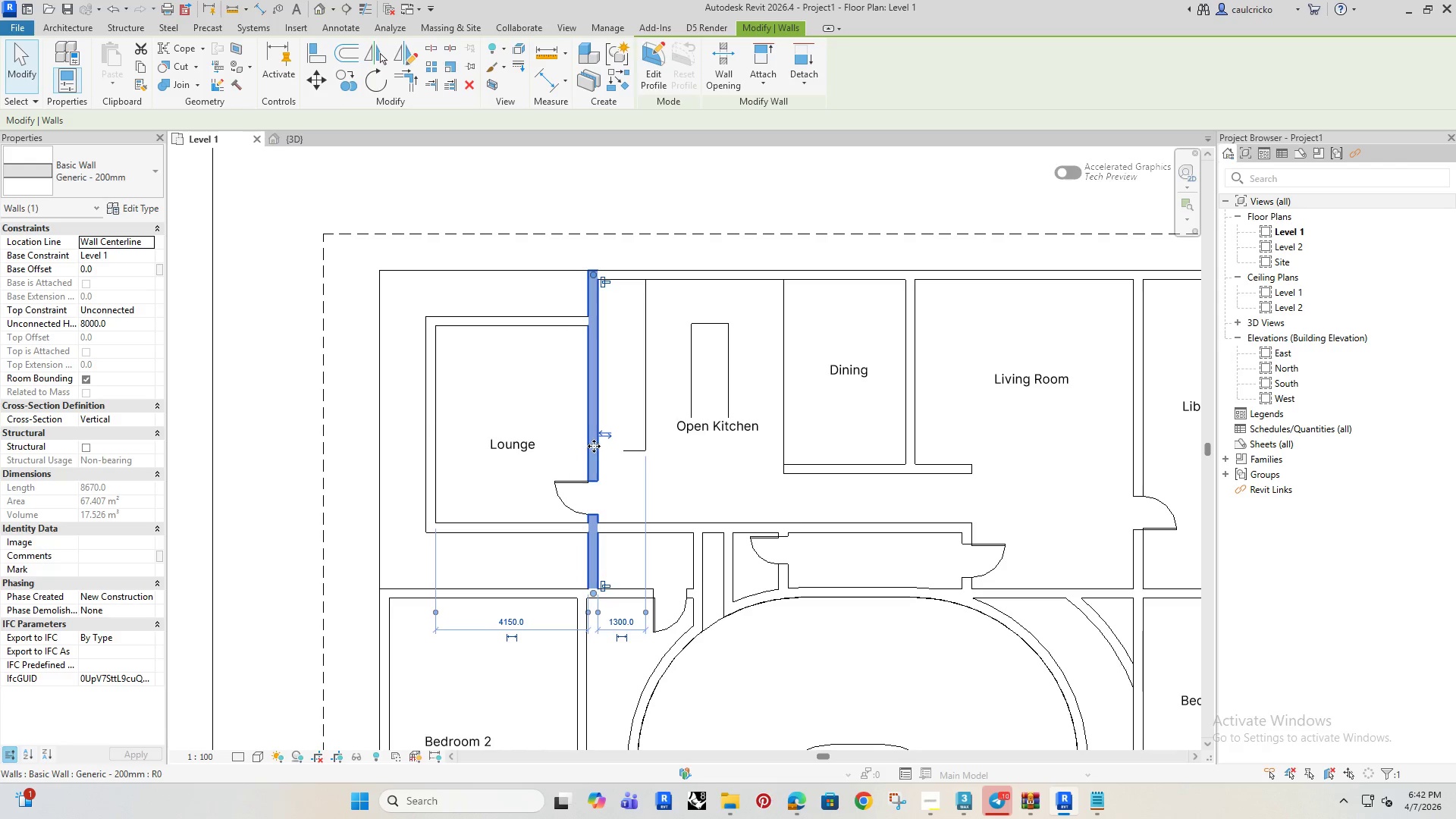 
key(ArrowRight)
 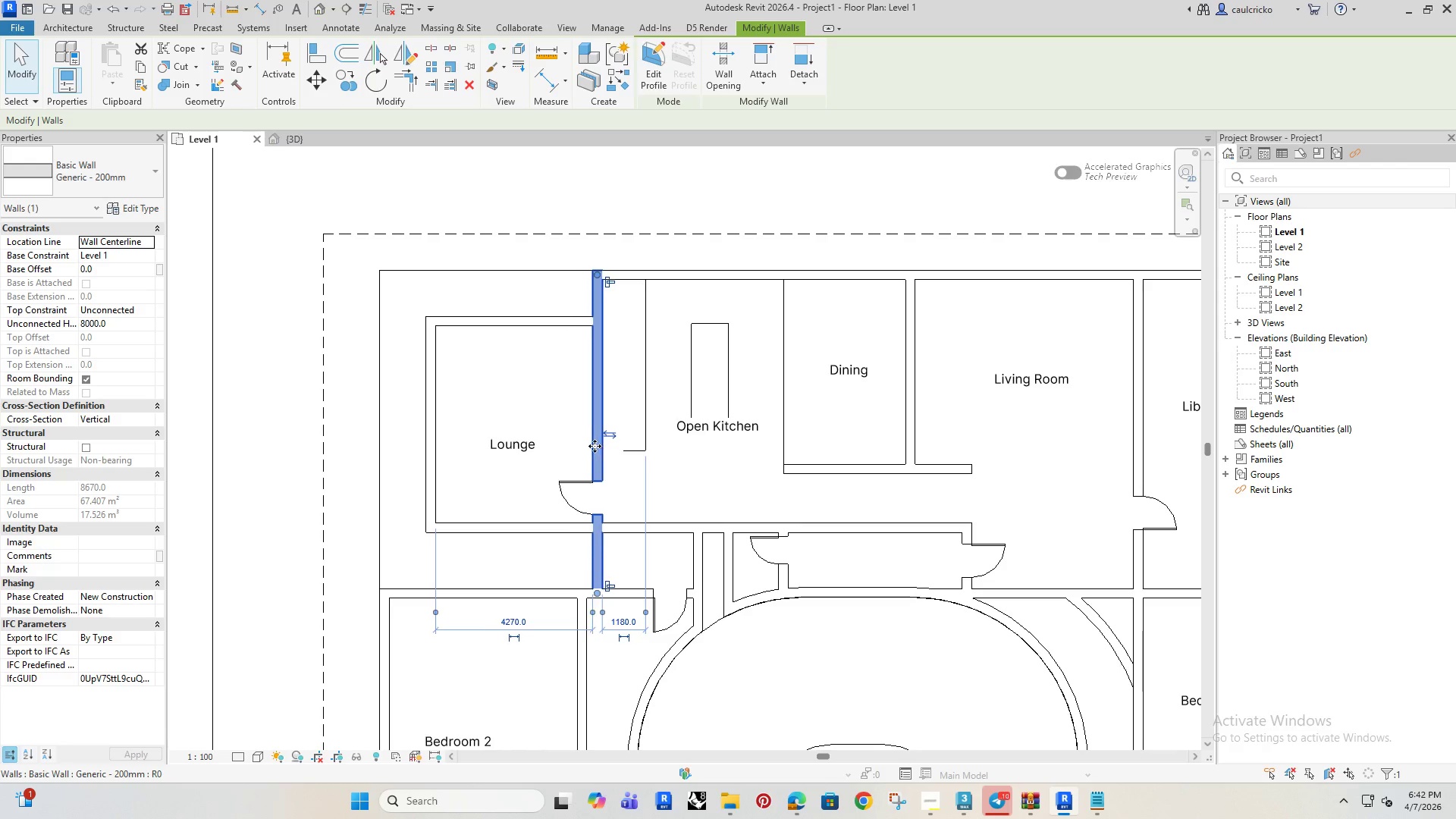 
key(ArrowRight)
 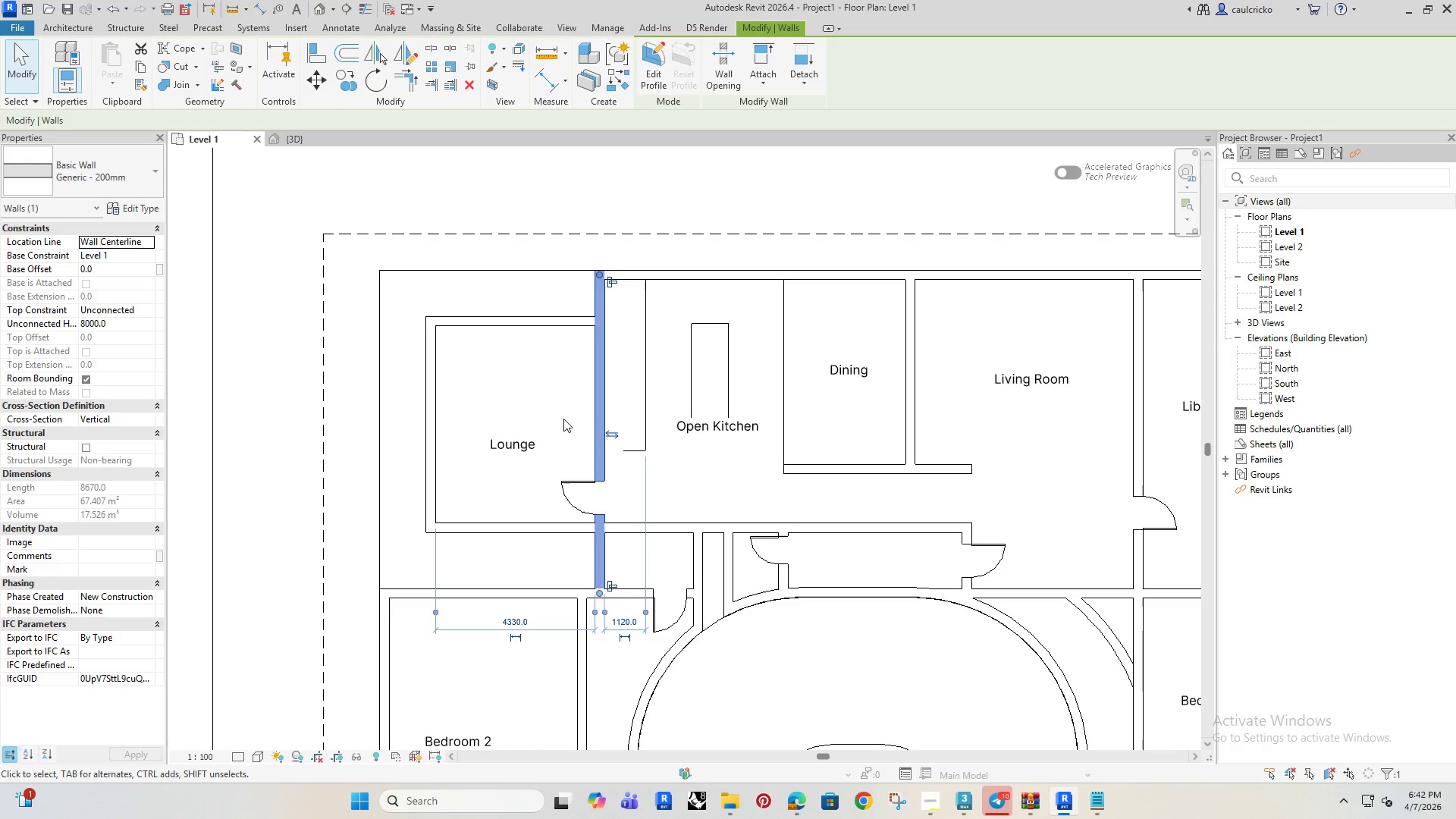 
type(mv)
 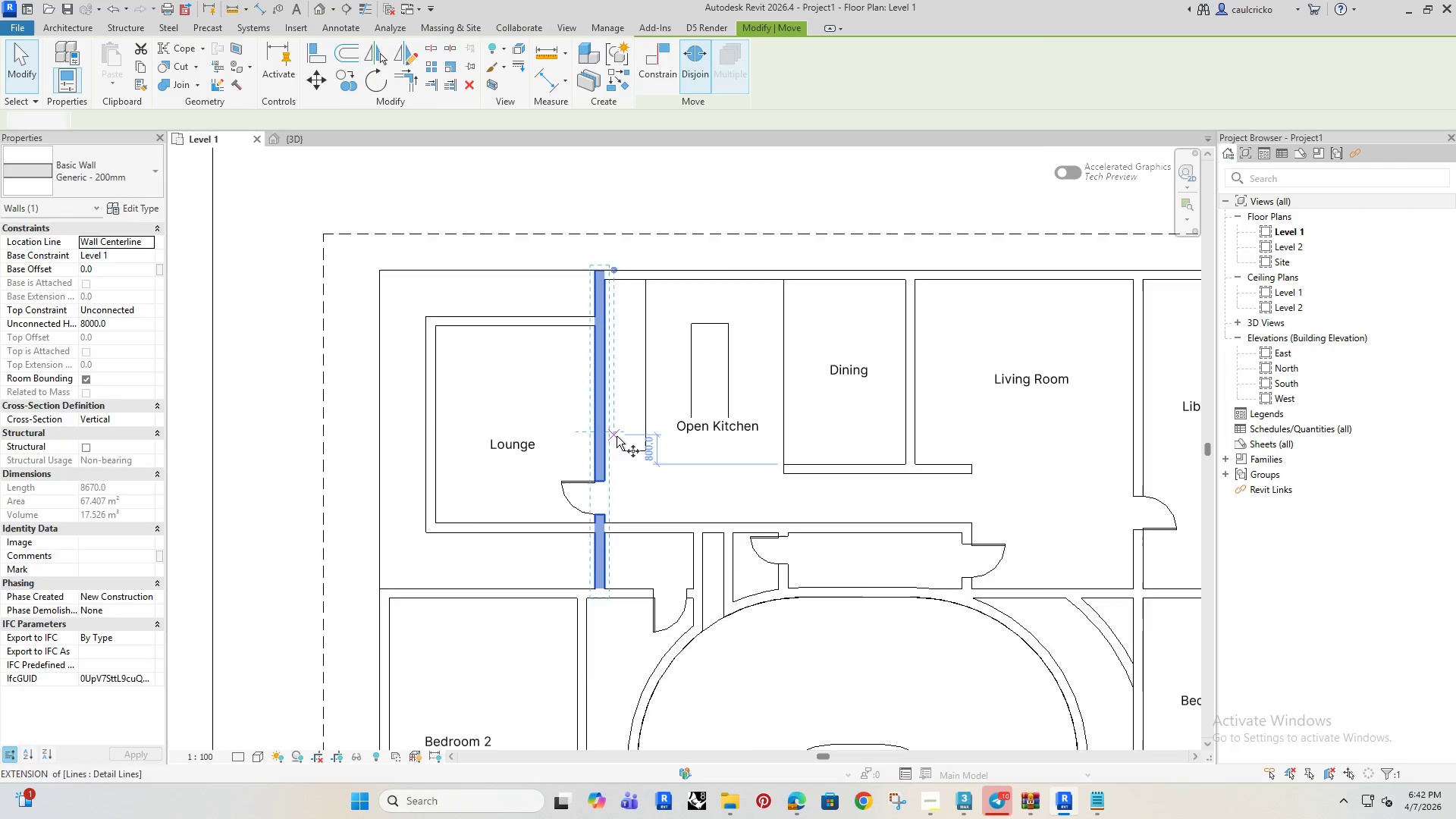 
scroll: coordinate [594, 462], scroll_direction: up, amount: 7.0
 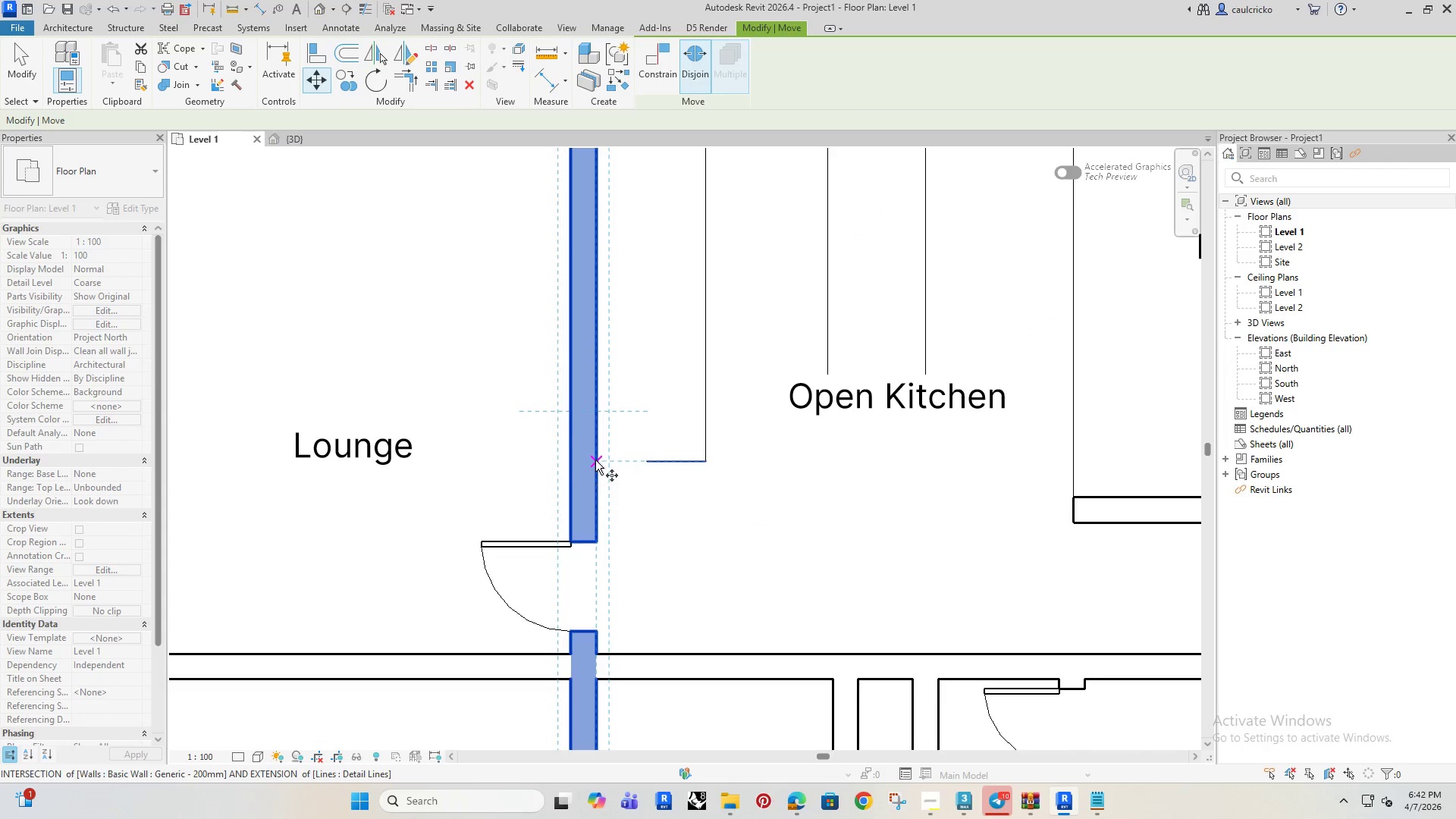 
left_click([595, 460])
 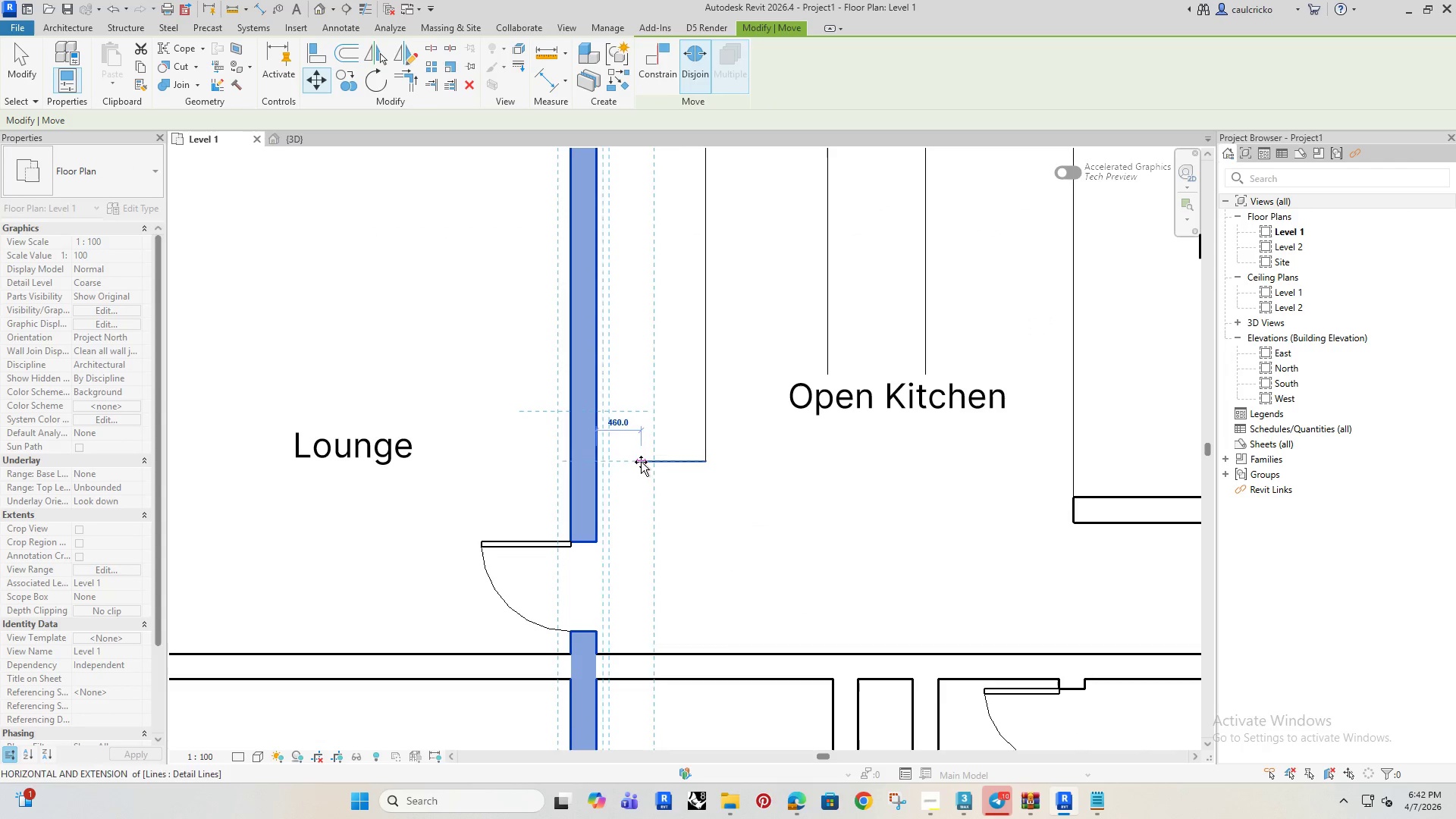 
left_click([643, 462])
 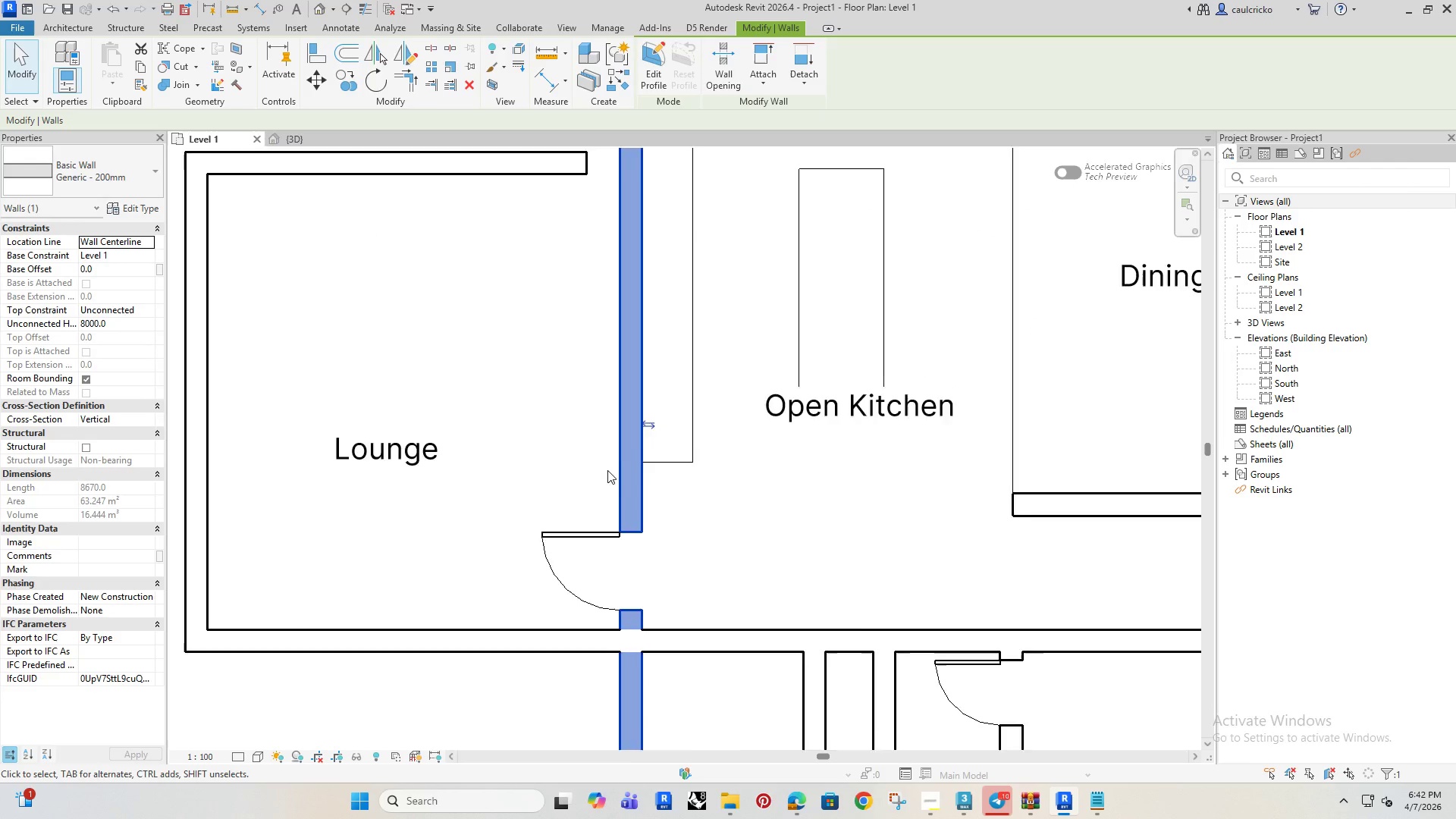 
scroll: coordinate [596, 475], scroll_direction: down, amount: 10.0
 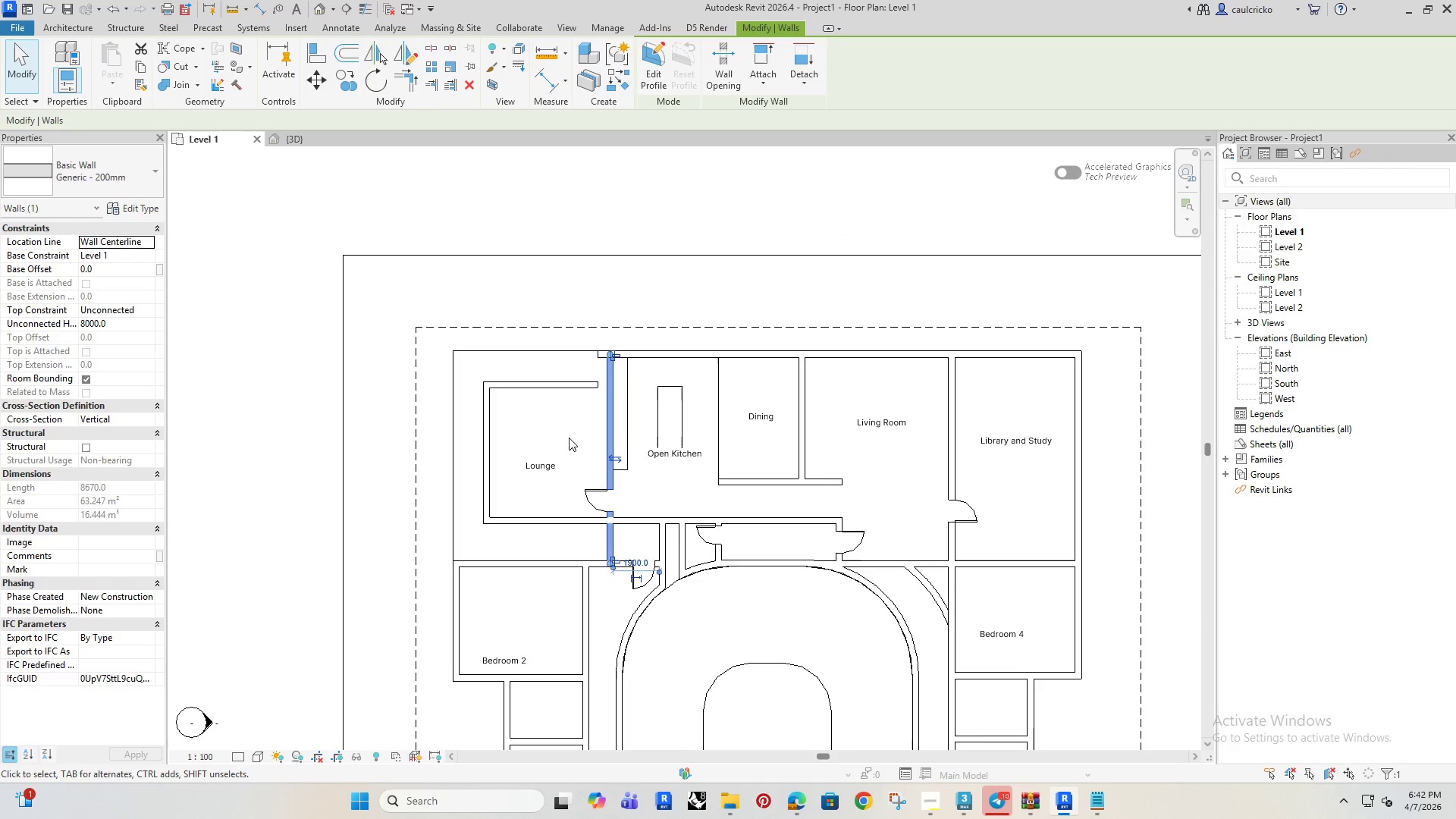 
left_click([568, 435])
 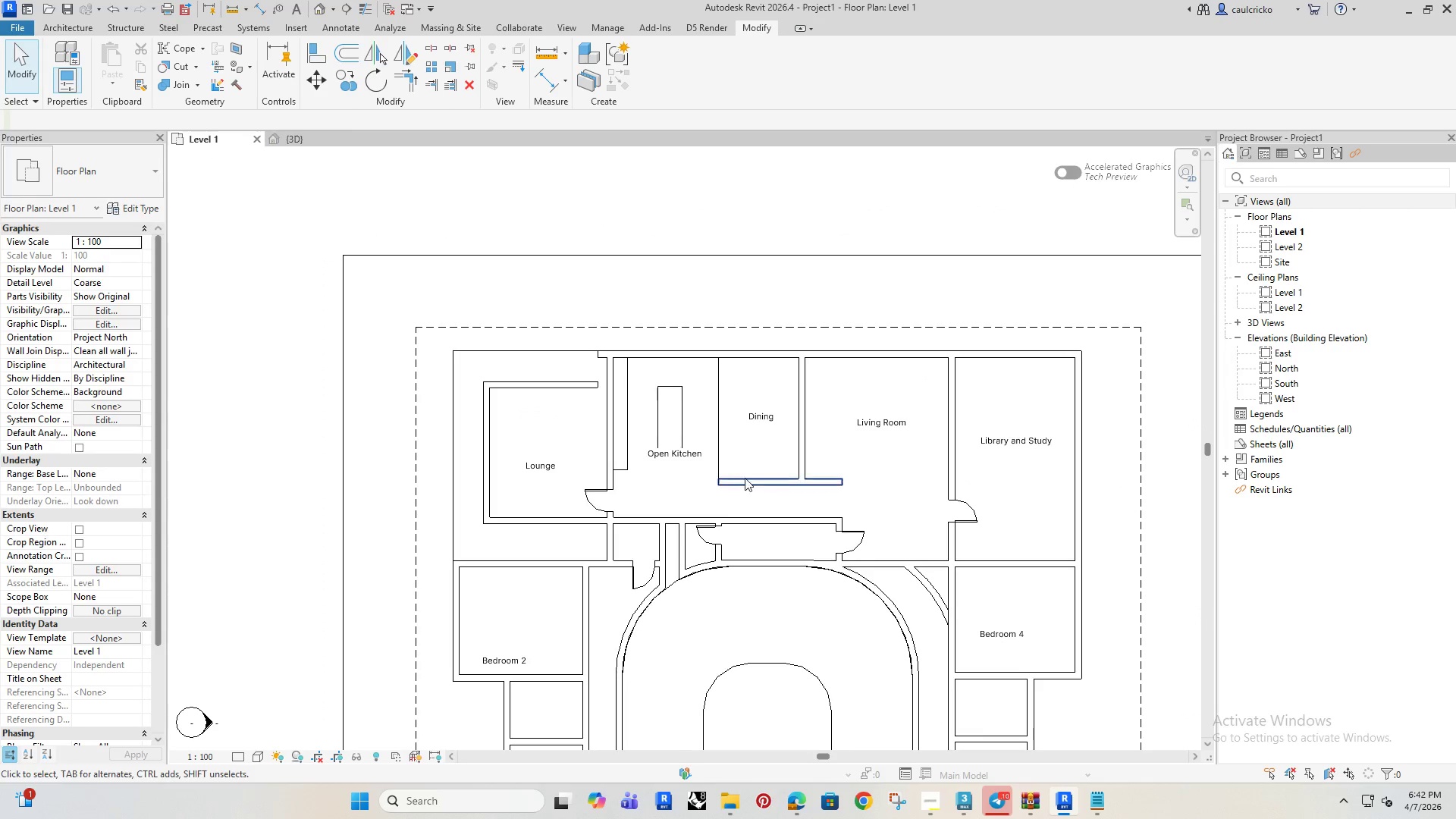 
scroll: coordinate [692, 556], scroll_direction: up, amount: 3.0
 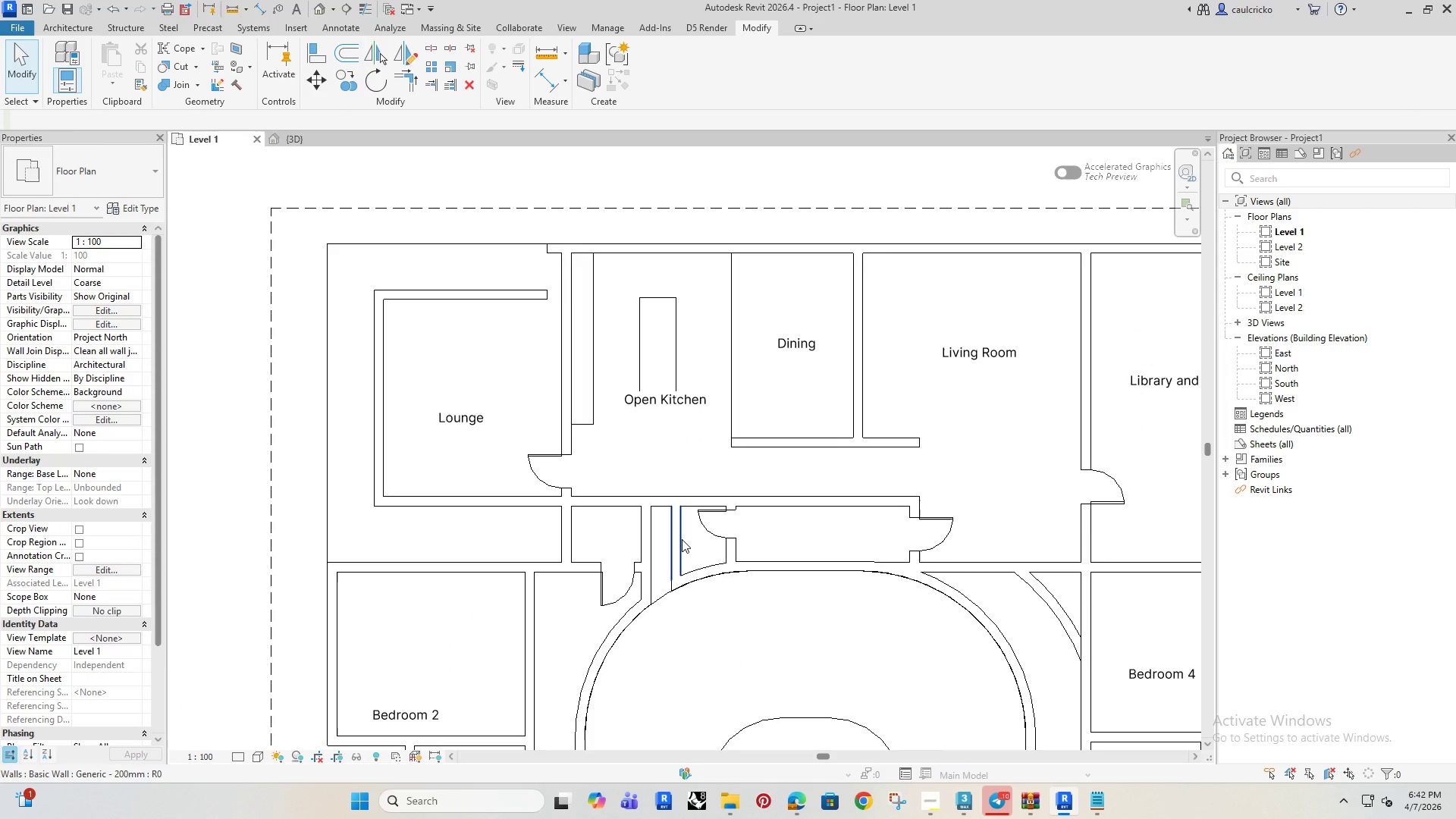 
left_click([682, 539])
 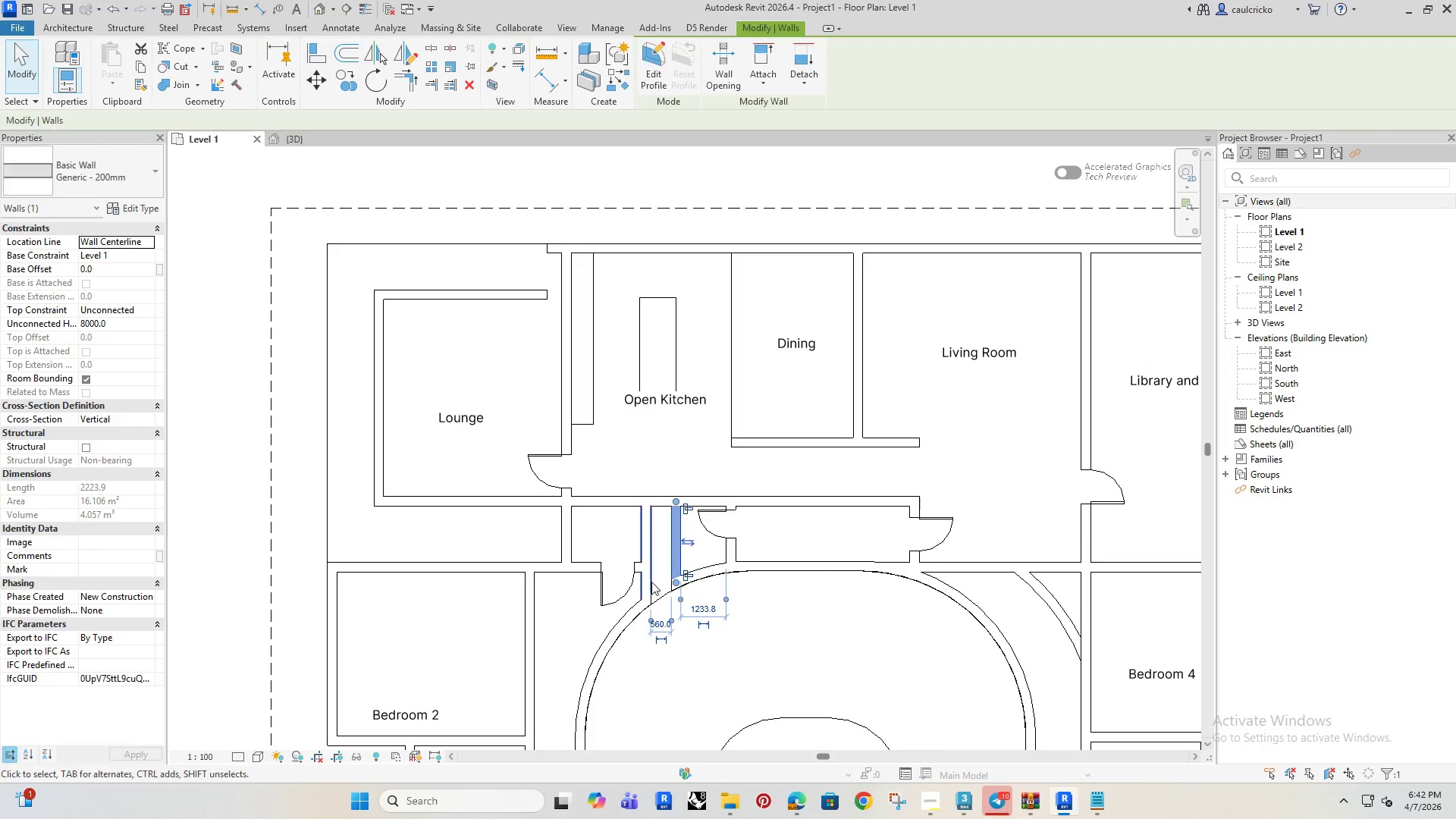 
scroll: coordinate [642, 598], scroll_direction: up, amount: 3.0
 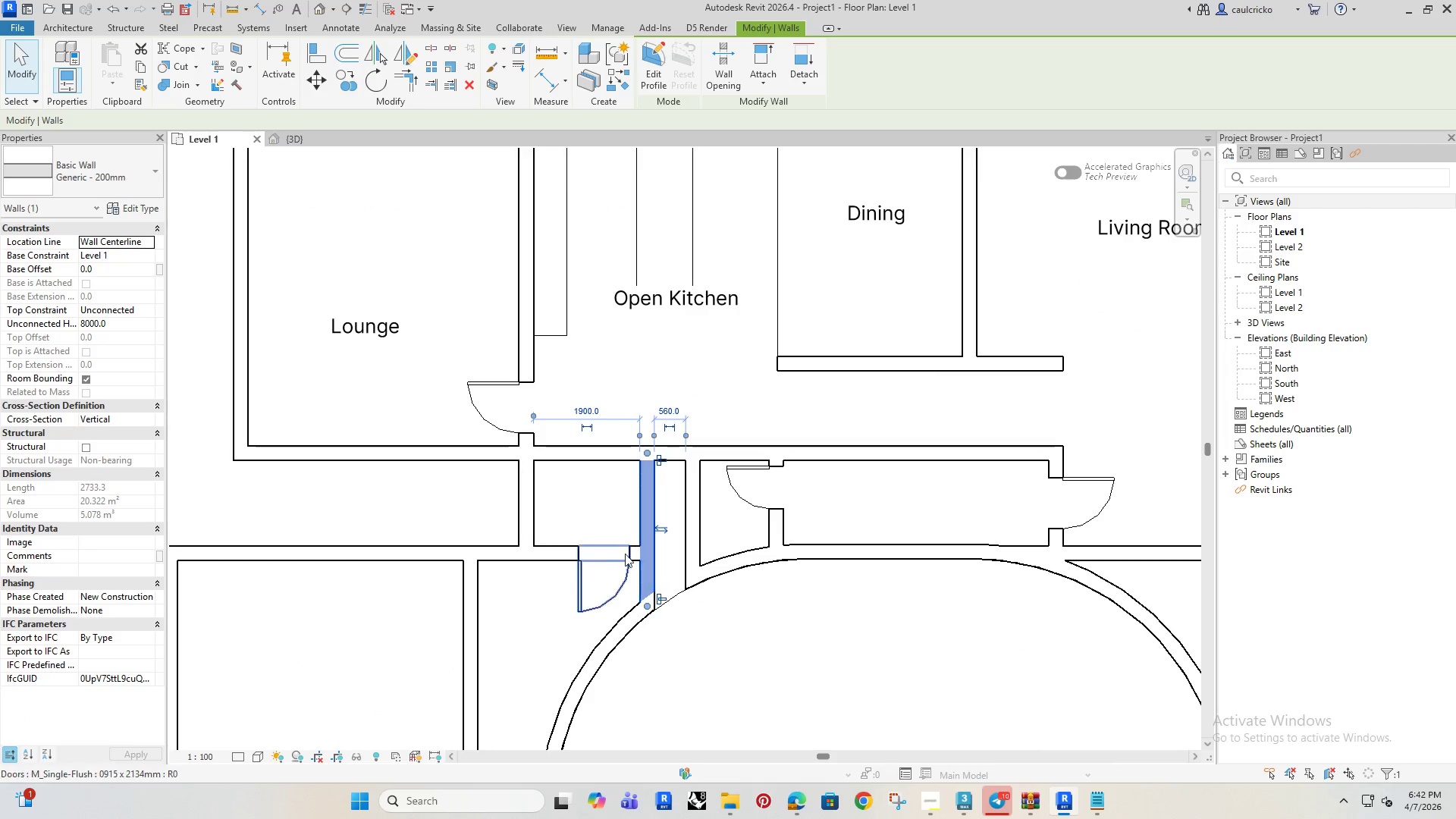 
hold_key(key=ControlRight, duration=0.69)
left_click([607, 596])
 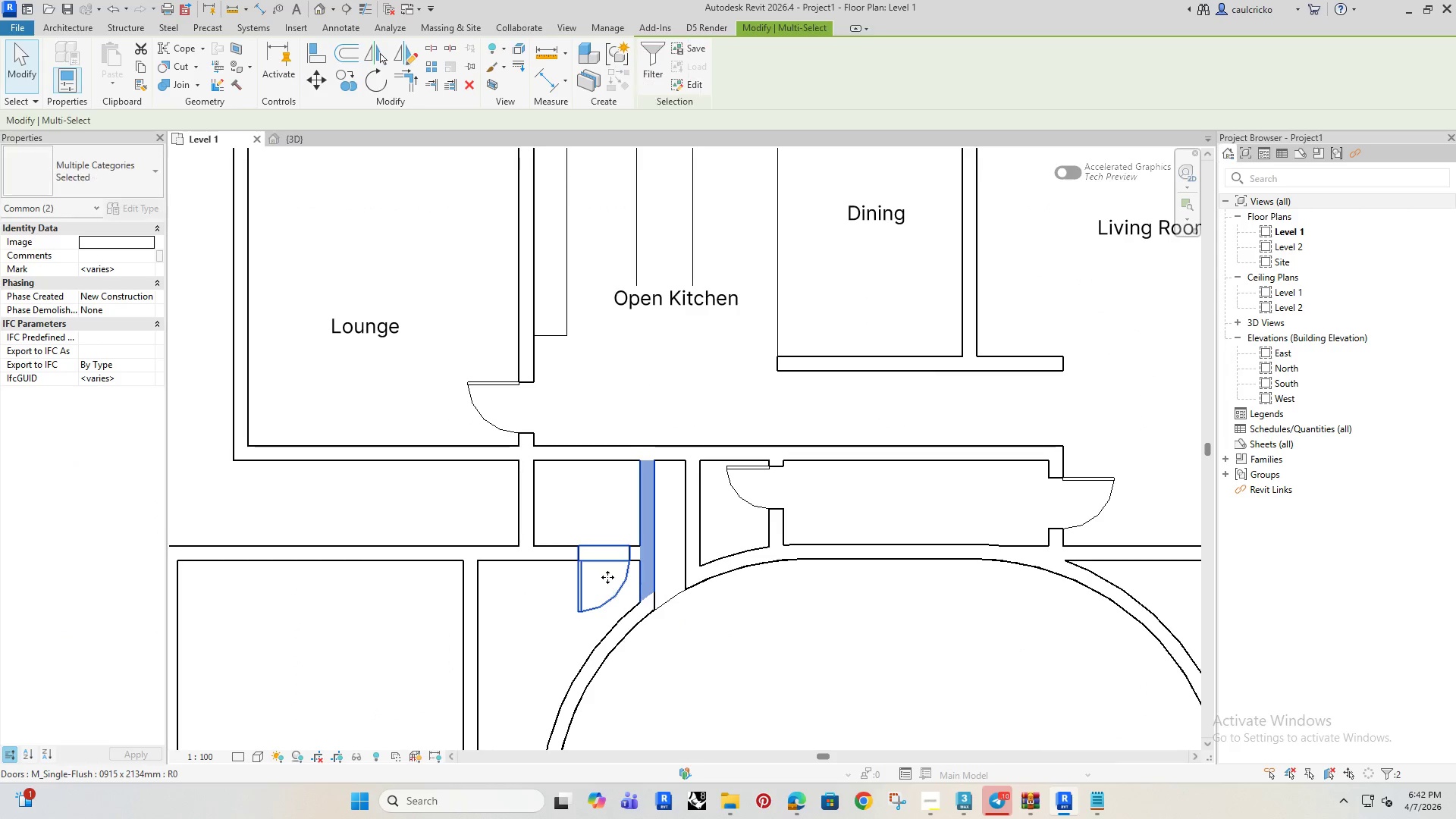 
key(ArrowLeft)
 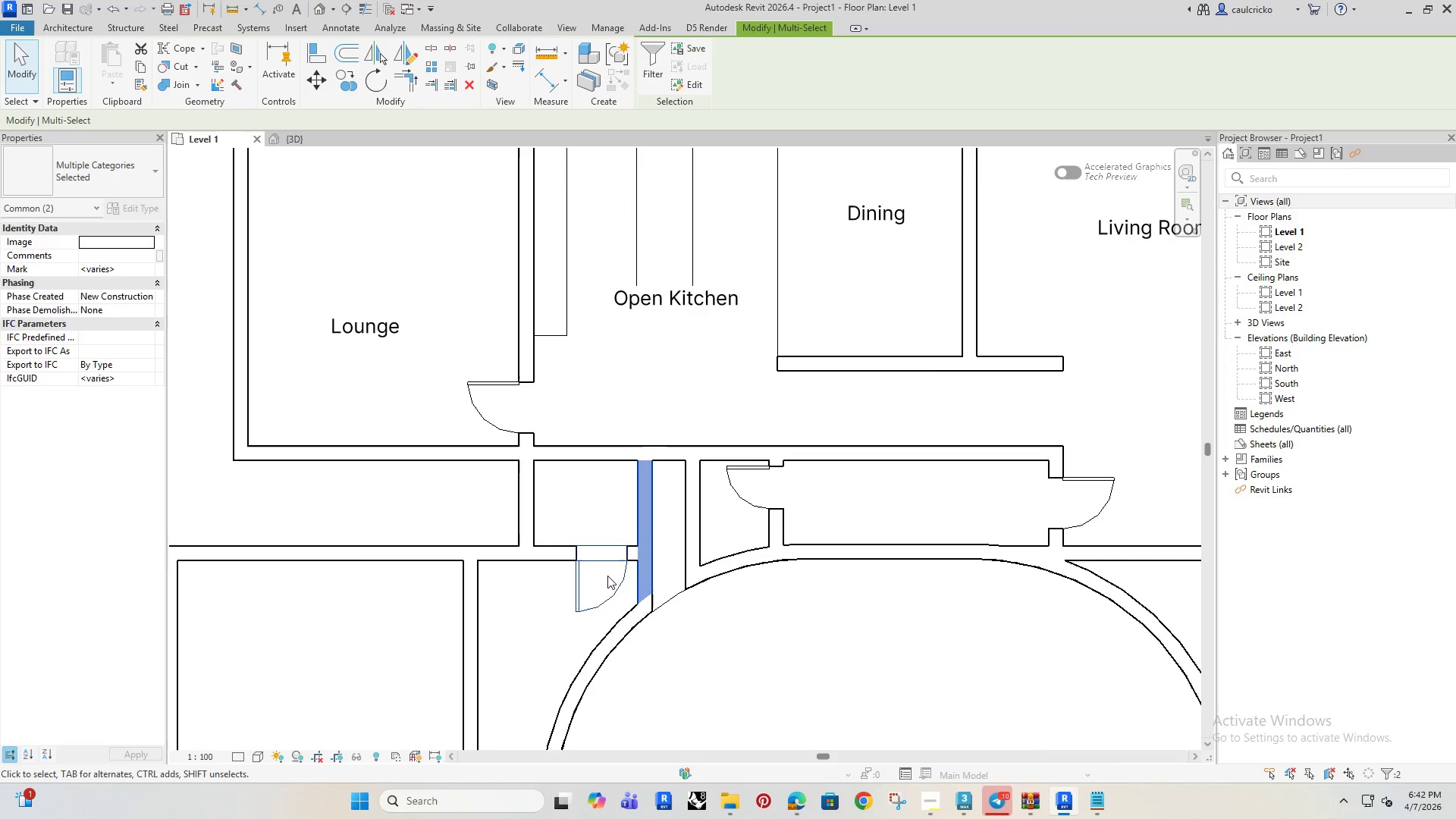 
key(ArrowLeft)
 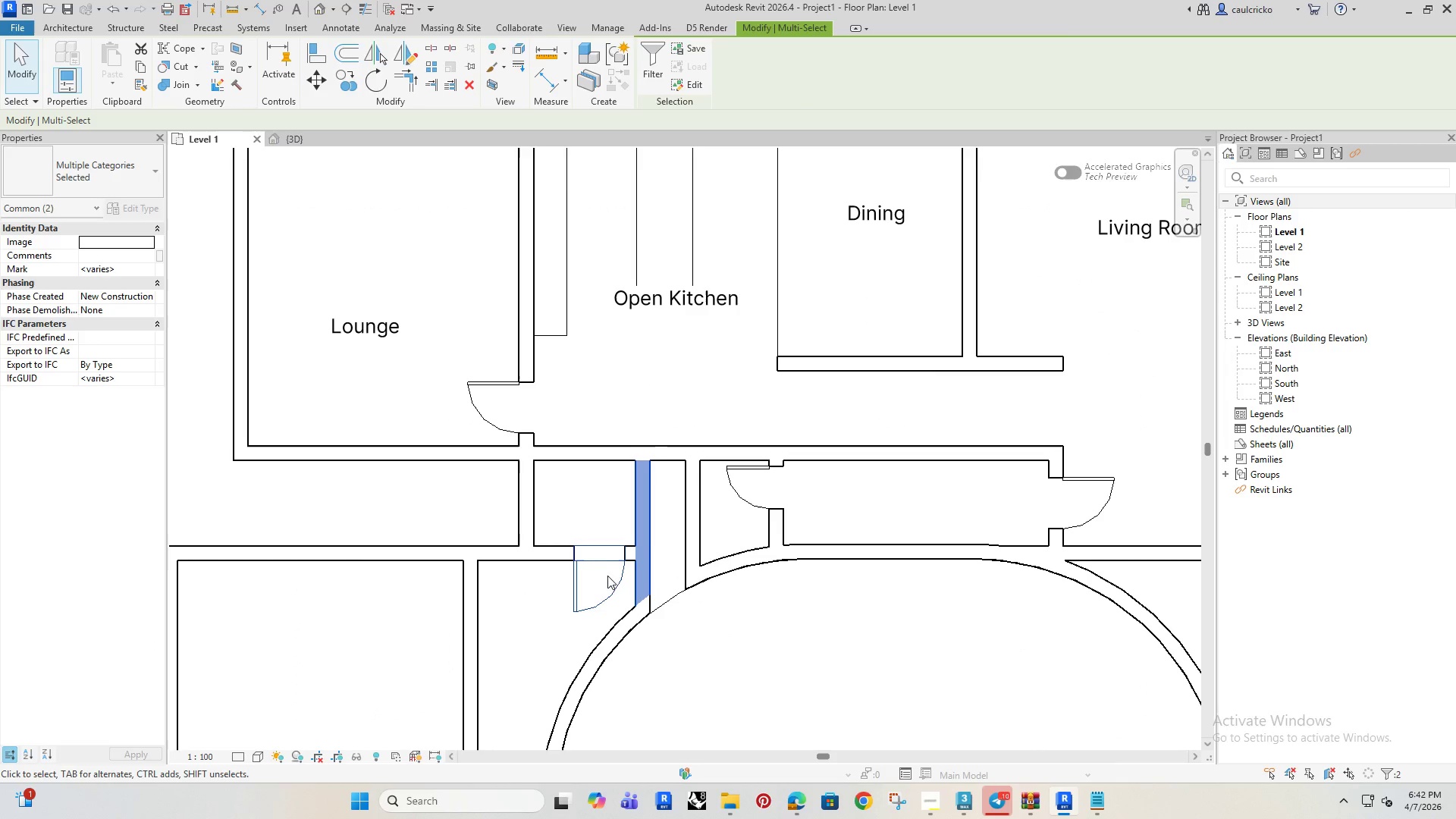 
key(ArrowLeft)
 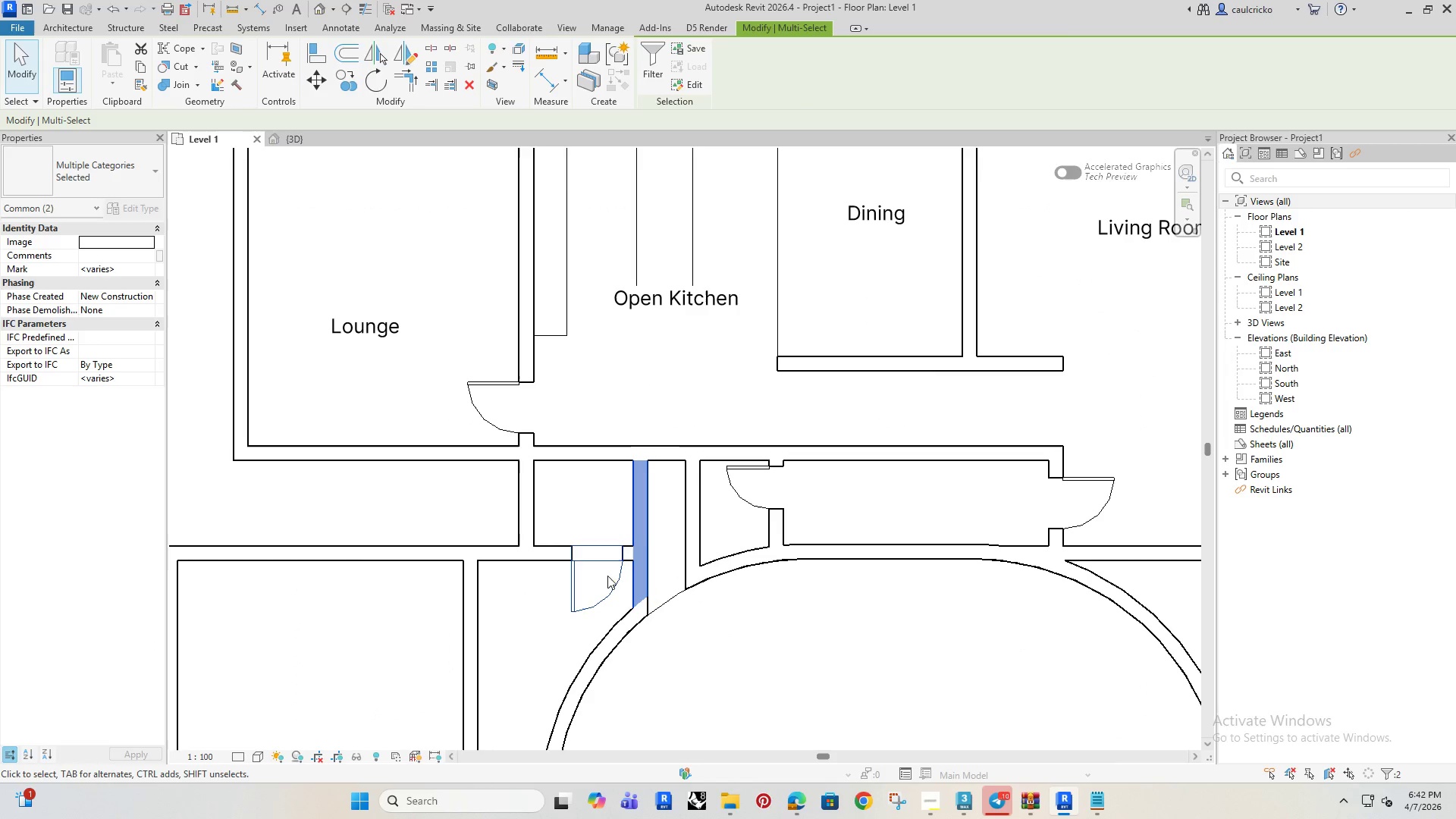 
key(ArrowLeft)
 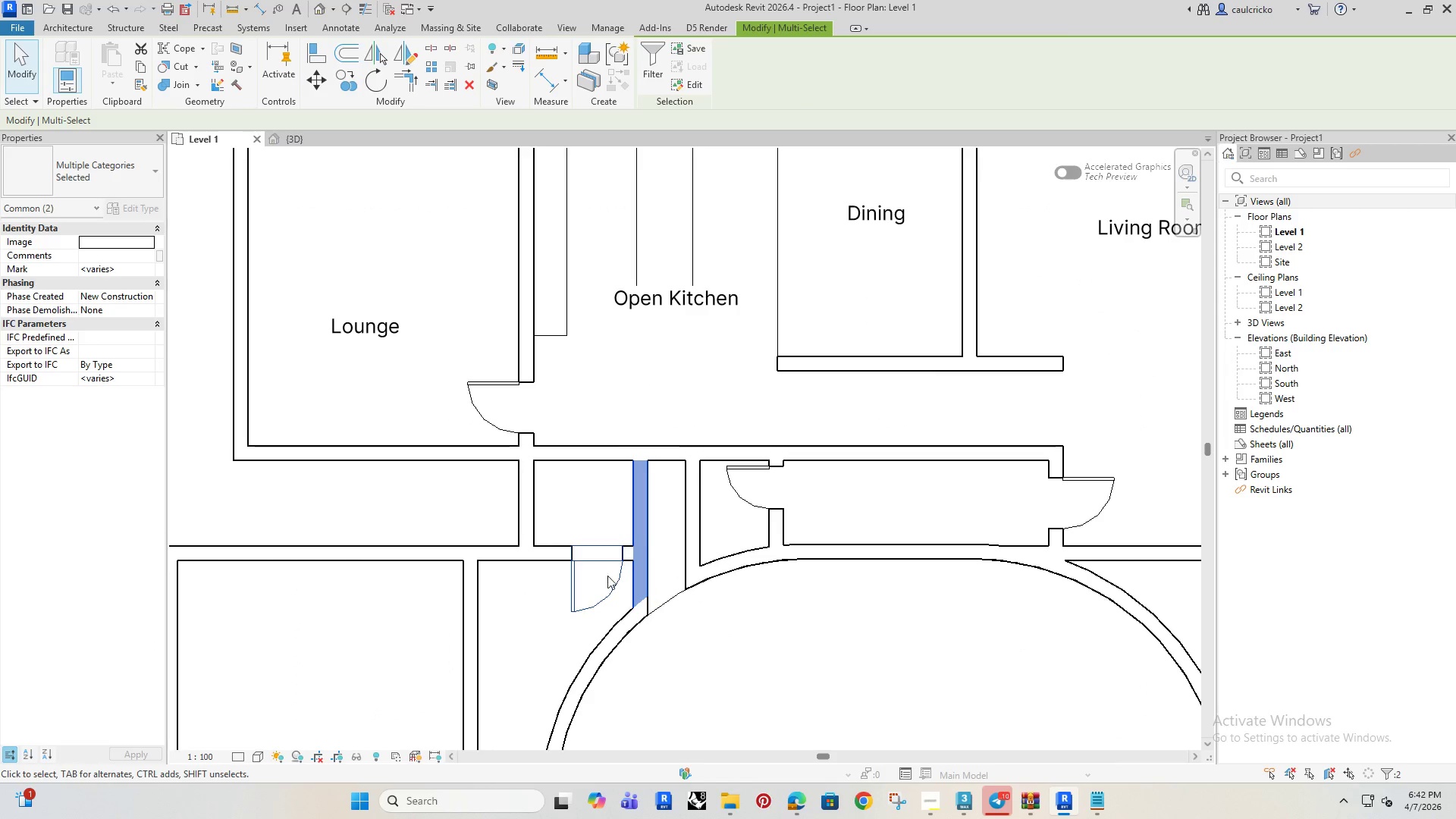 
key(ArrowLeft)
 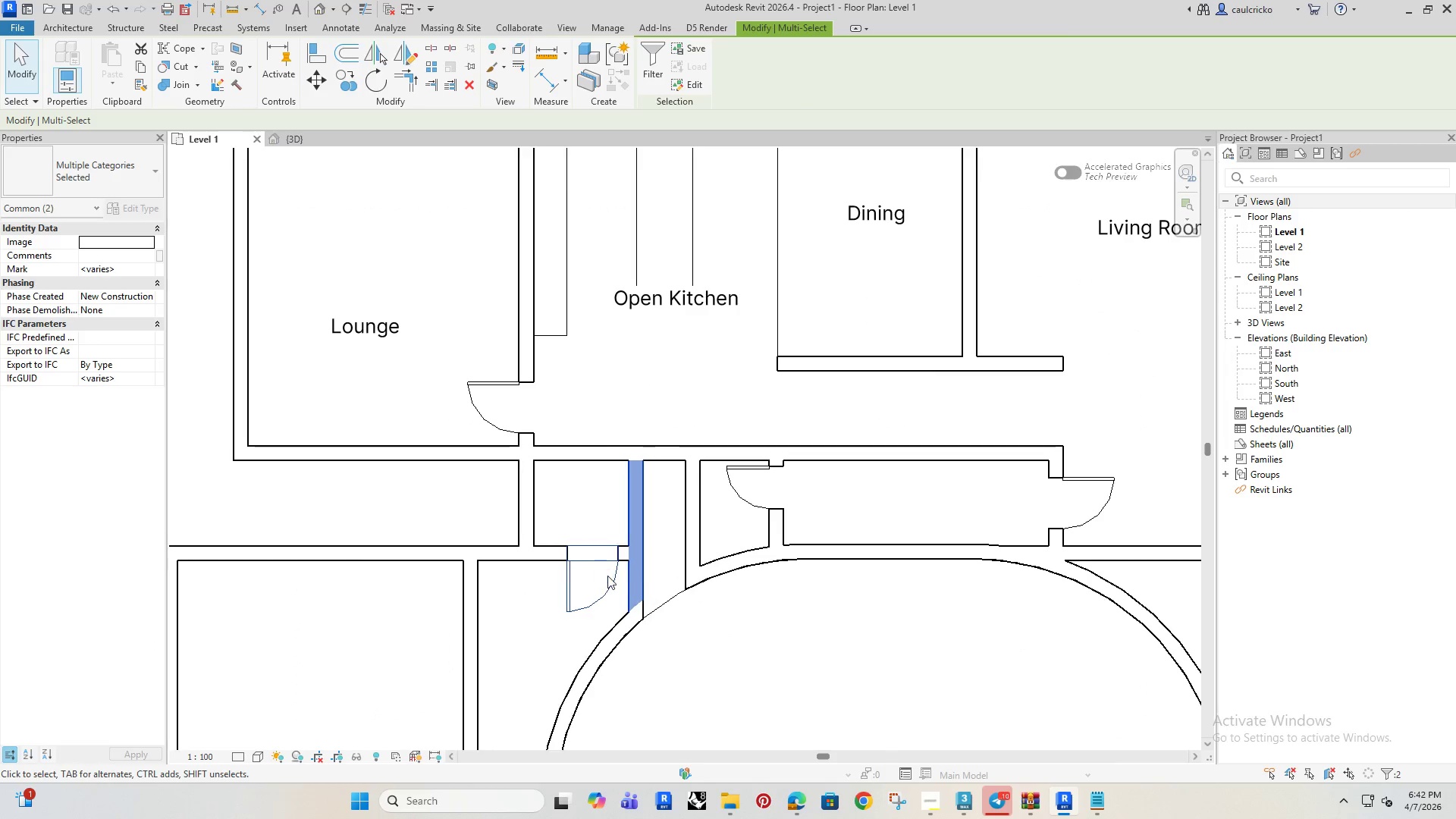 
key(ArrowLeft)
 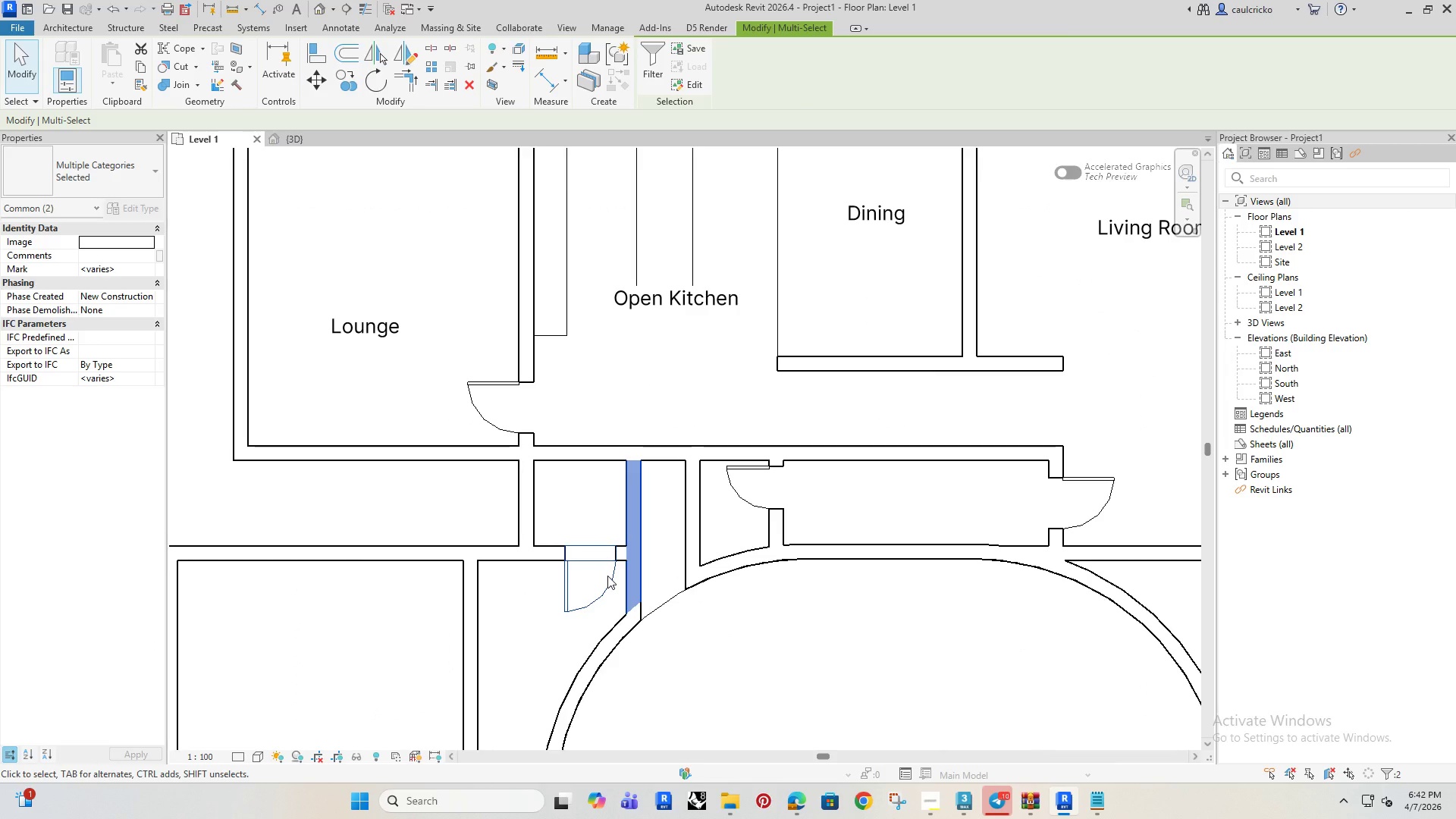 
key(ArrowLeft)
 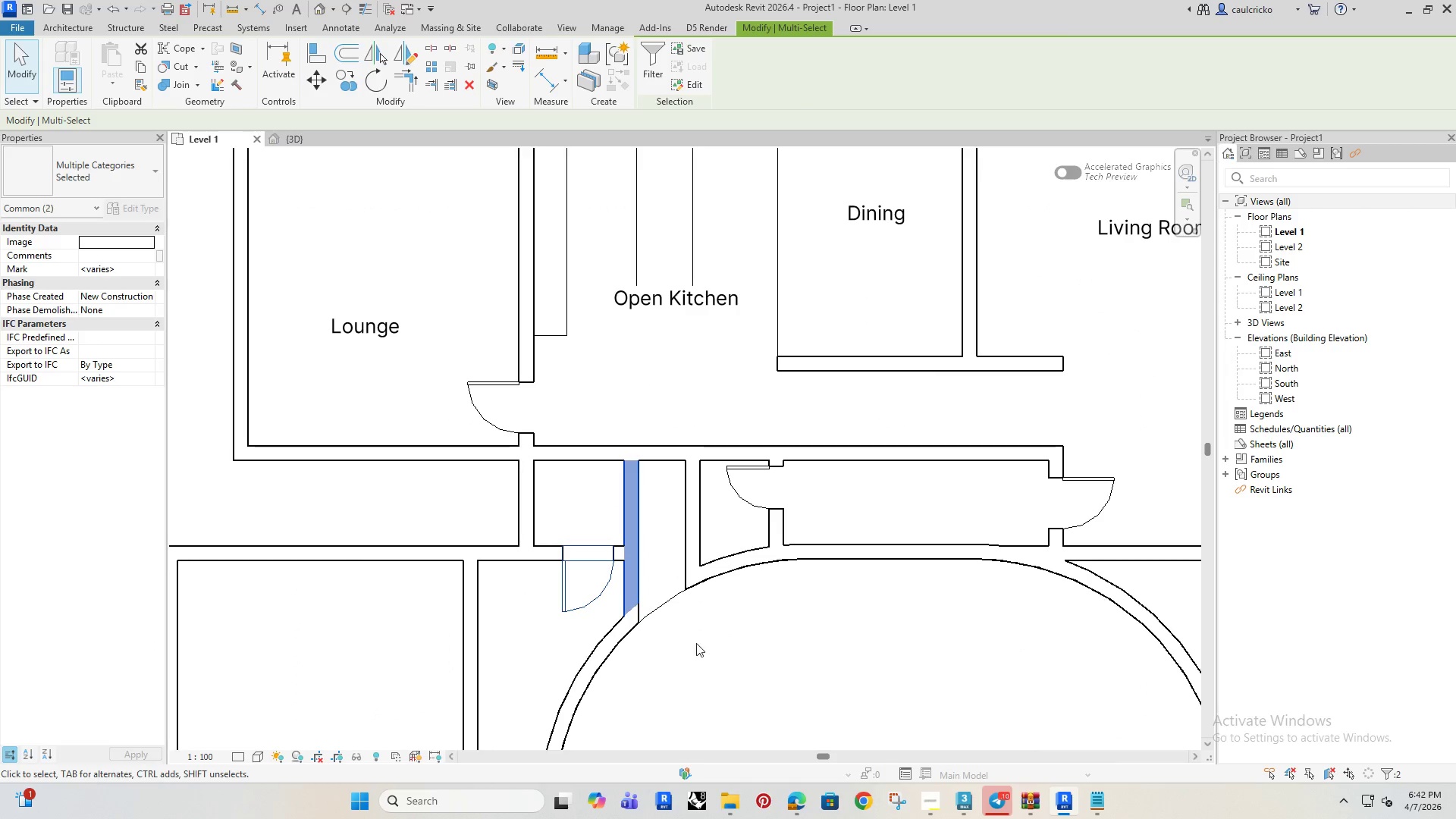 
left_click([703, 654])
 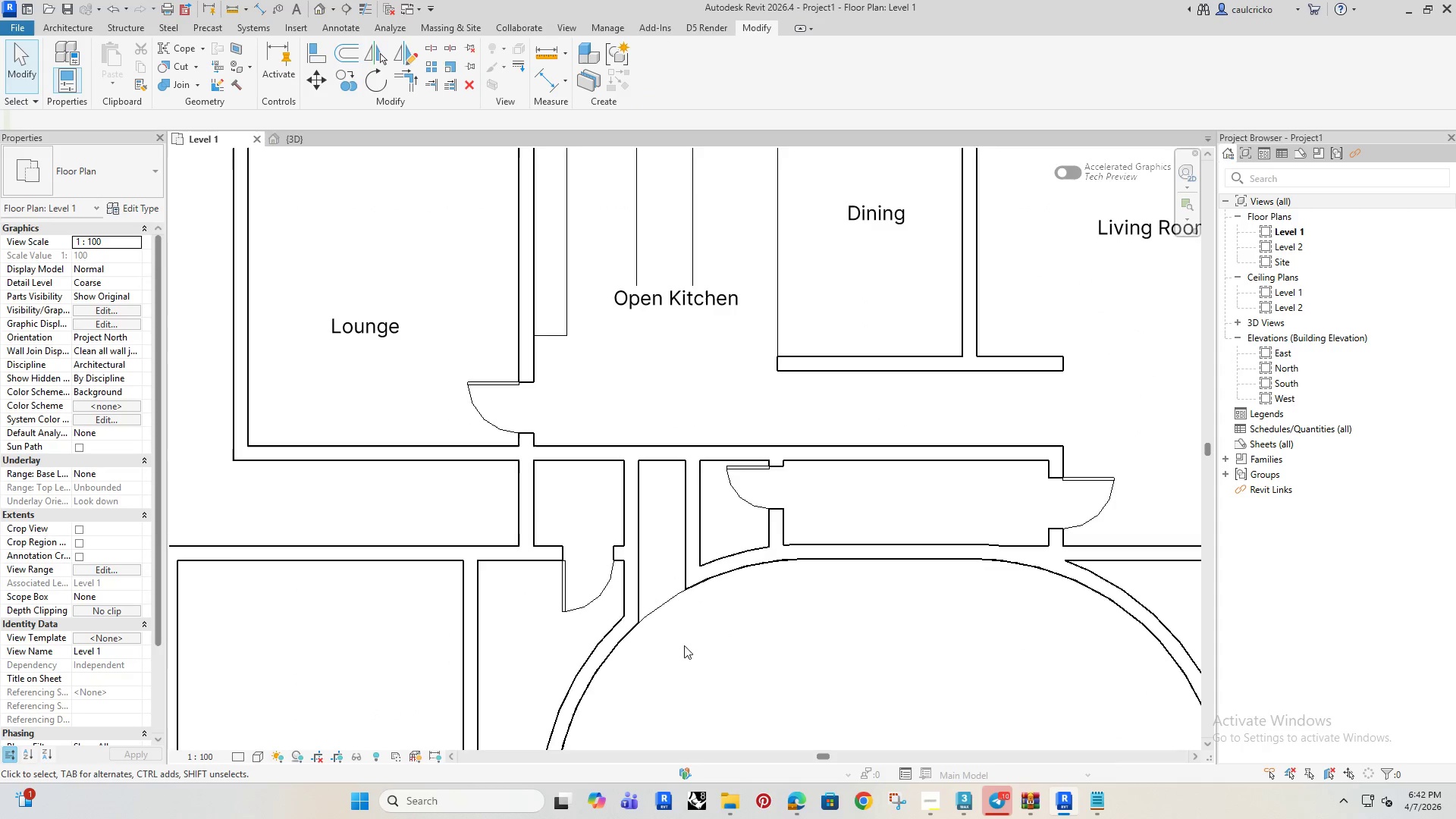 
scroll: coordinate [673, 566], scroll_direction: down, amount: 1.0
 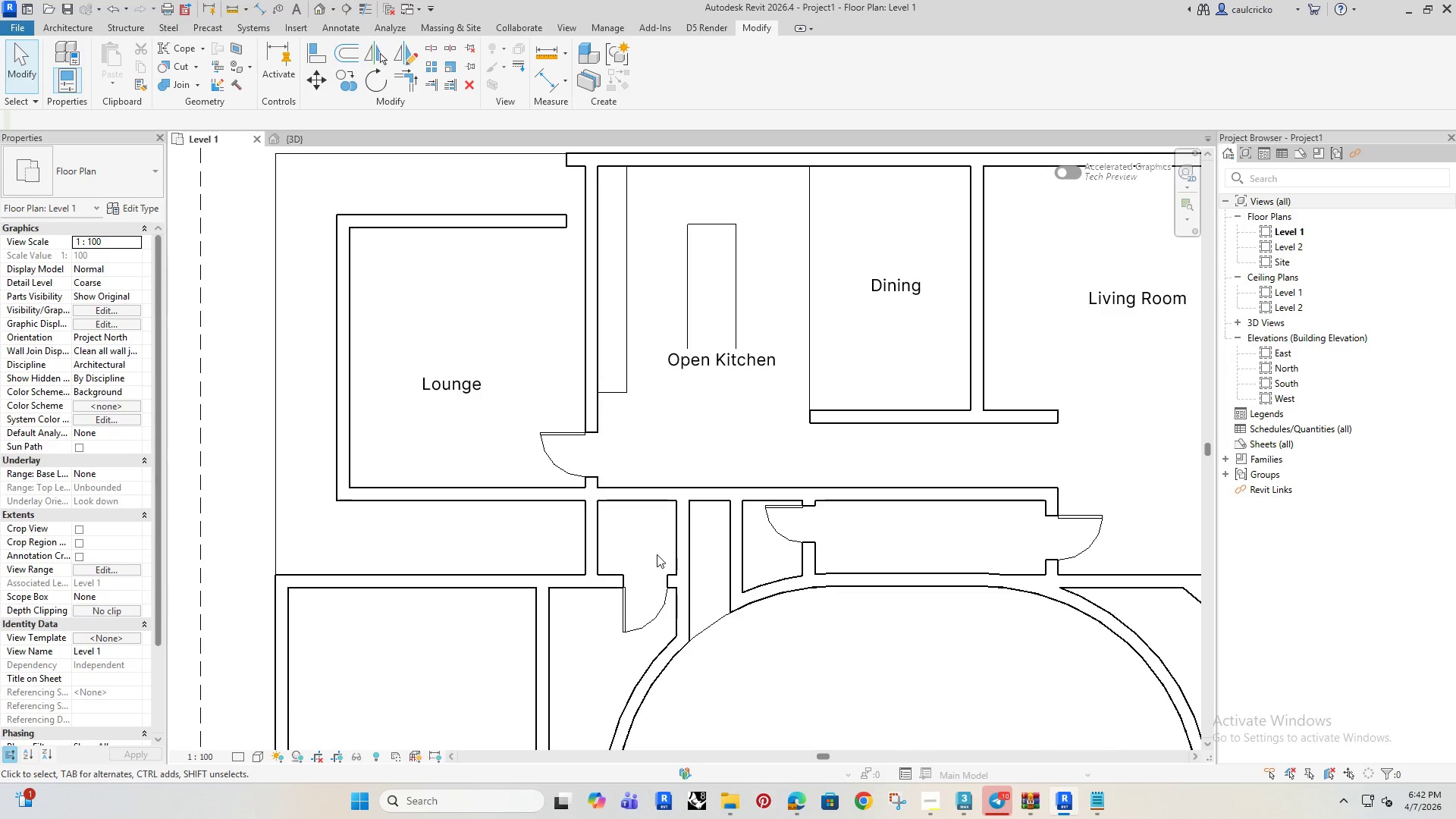 
type(sl)
 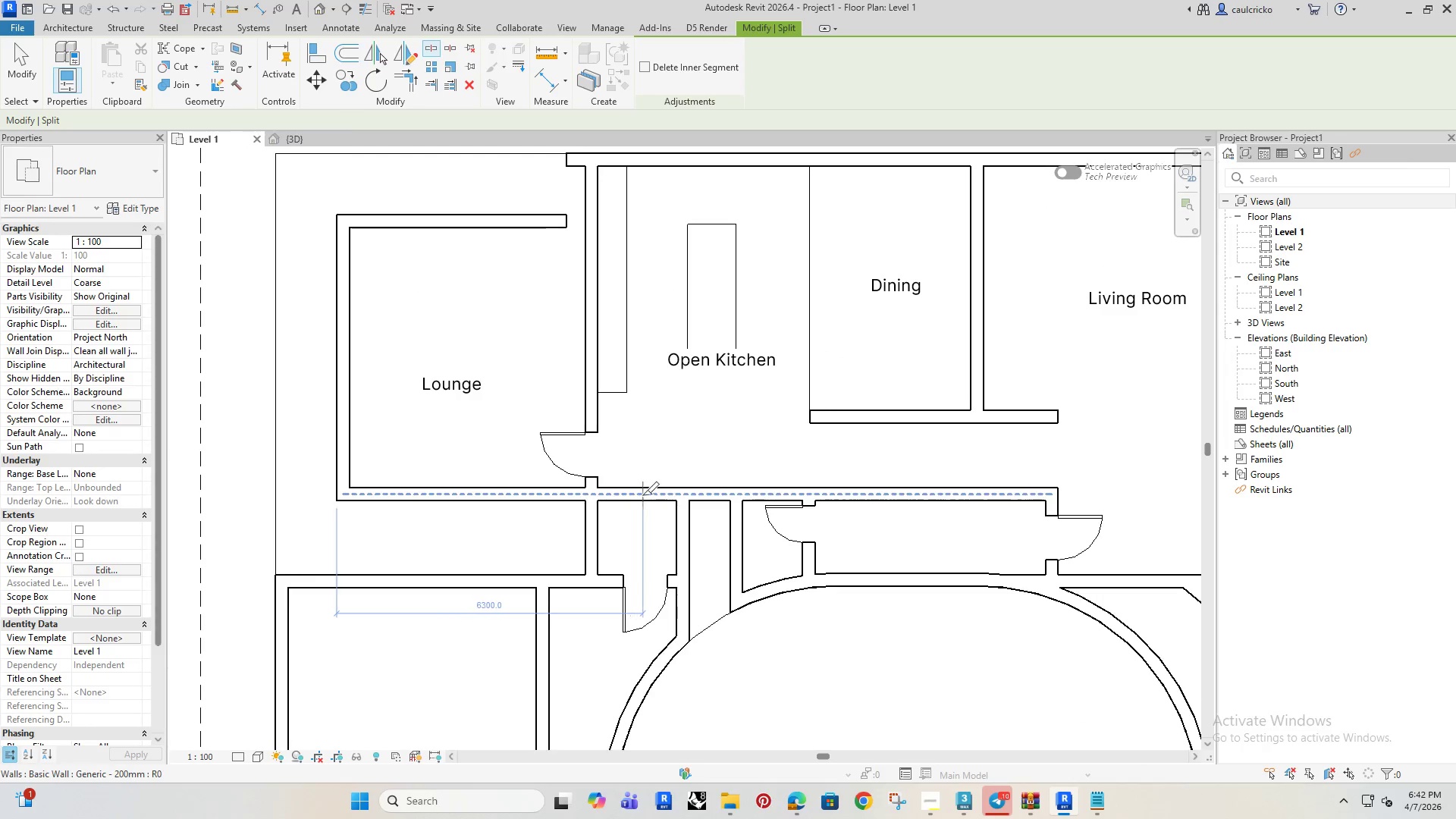 
left_click([642, 495])
 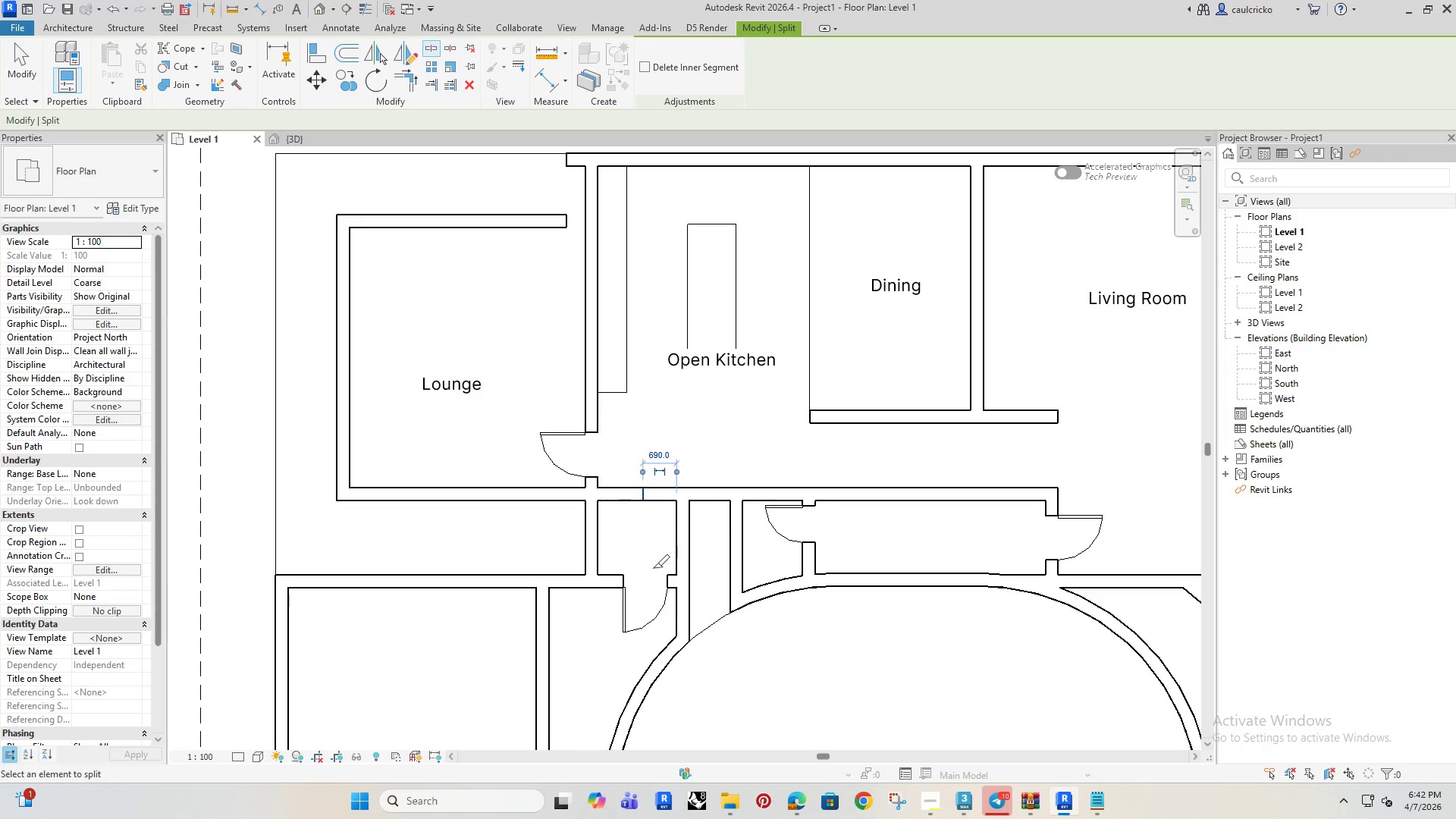 
key(Escape)
 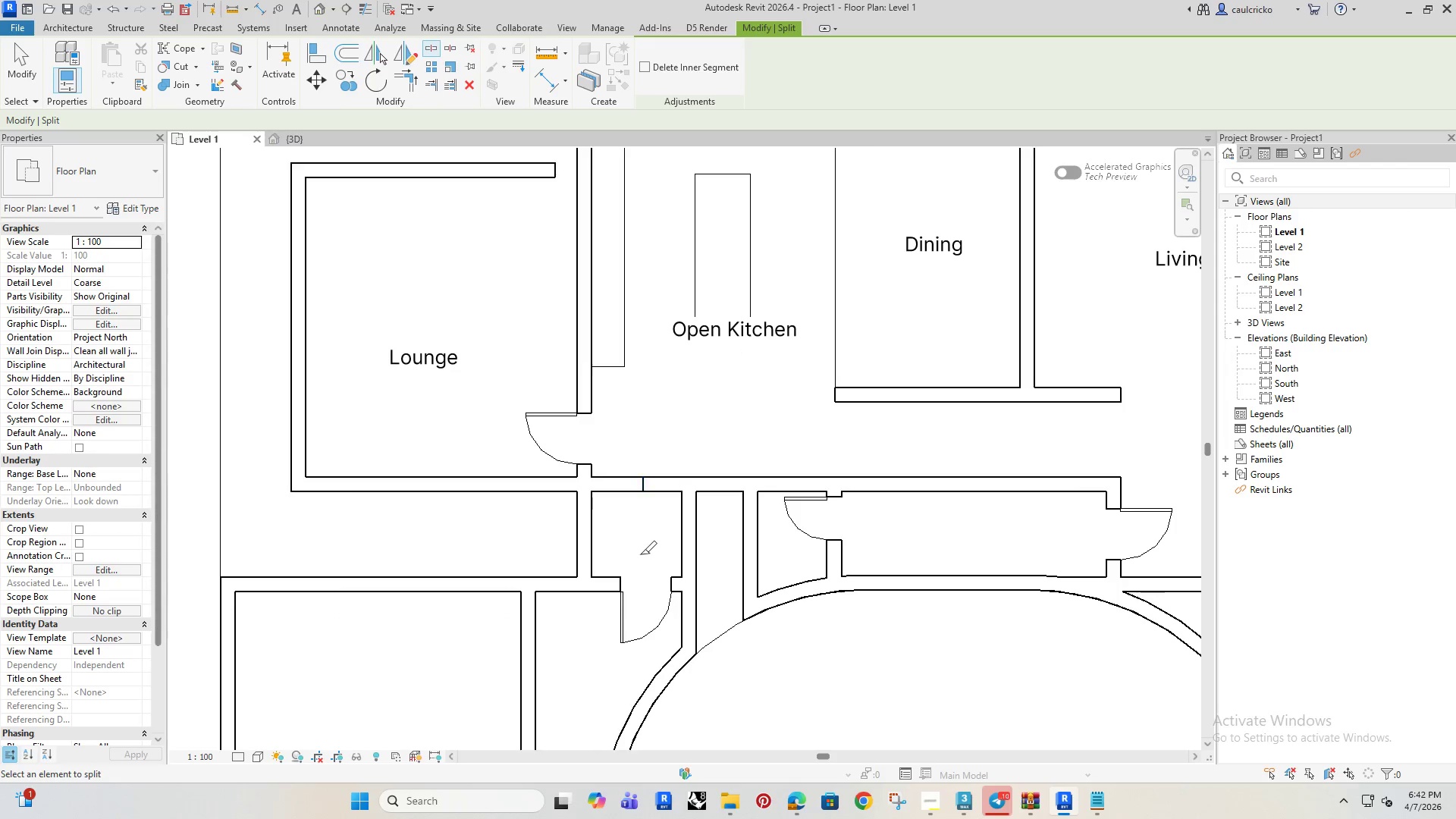 
key(Escape)
 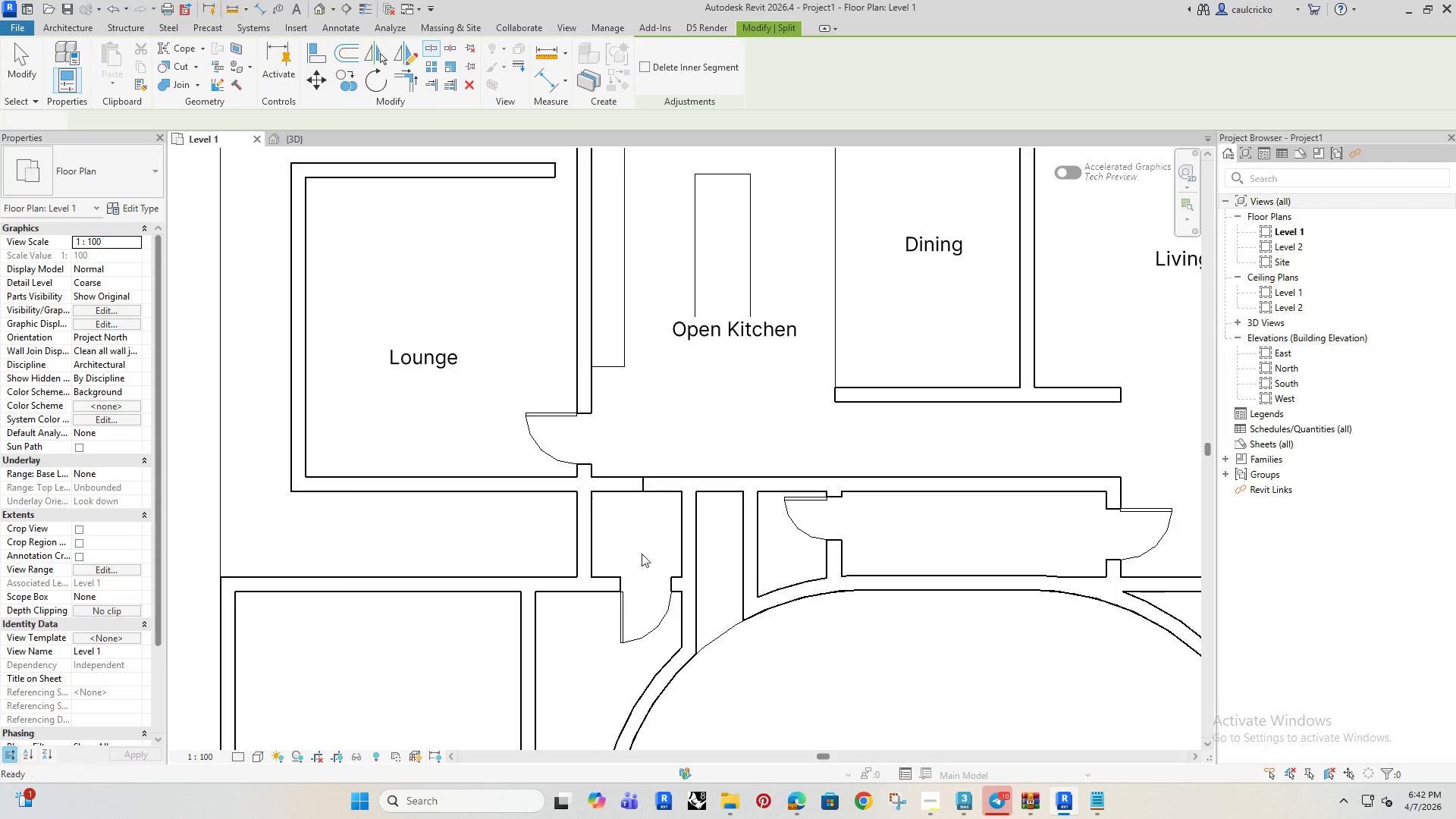 
scroll: coordinate [641, 561], scroll_direction: up, amount: 1.0
 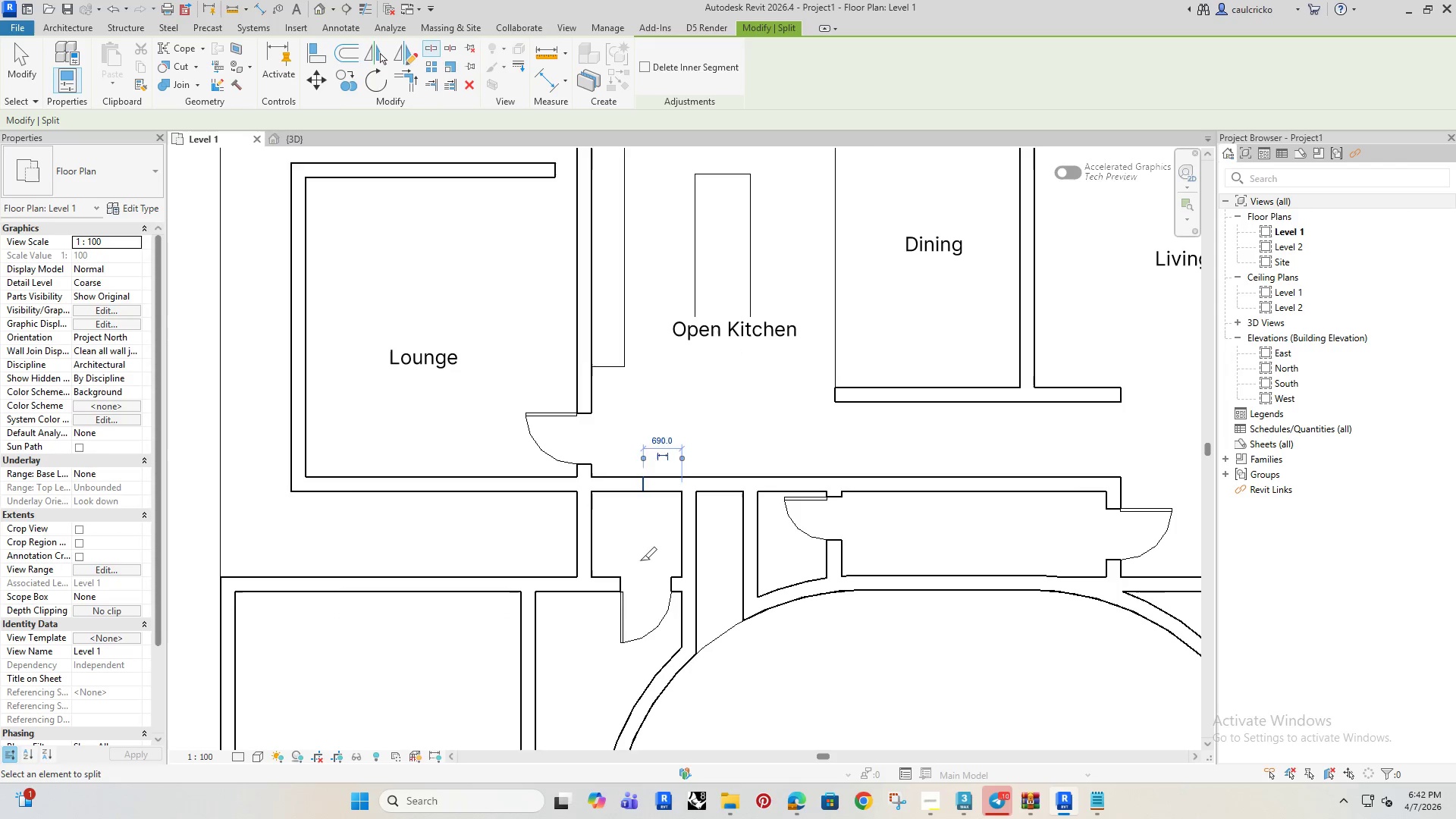 
key(Escape)
 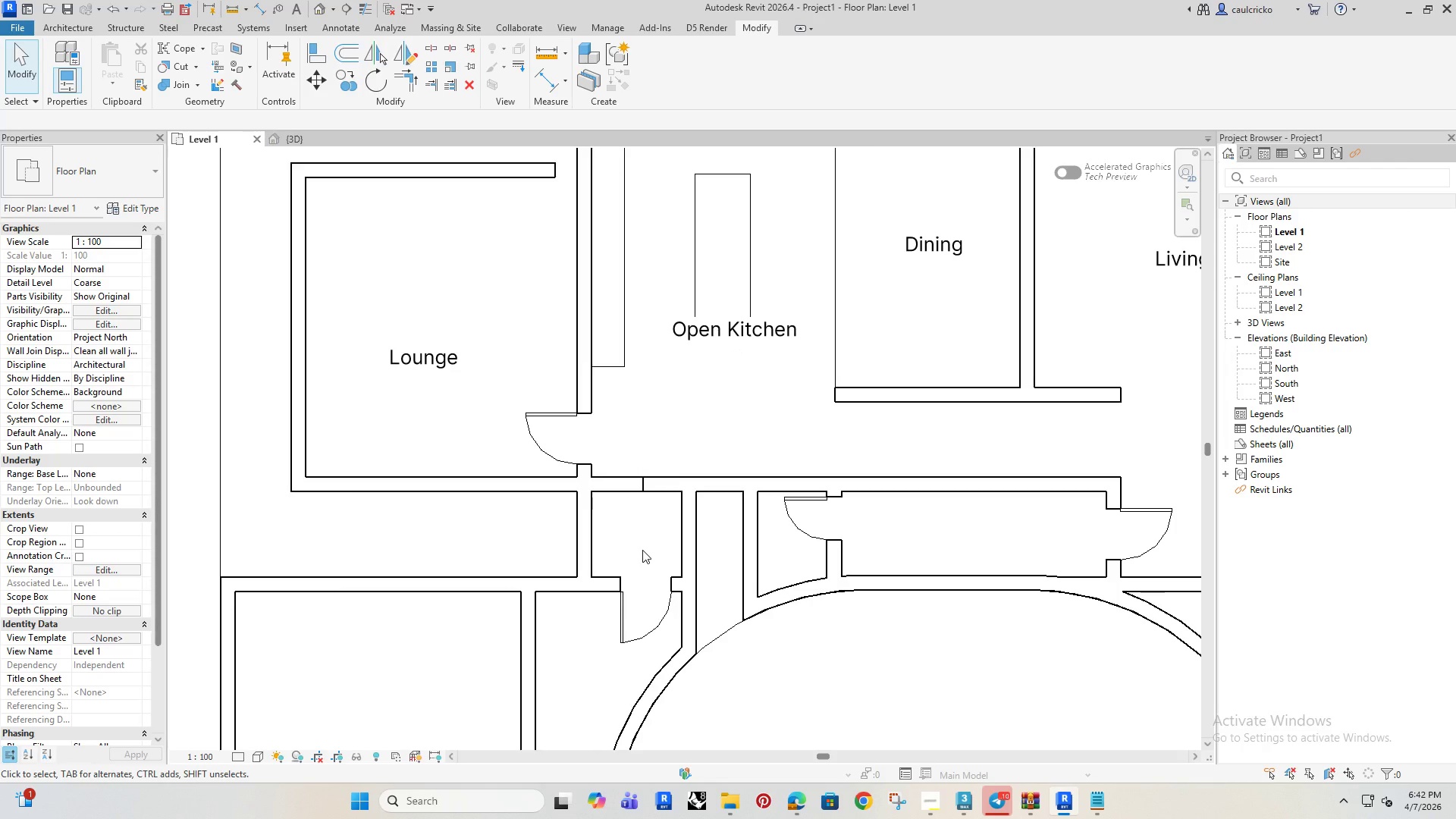 
type(tr)
 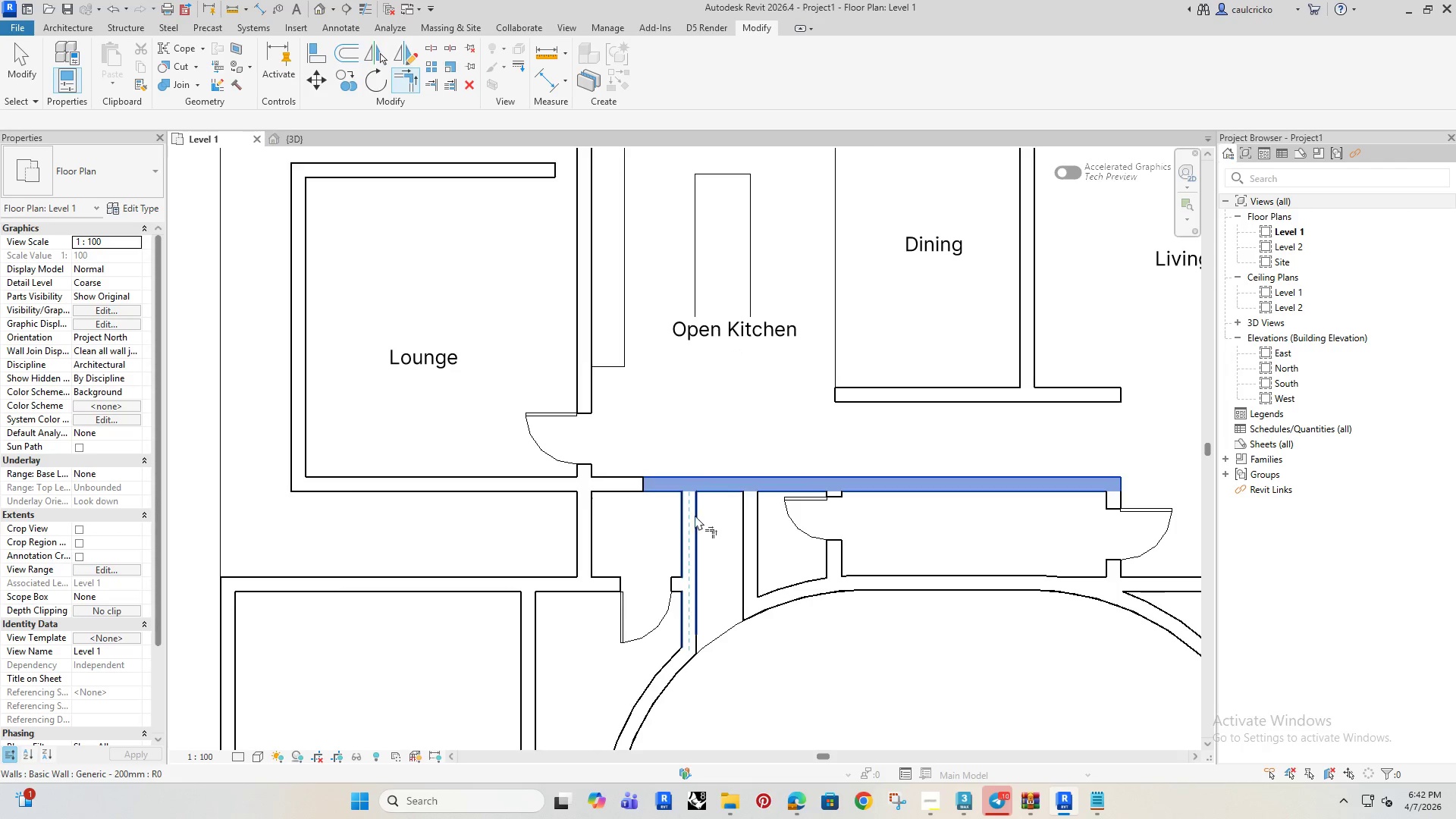 
double_click([690, 521])
 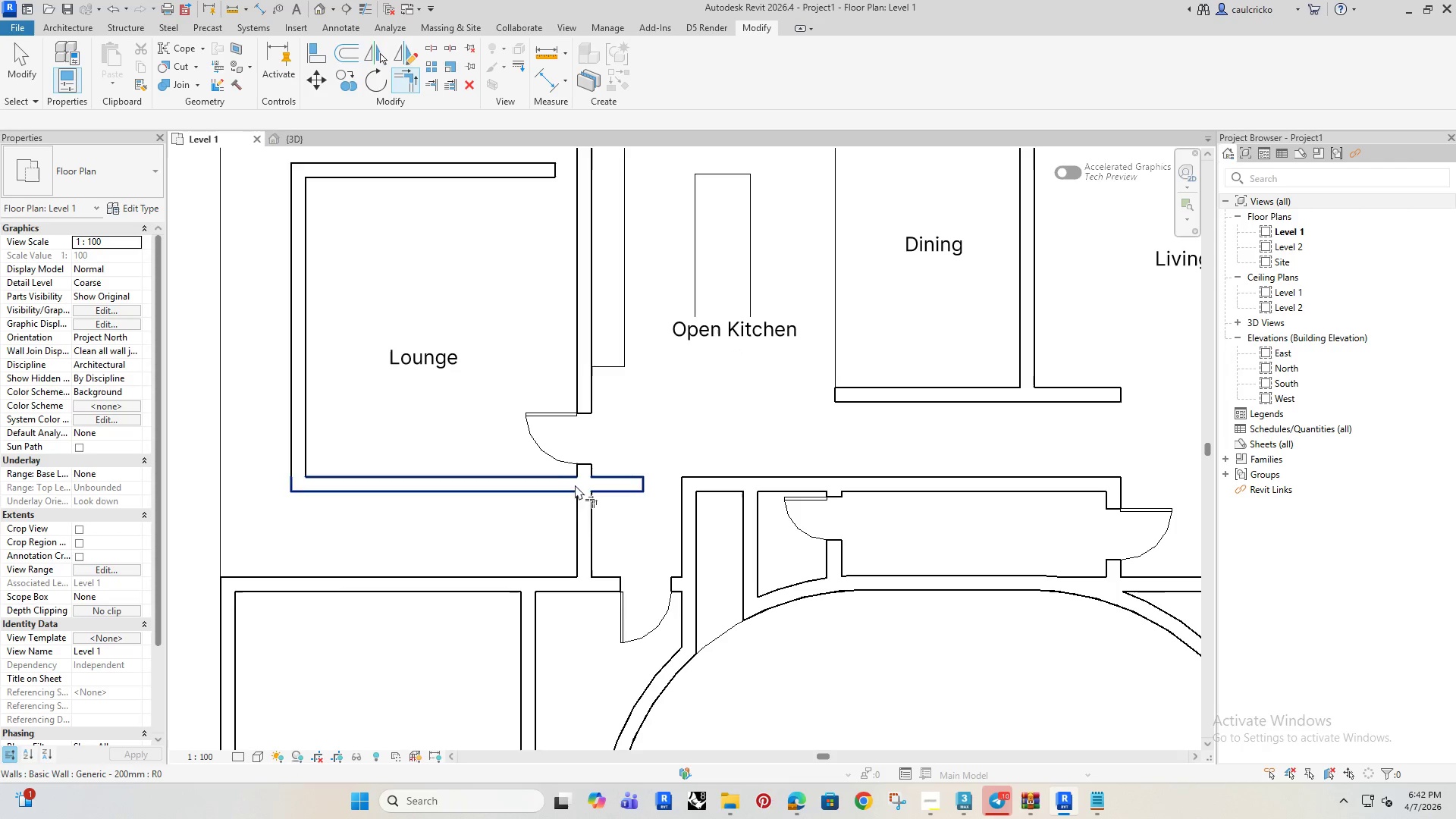 
key(Escape)
 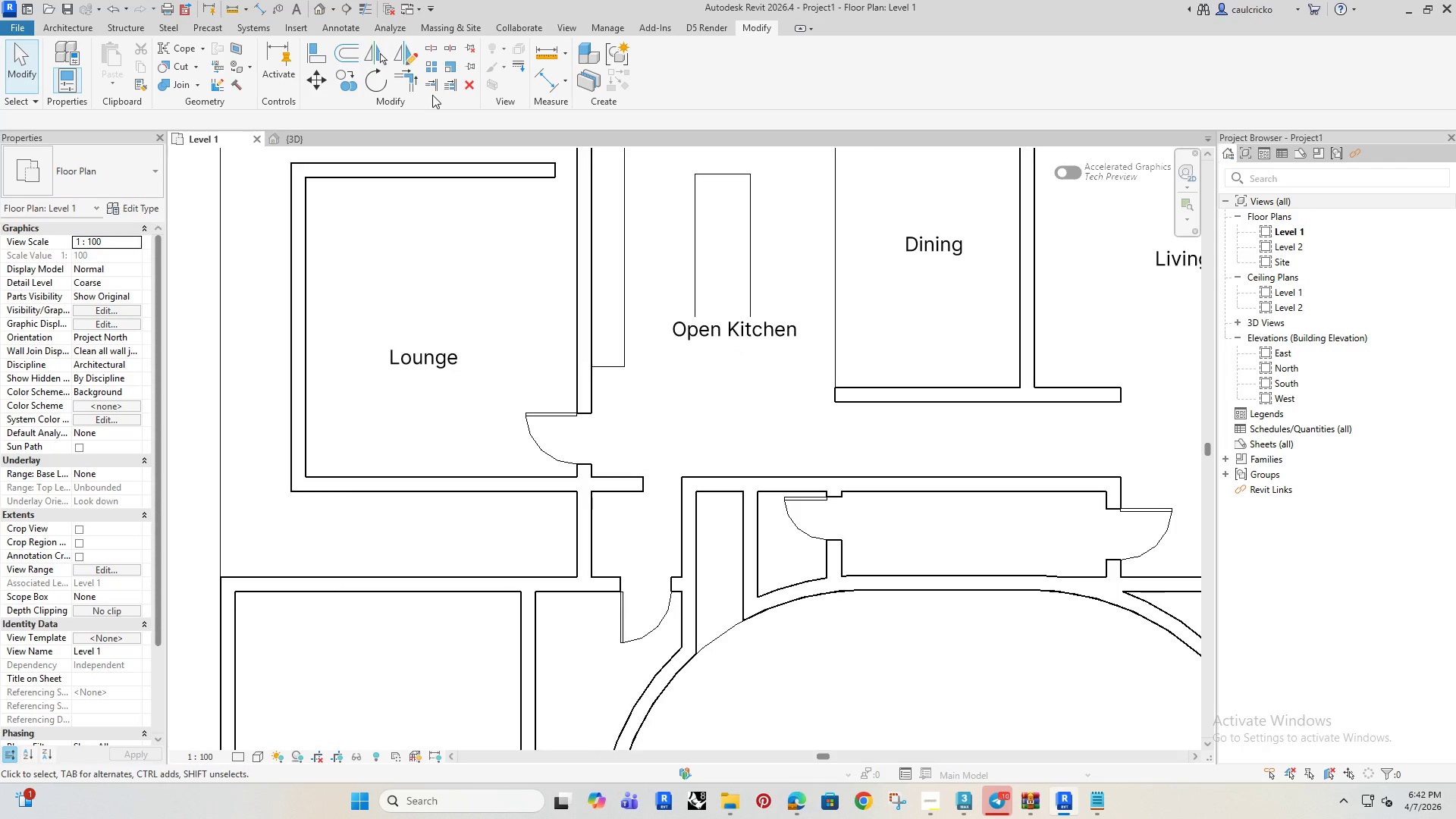 
left_click([432, 88])
 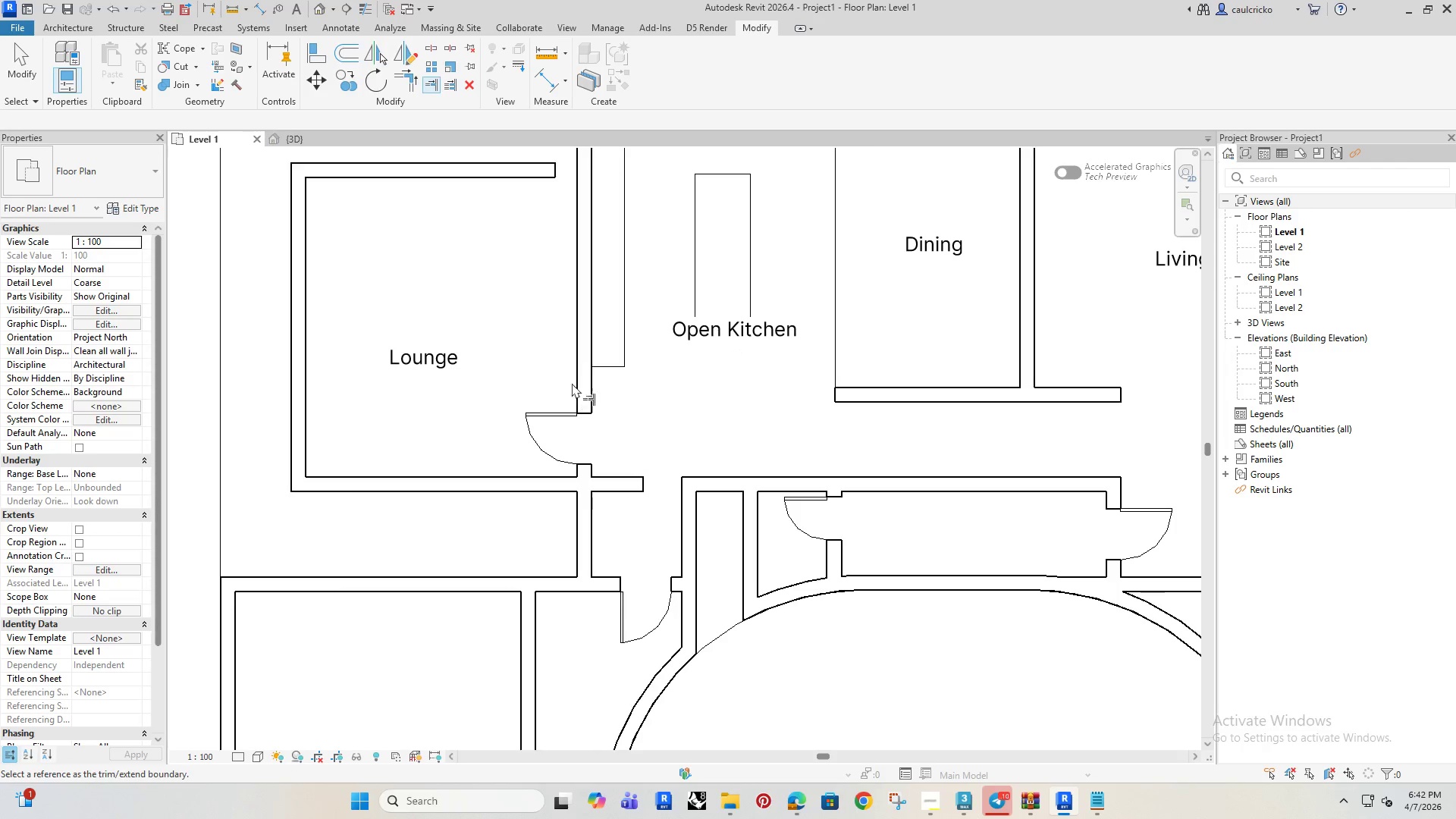 
left_click([576, 381])
 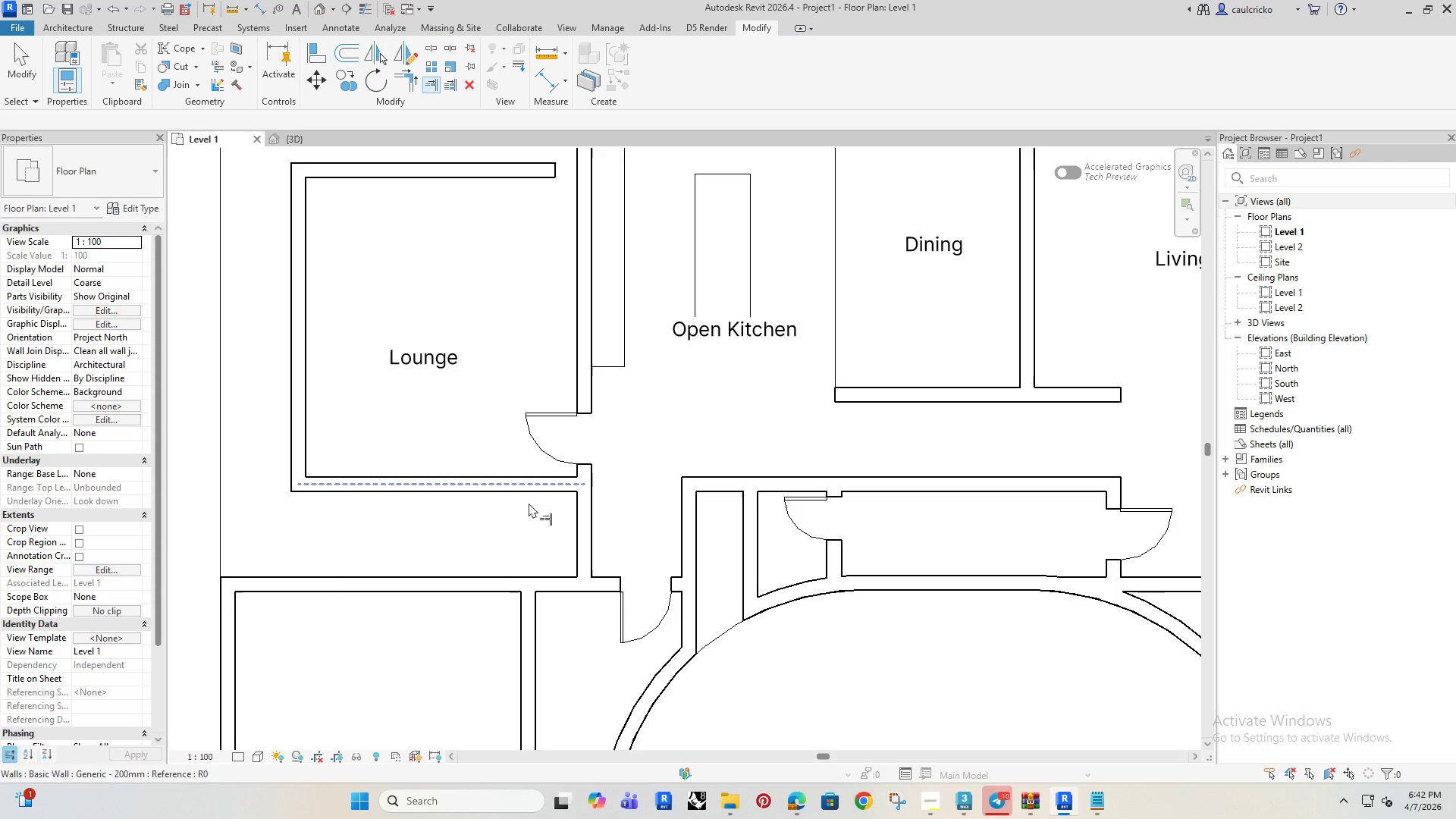 
scroll: coordinate [464, 523], scroll_direction: down, amount: 9.0
 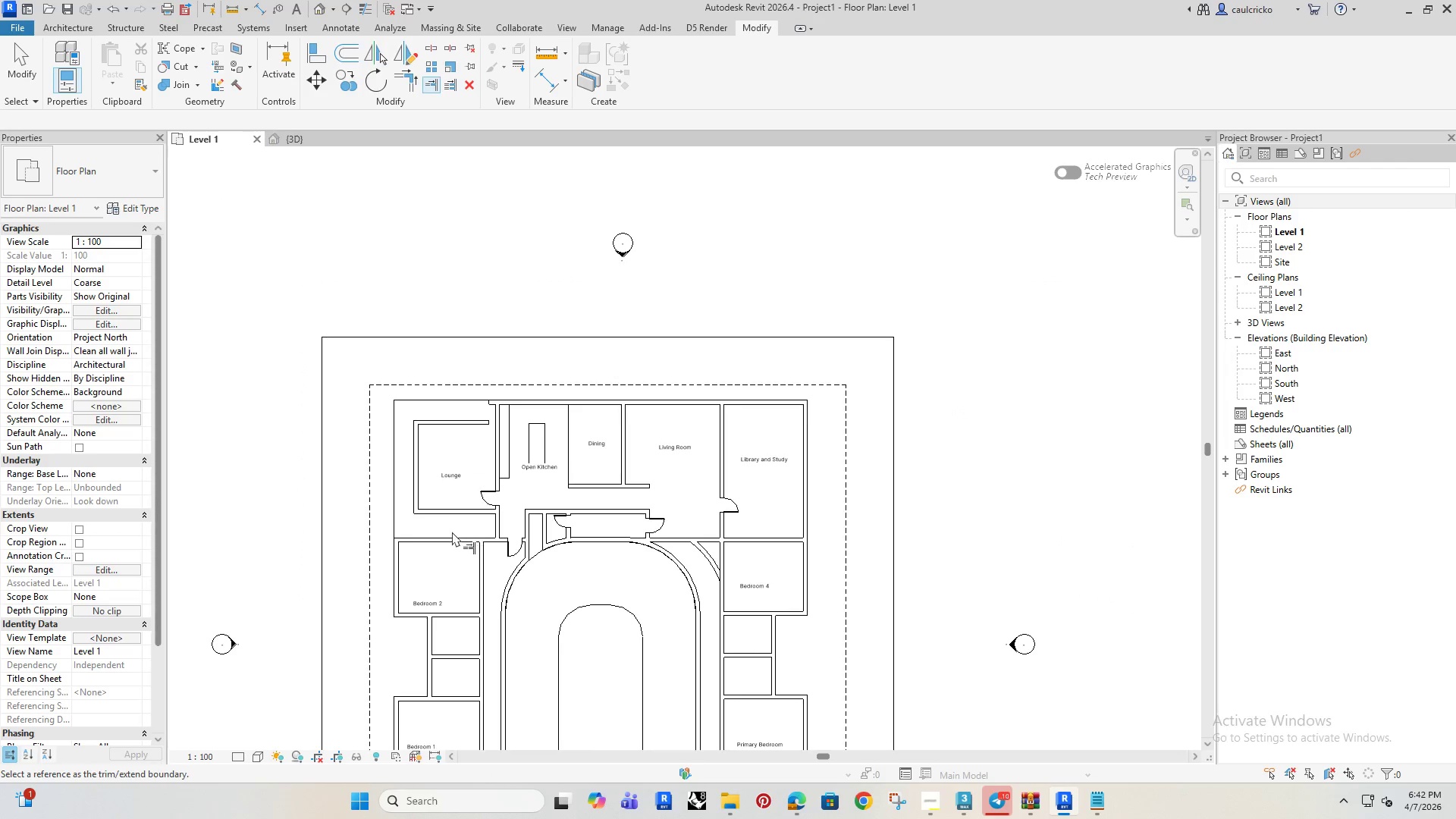 
key(Escape)
 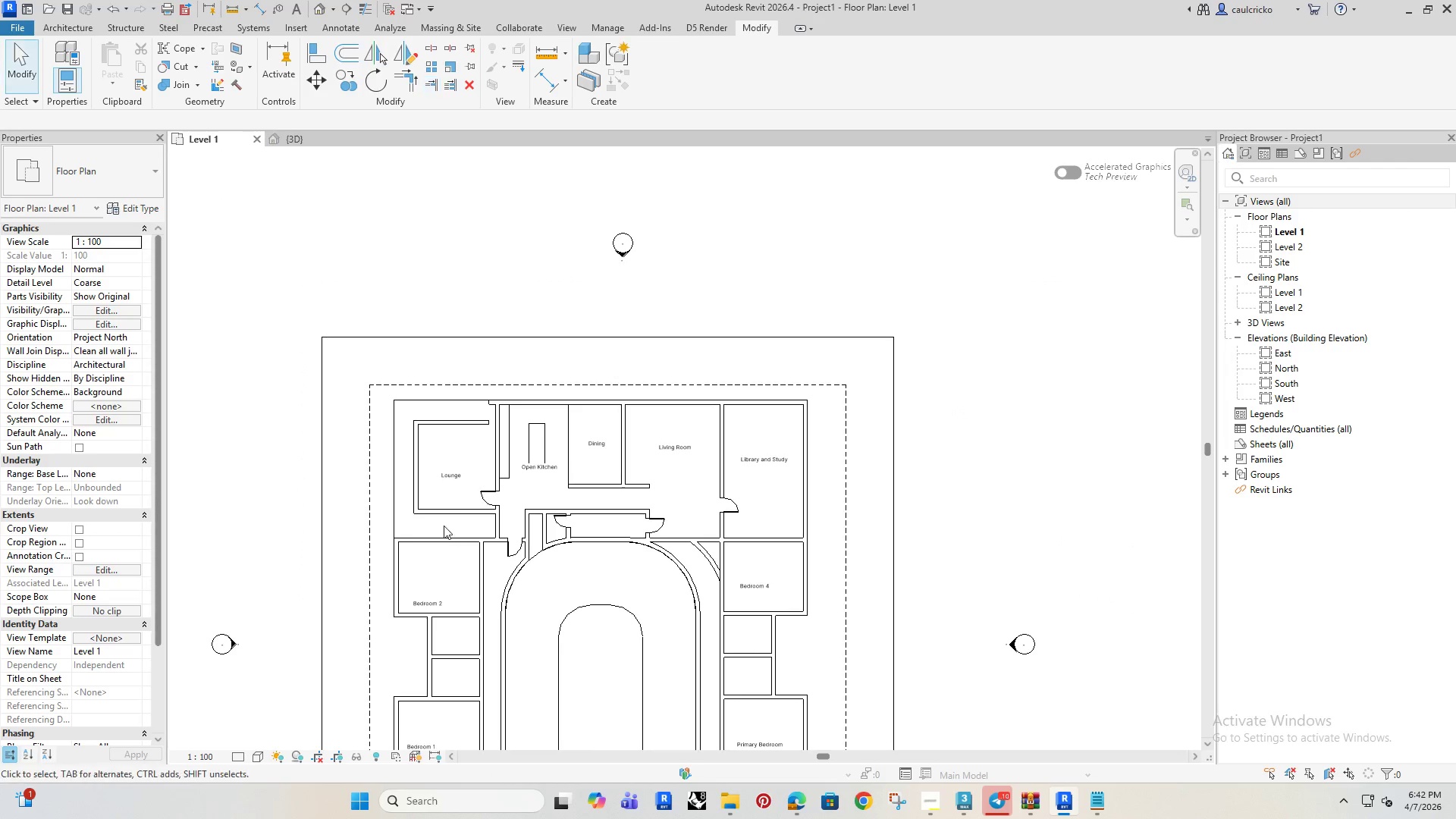 
key(Escape)
 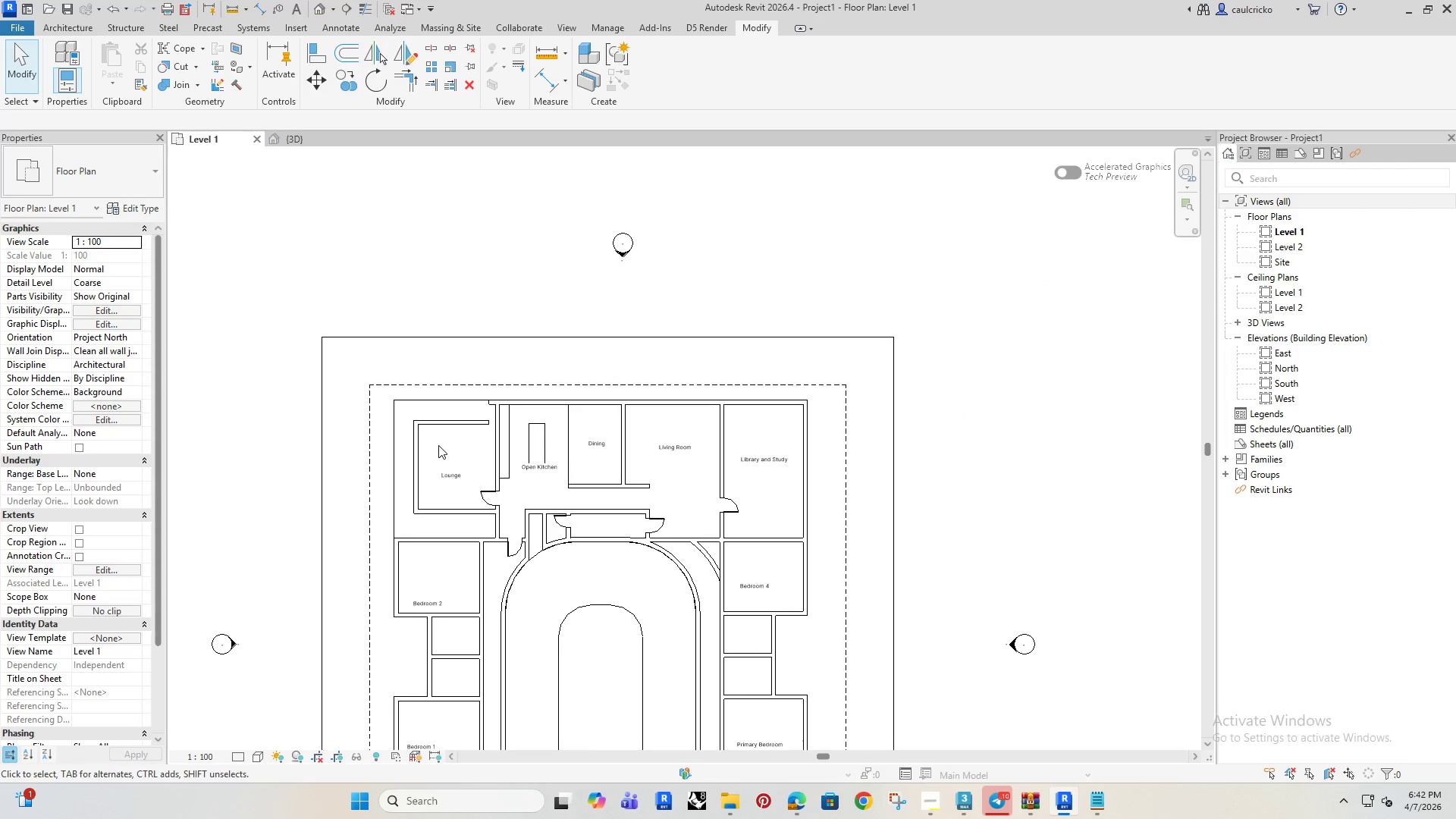 
scroll: coordinate [494, 421], scroll_direction: up, amount: 6.0
 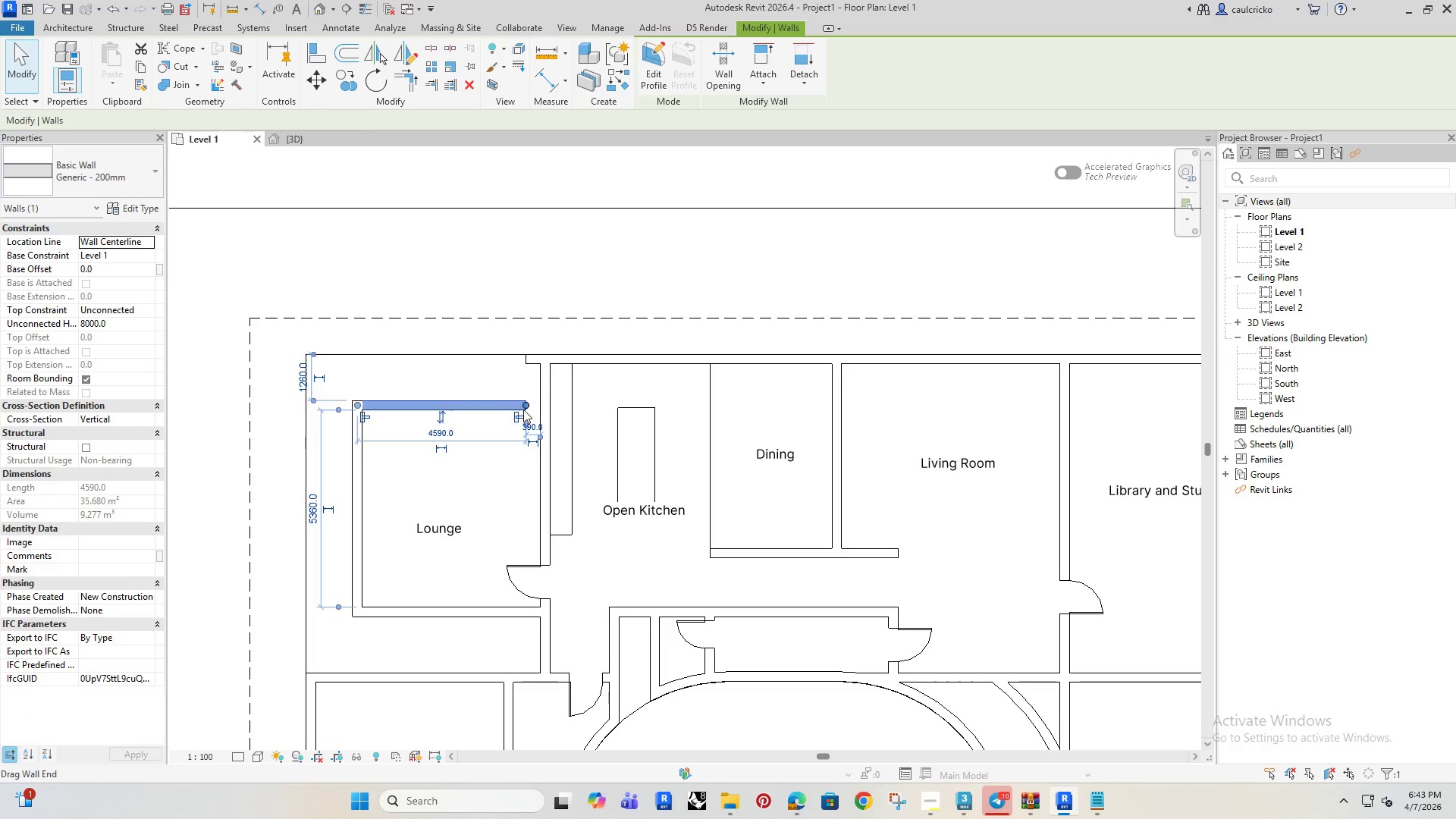 
left_click_drag(start_coordinate=[522, 403], to_coordinate=[545, 403])
 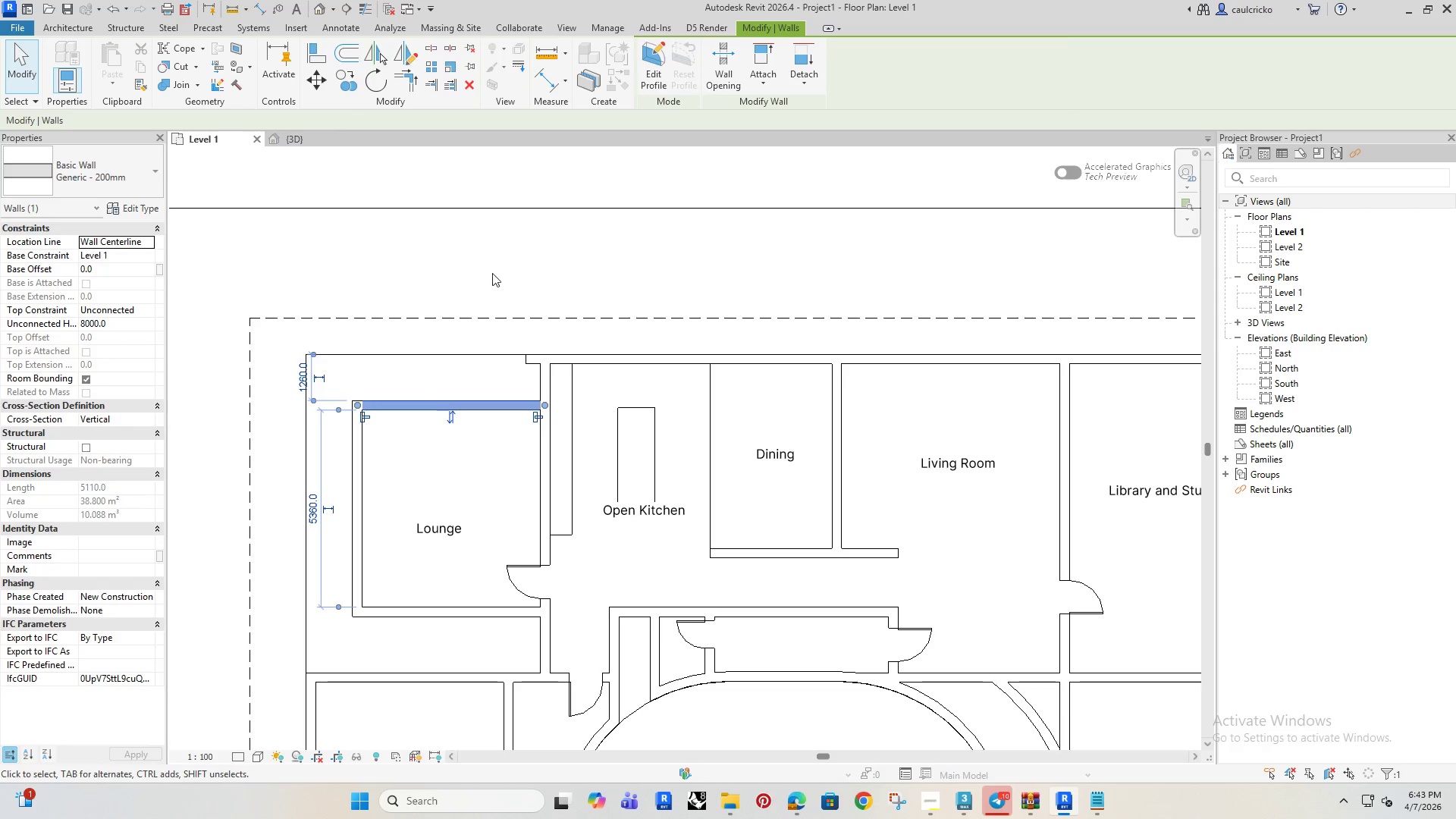 
left_click([494, 268])
 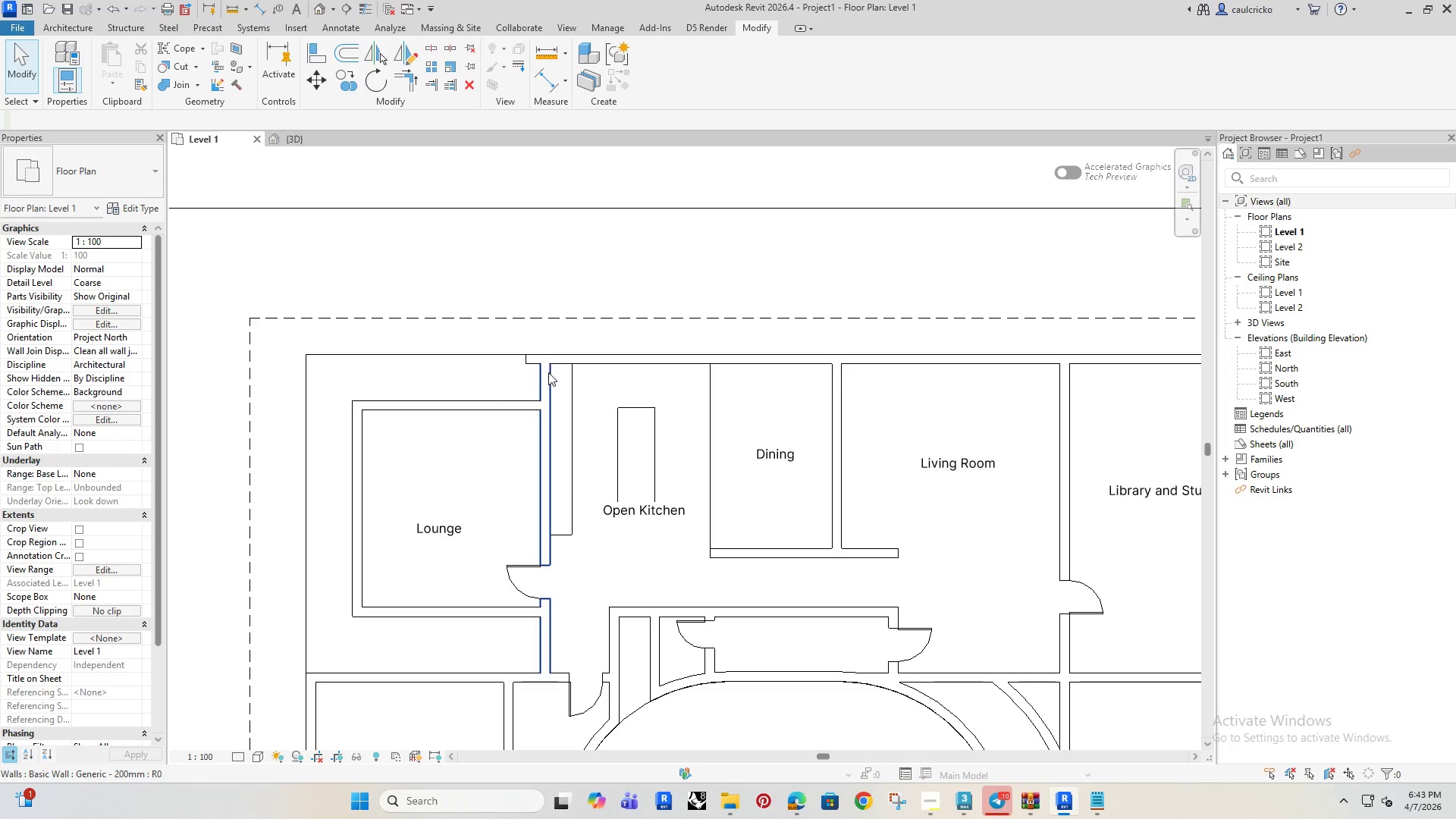 
scroll: coordinate [536, 374], scroll_direction: up, amount: 3.0
 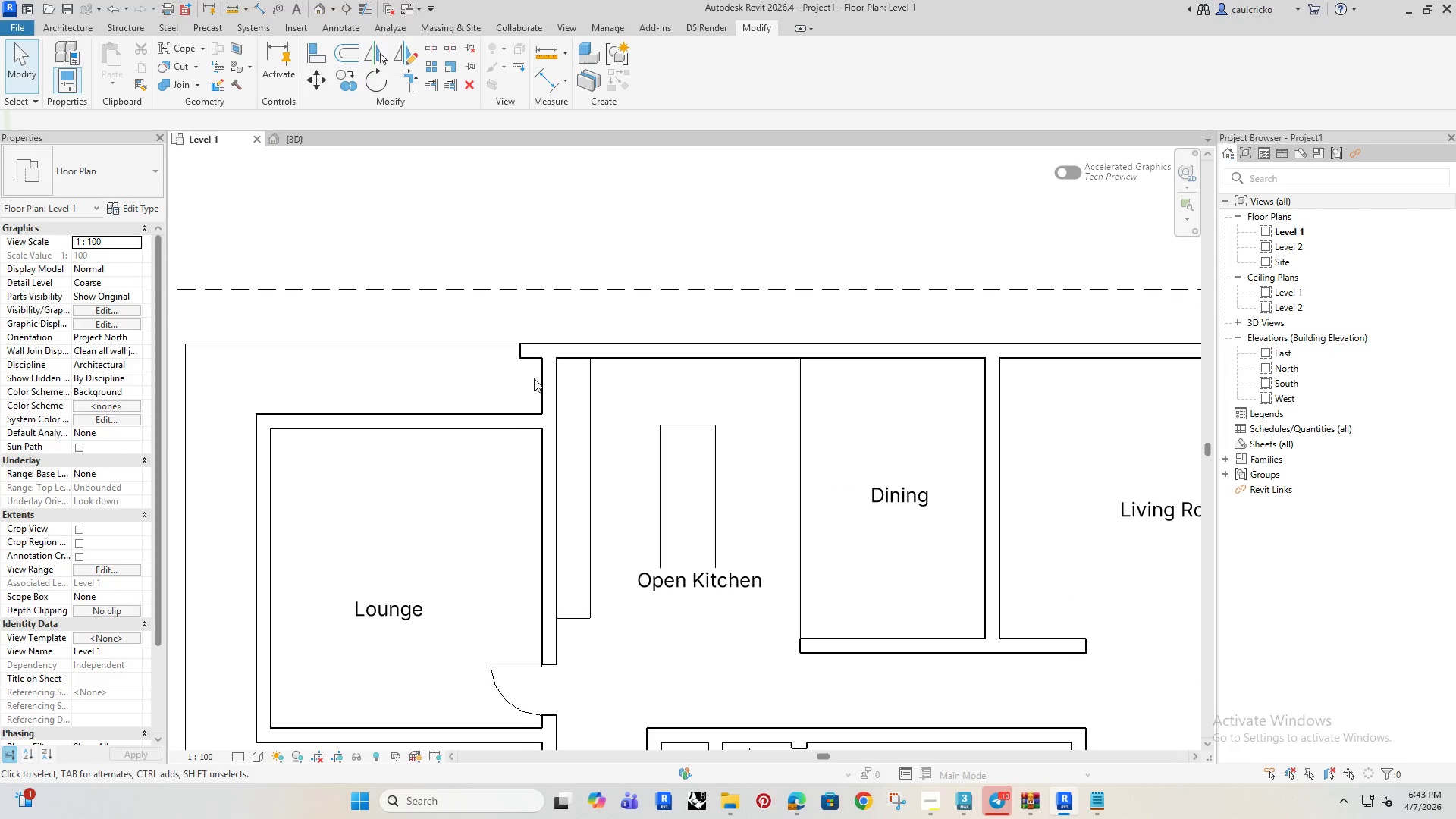 
type(tr)
 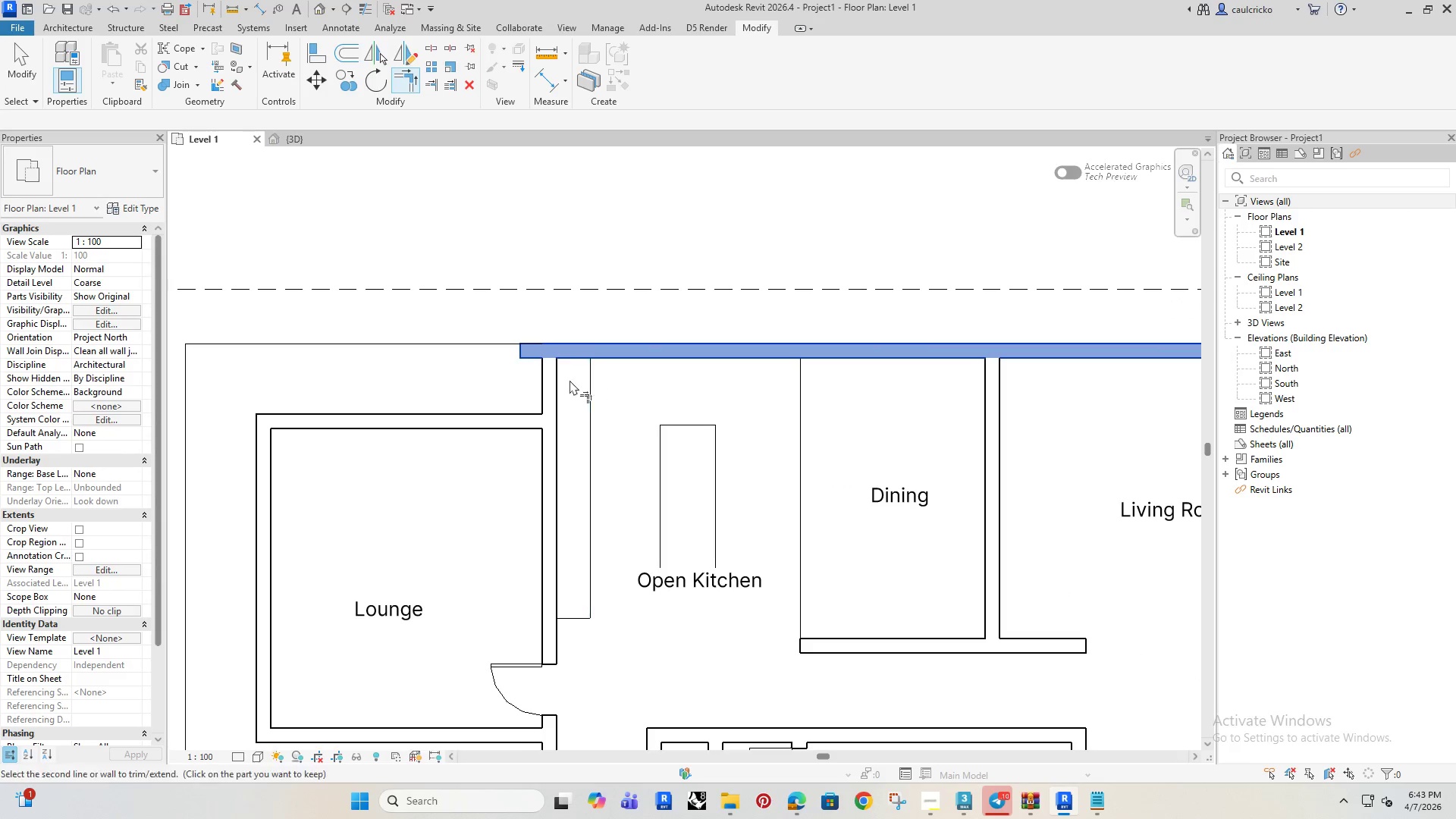 
left_click([554, 386])
 